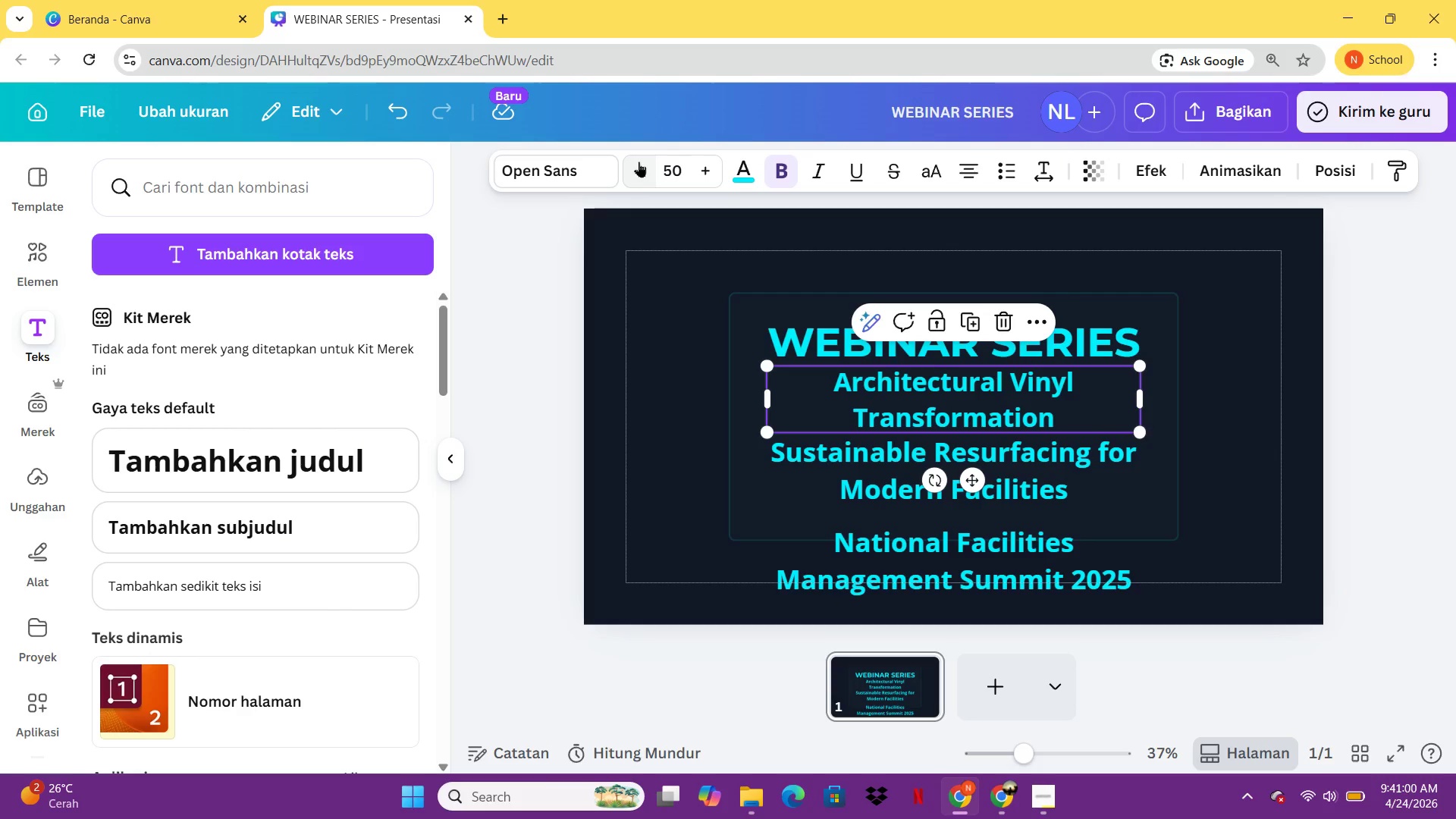 
left_click([745, 174])
 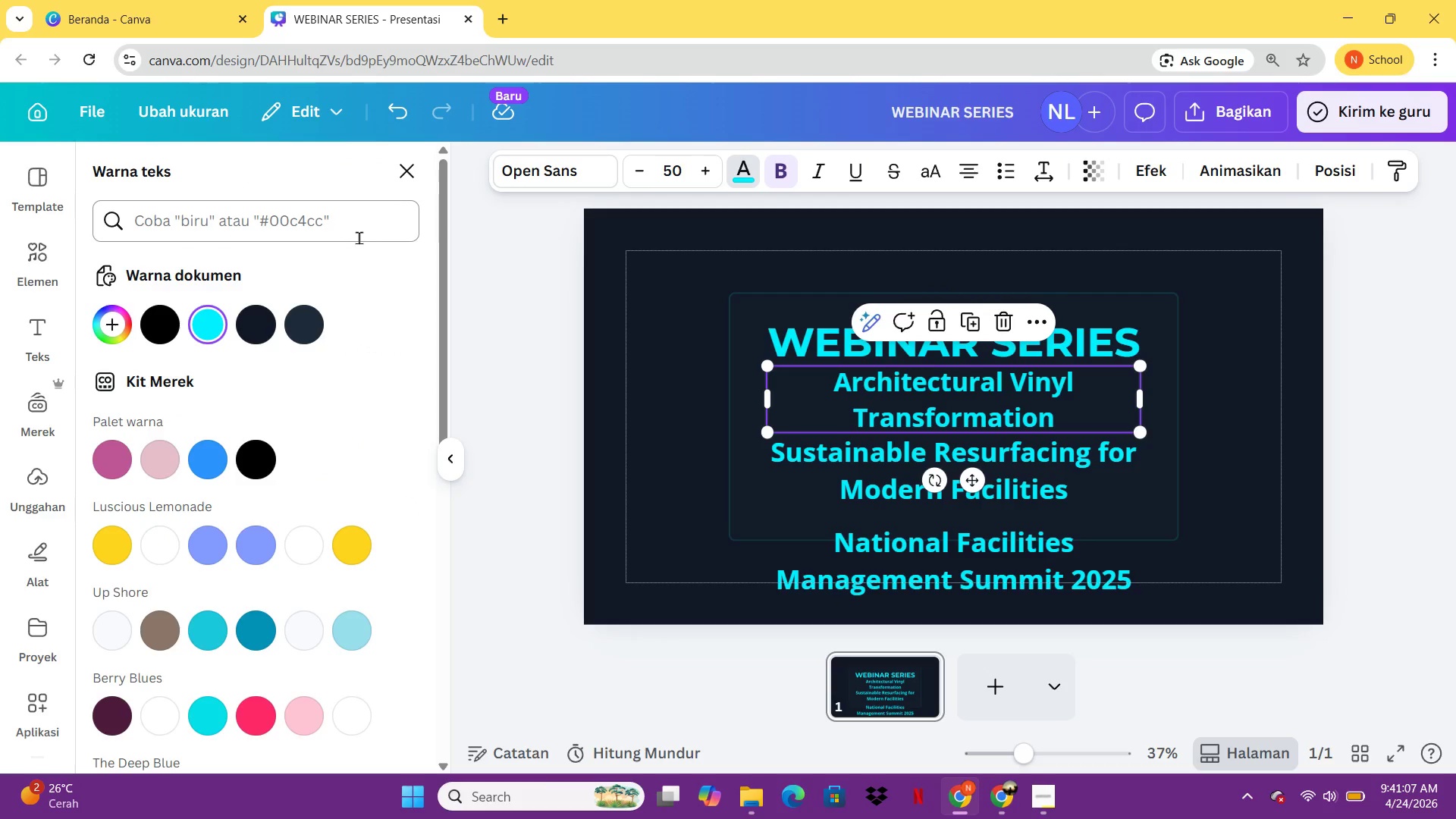 
left_click([351, 228])
 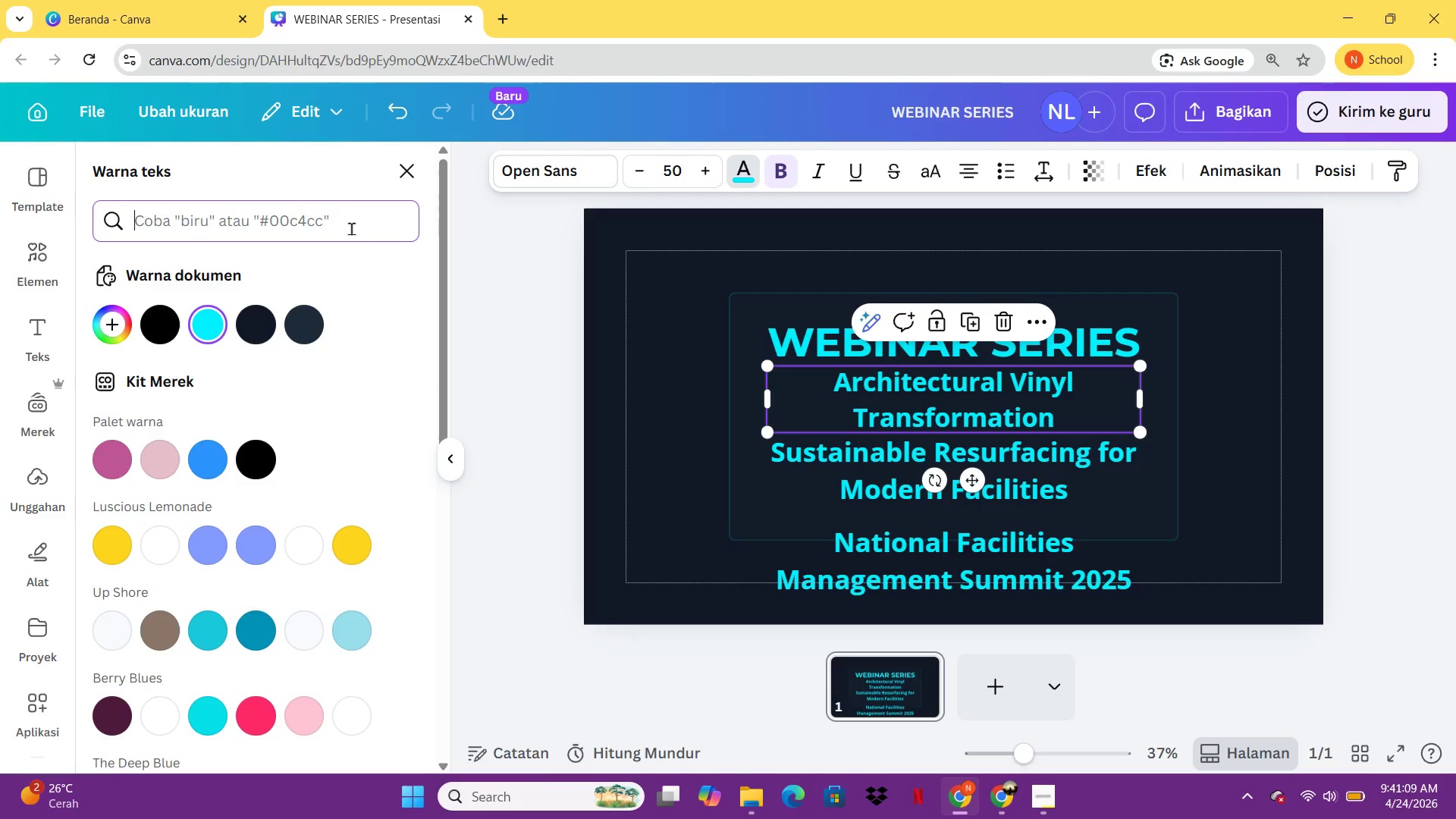 
type(e0e4ec)
 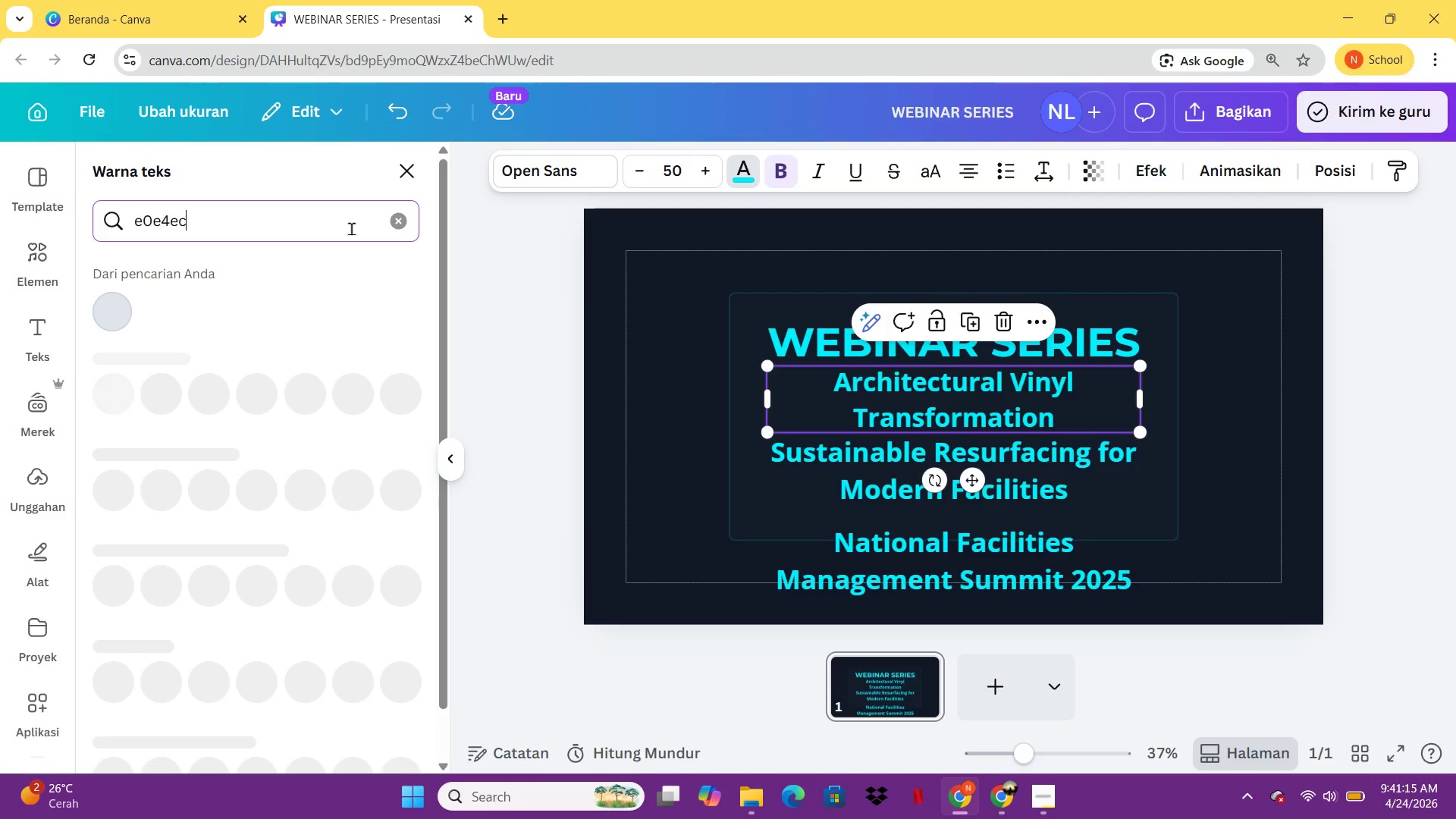 
key(Enter)
 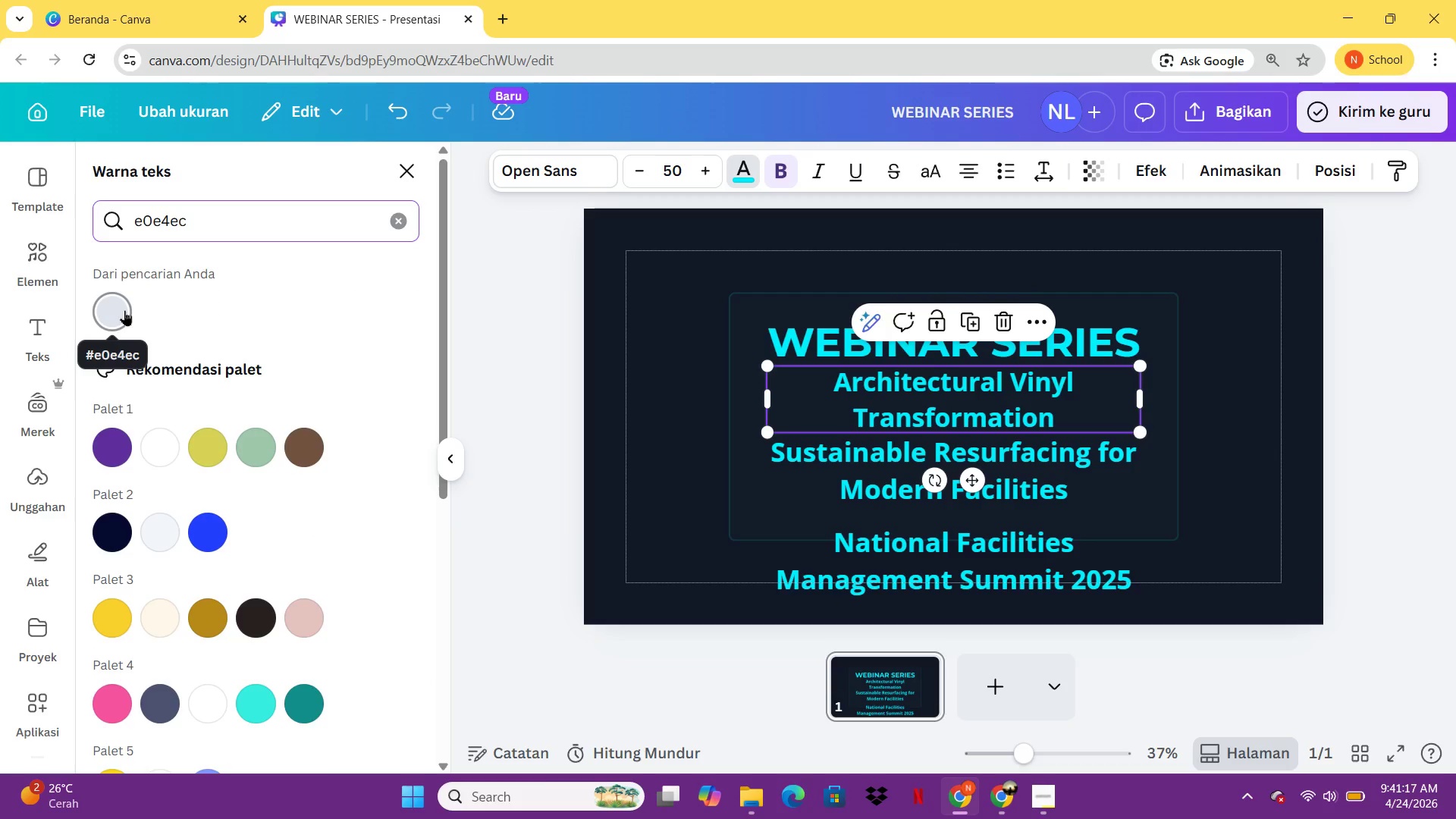 
left_click([124, 310])
 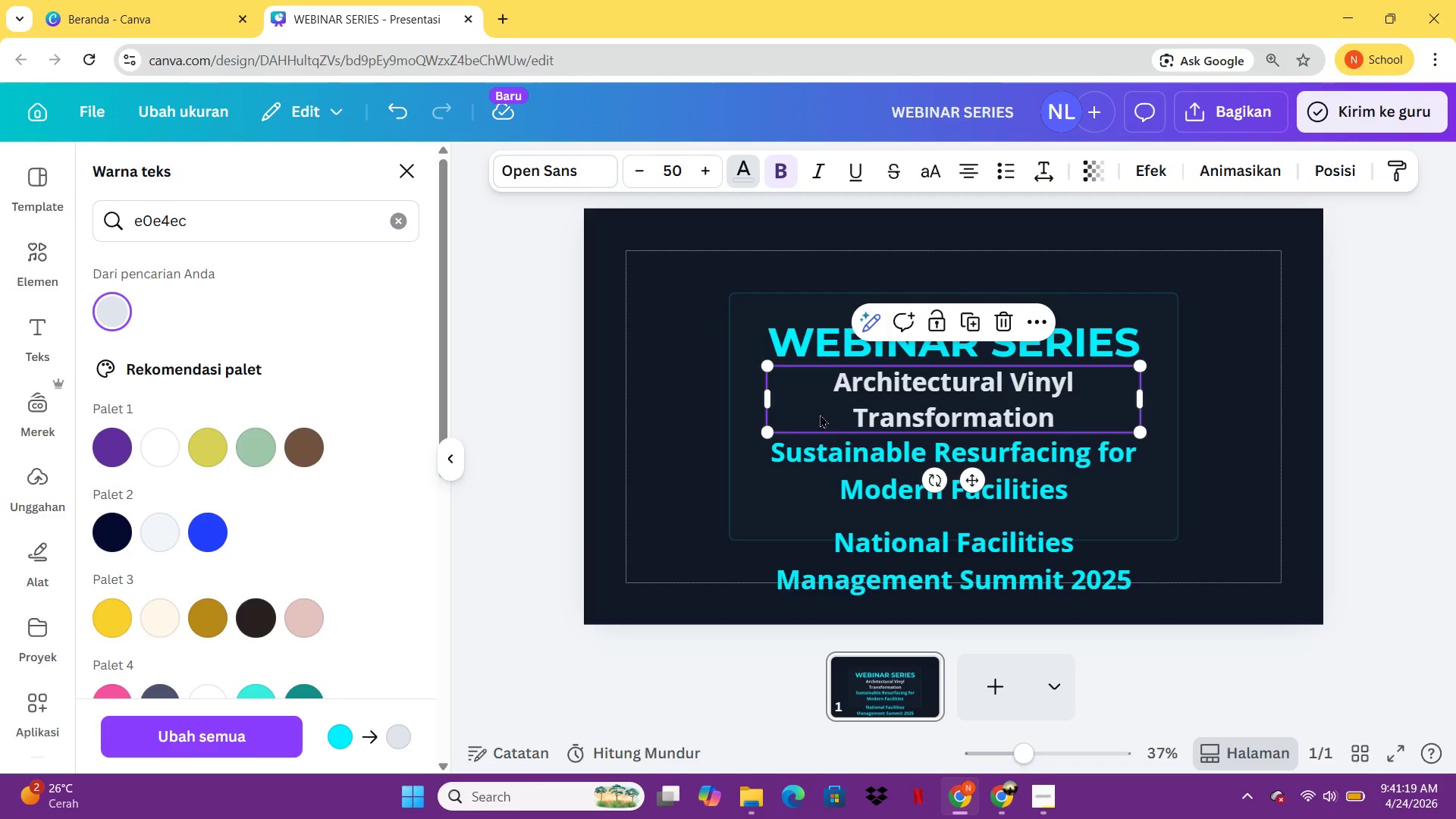 
left_click([817, 457])
 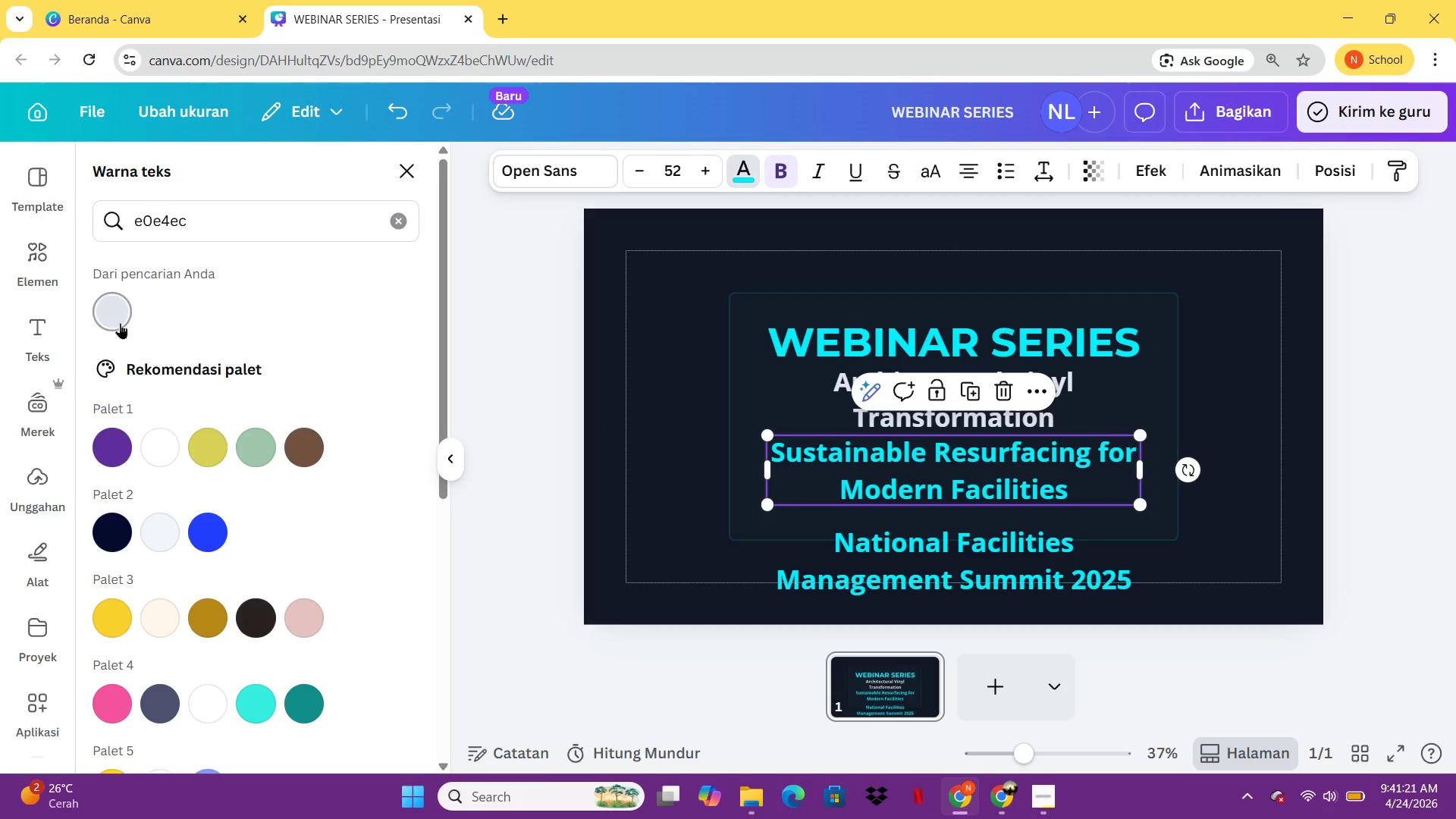 
left_click([121, 322])
 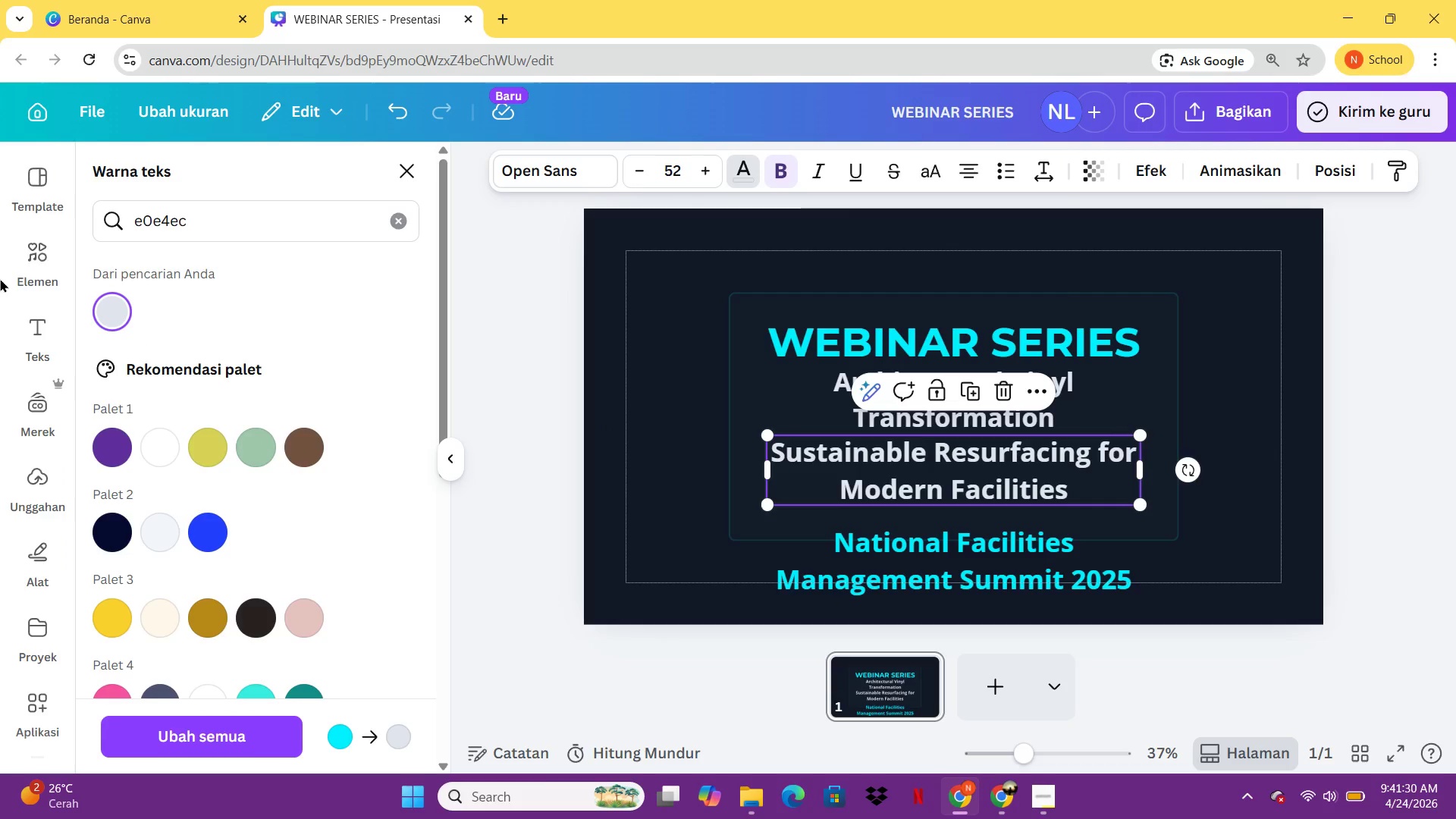 
wait(13.47)
 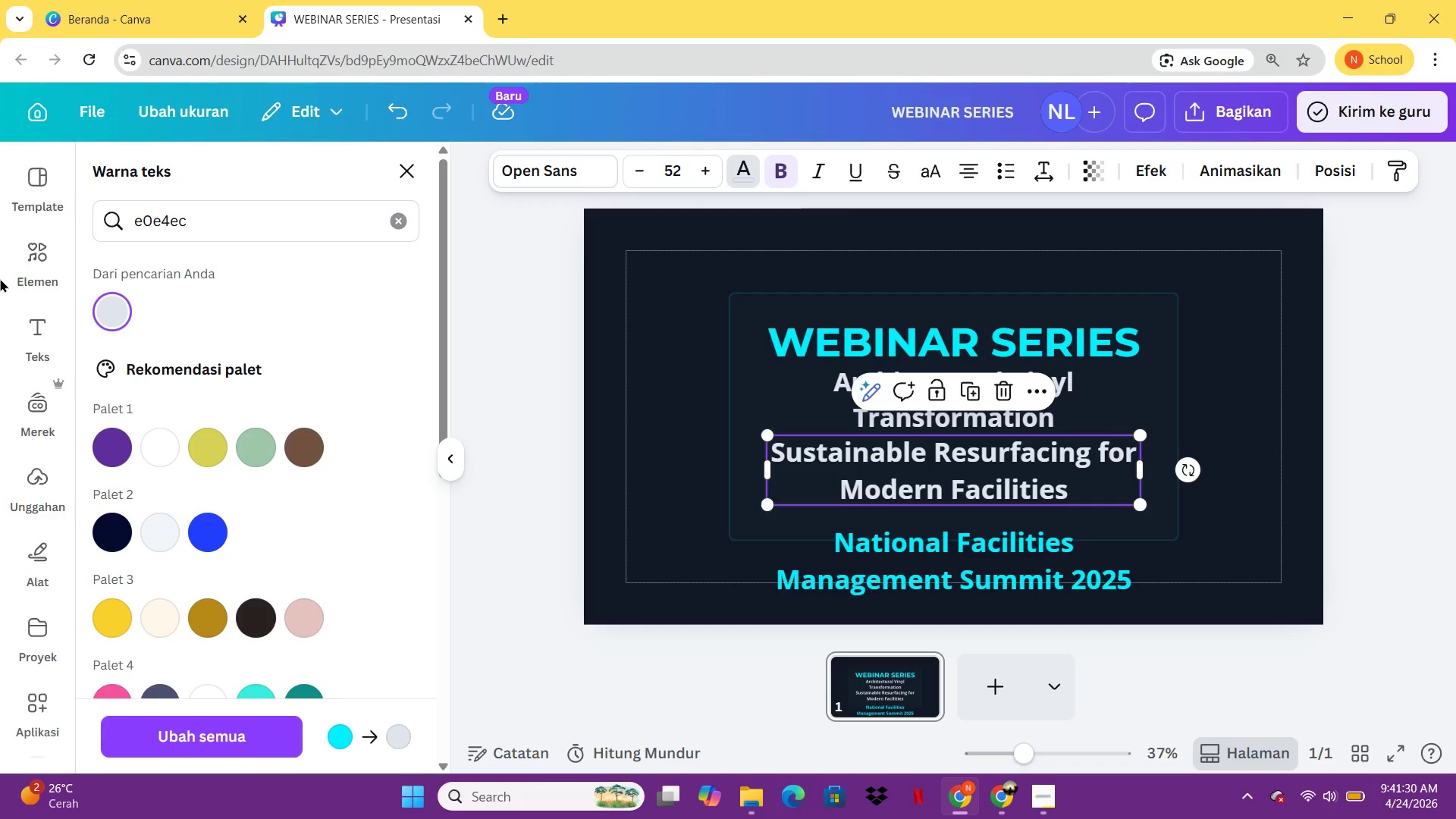 
left_click([936, 551])
 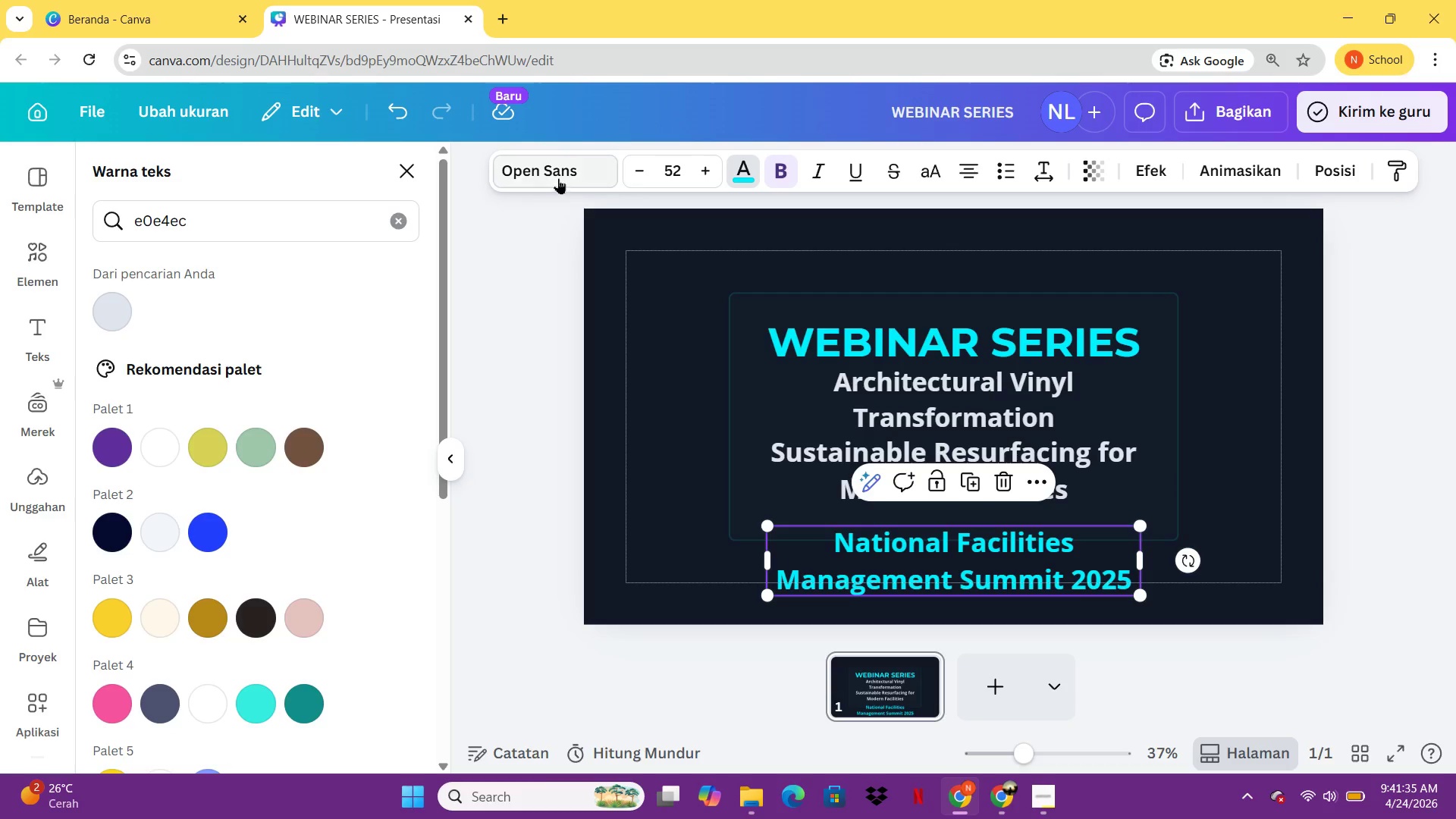 
left_click([558, 178])
 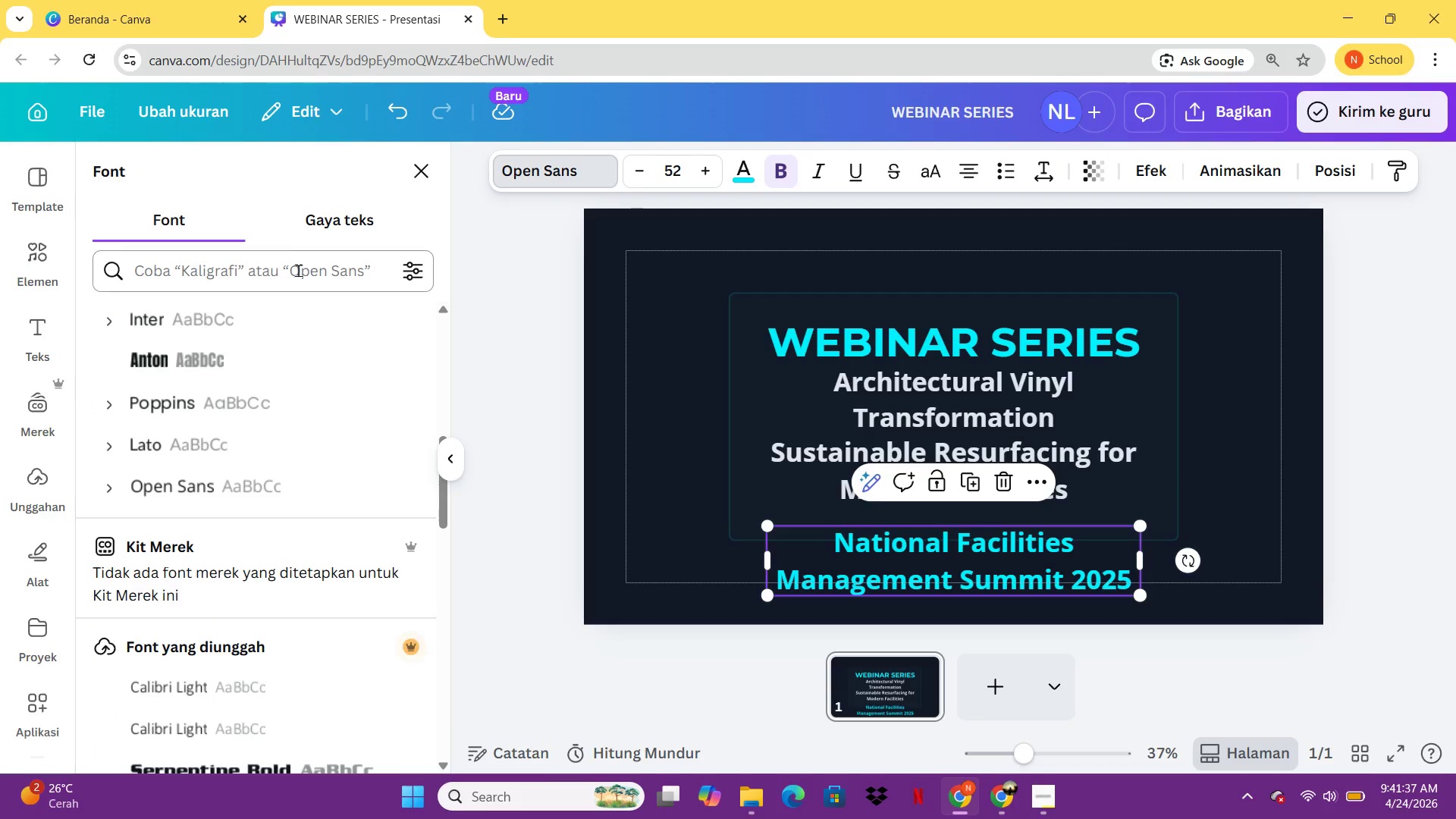 
left_click([298, 271])
 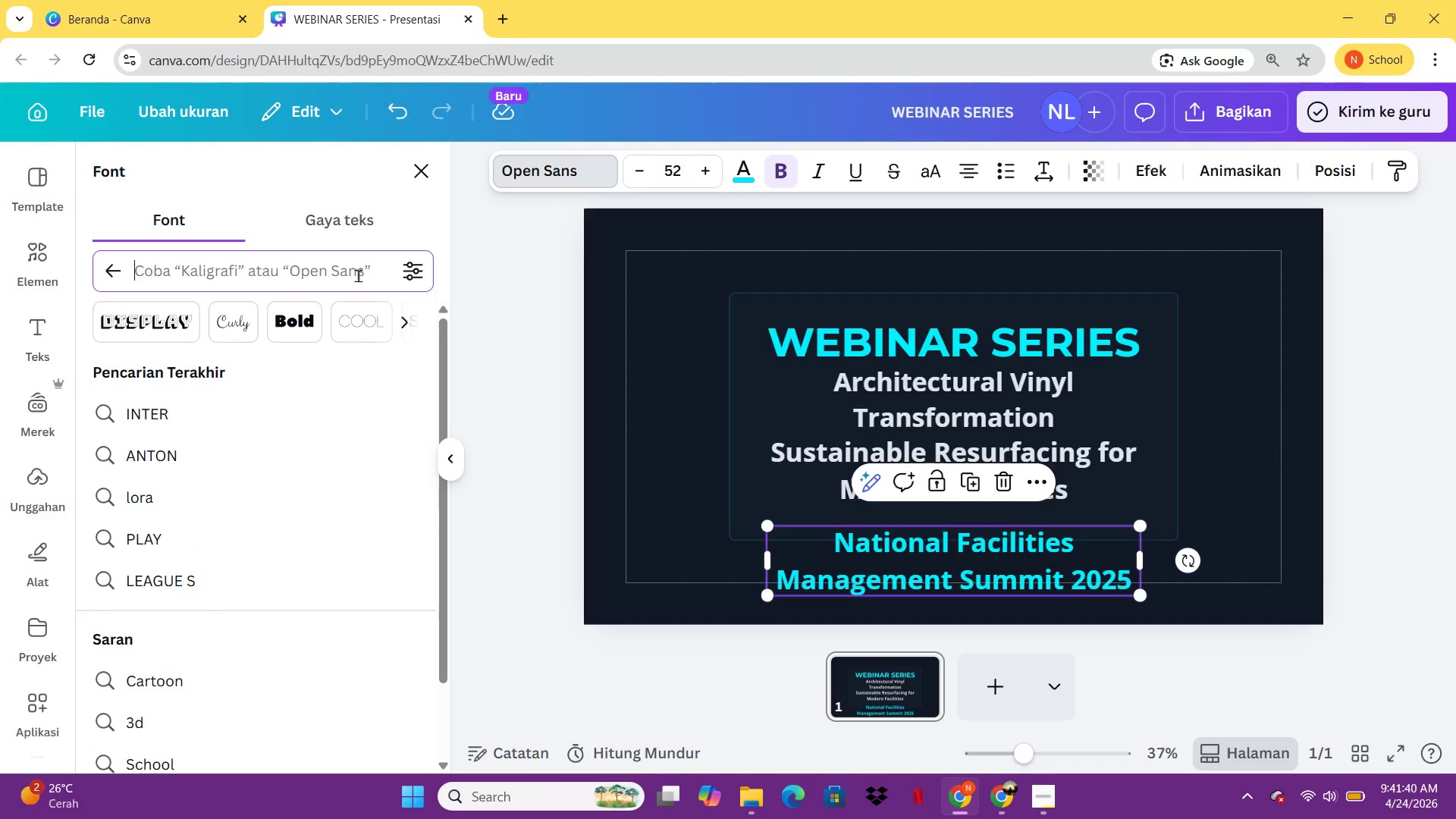 
left_click([104, 278])
 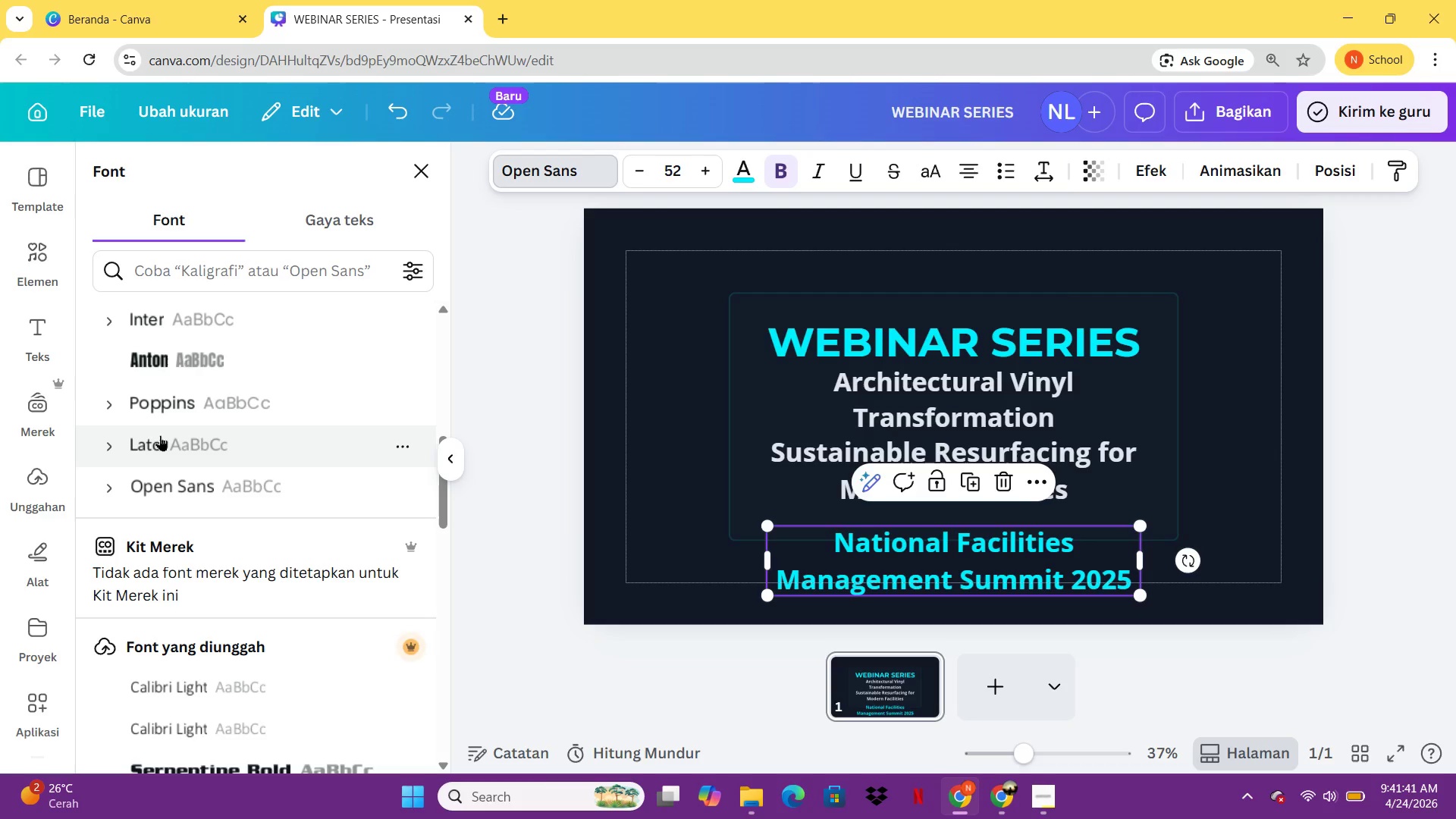 
left_click([160, 435])
 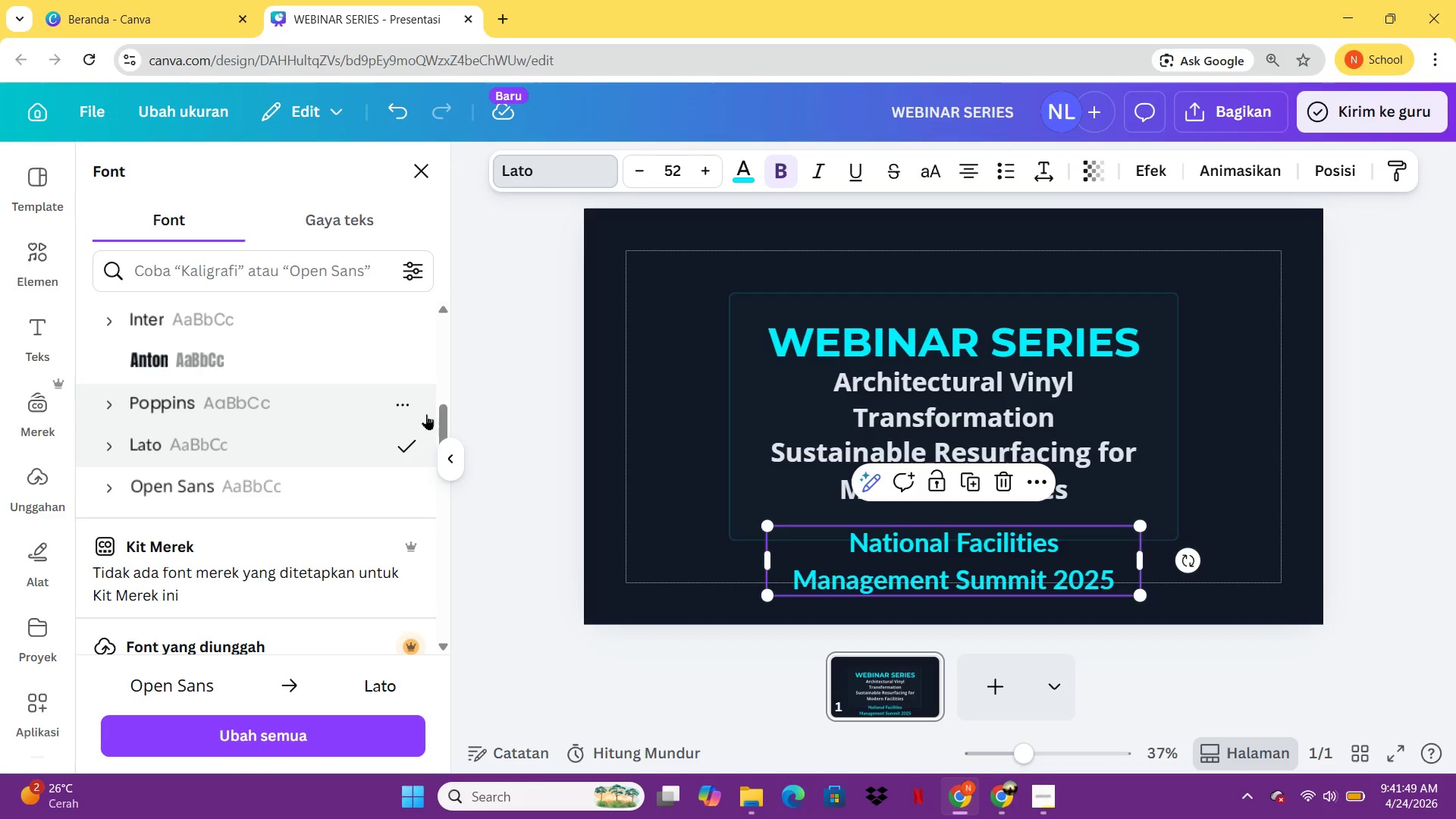 
wait(12.7)
 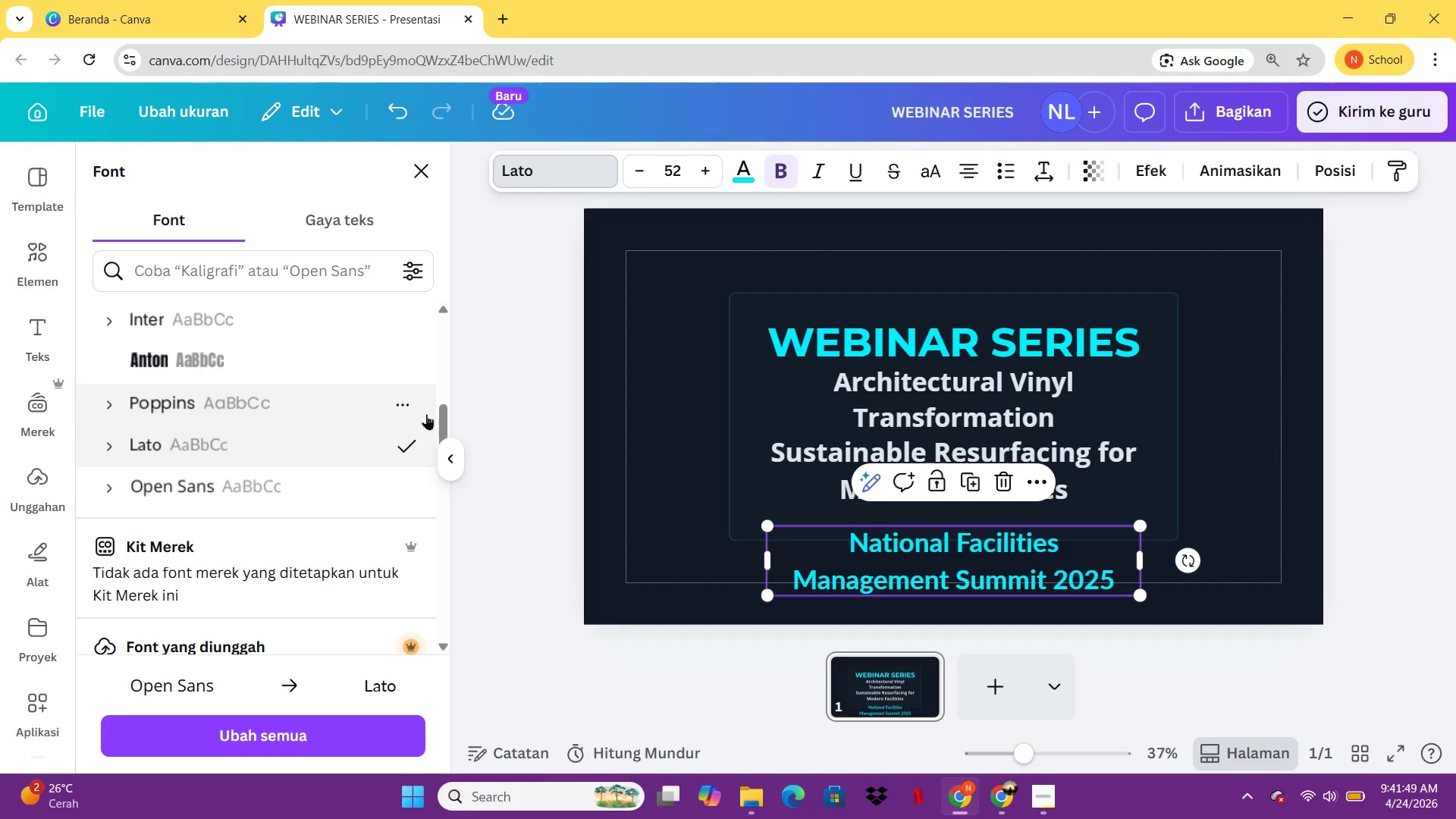 
left_click([831, 381])
 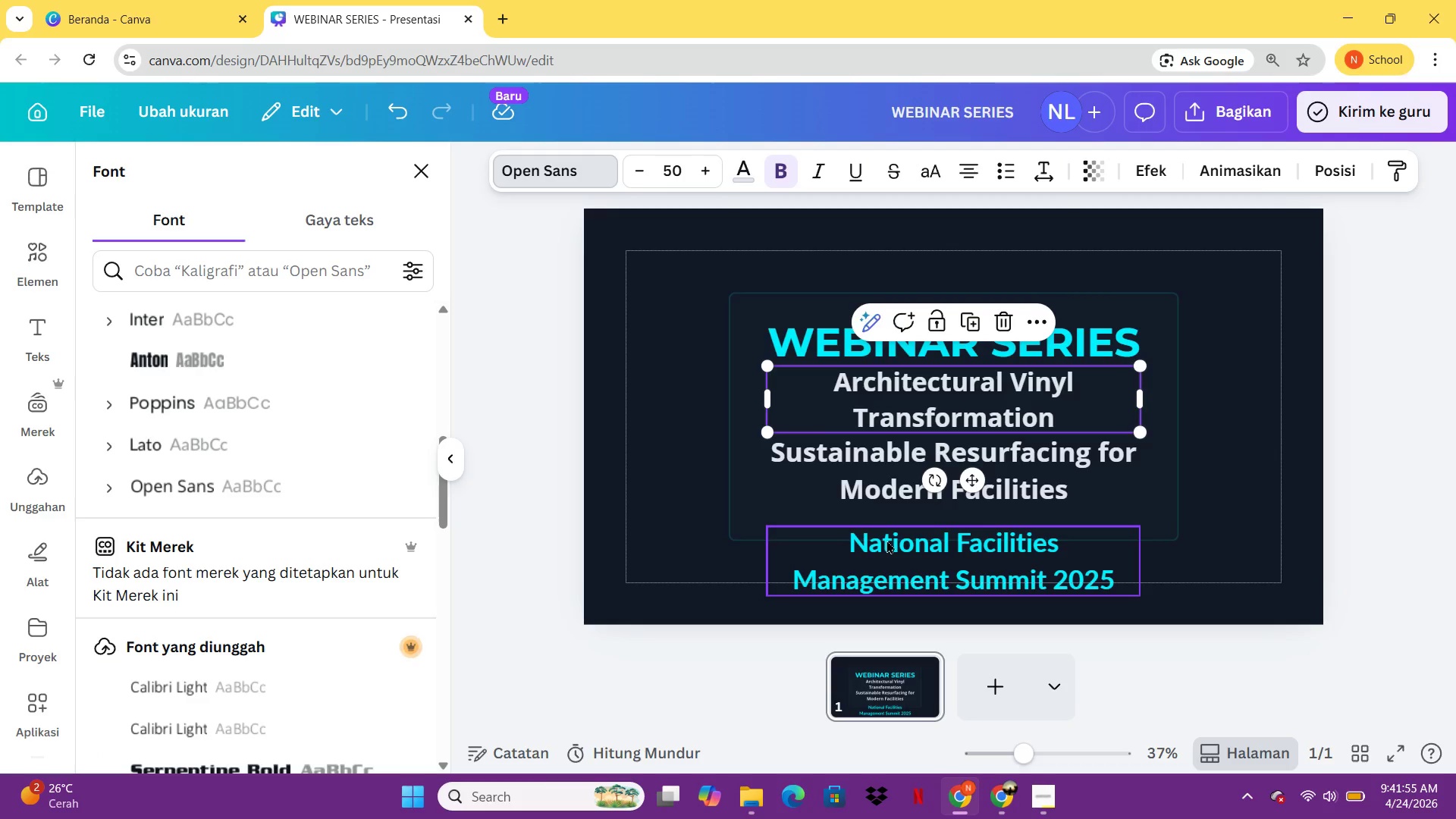 
left_click([886, 540])
 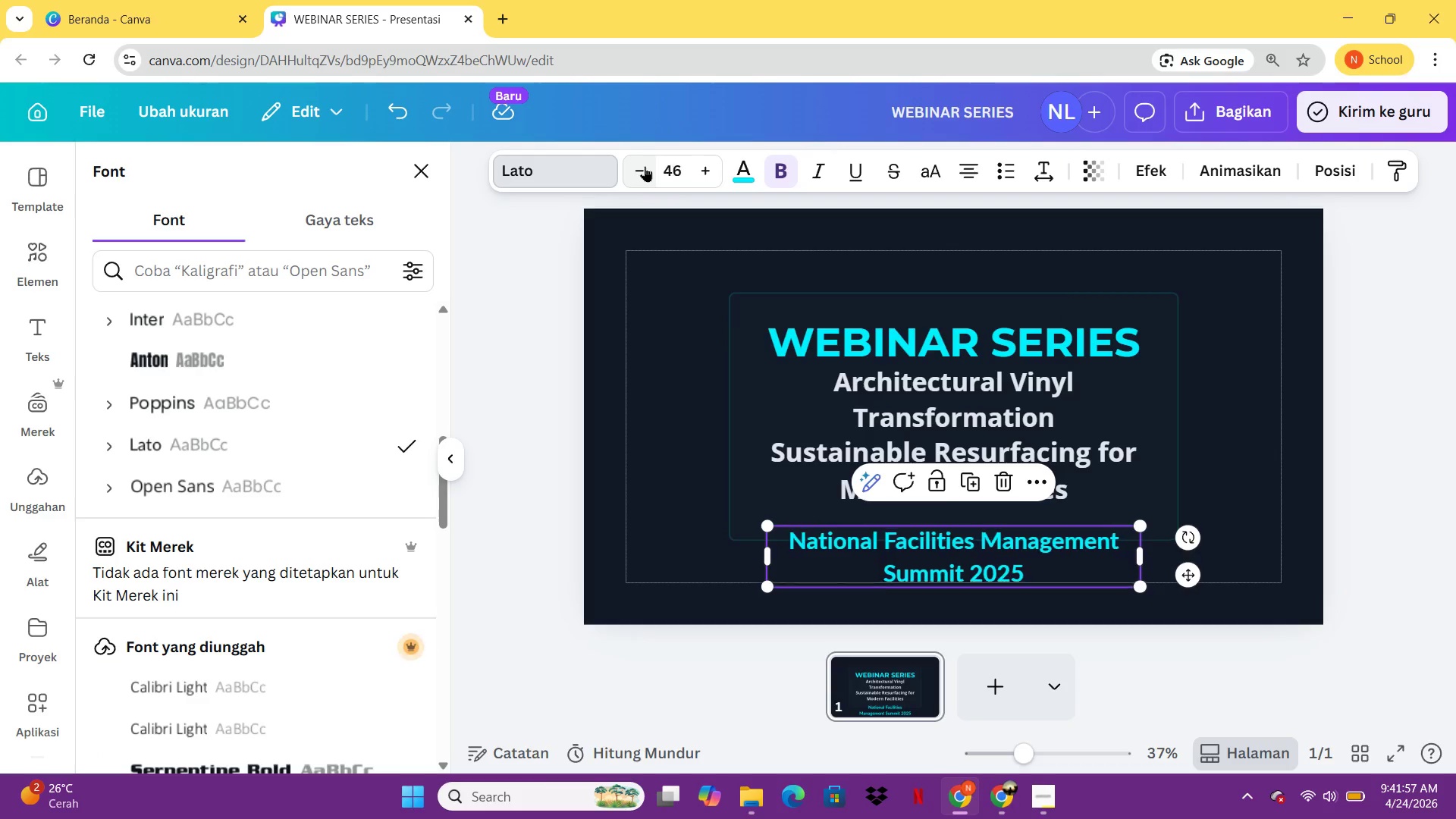 
left_click([645, 166])
 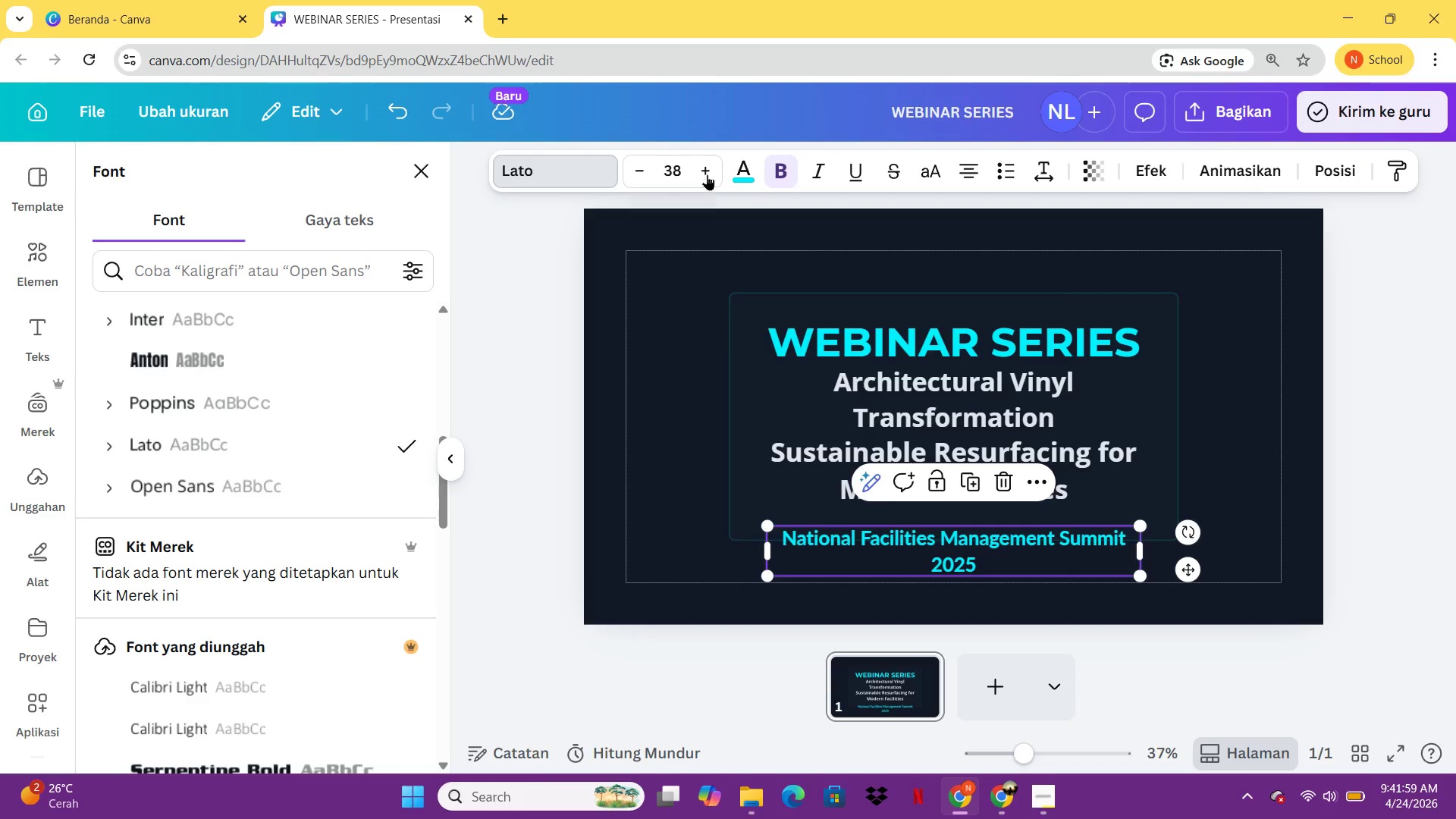 
left_click([708, 174])
 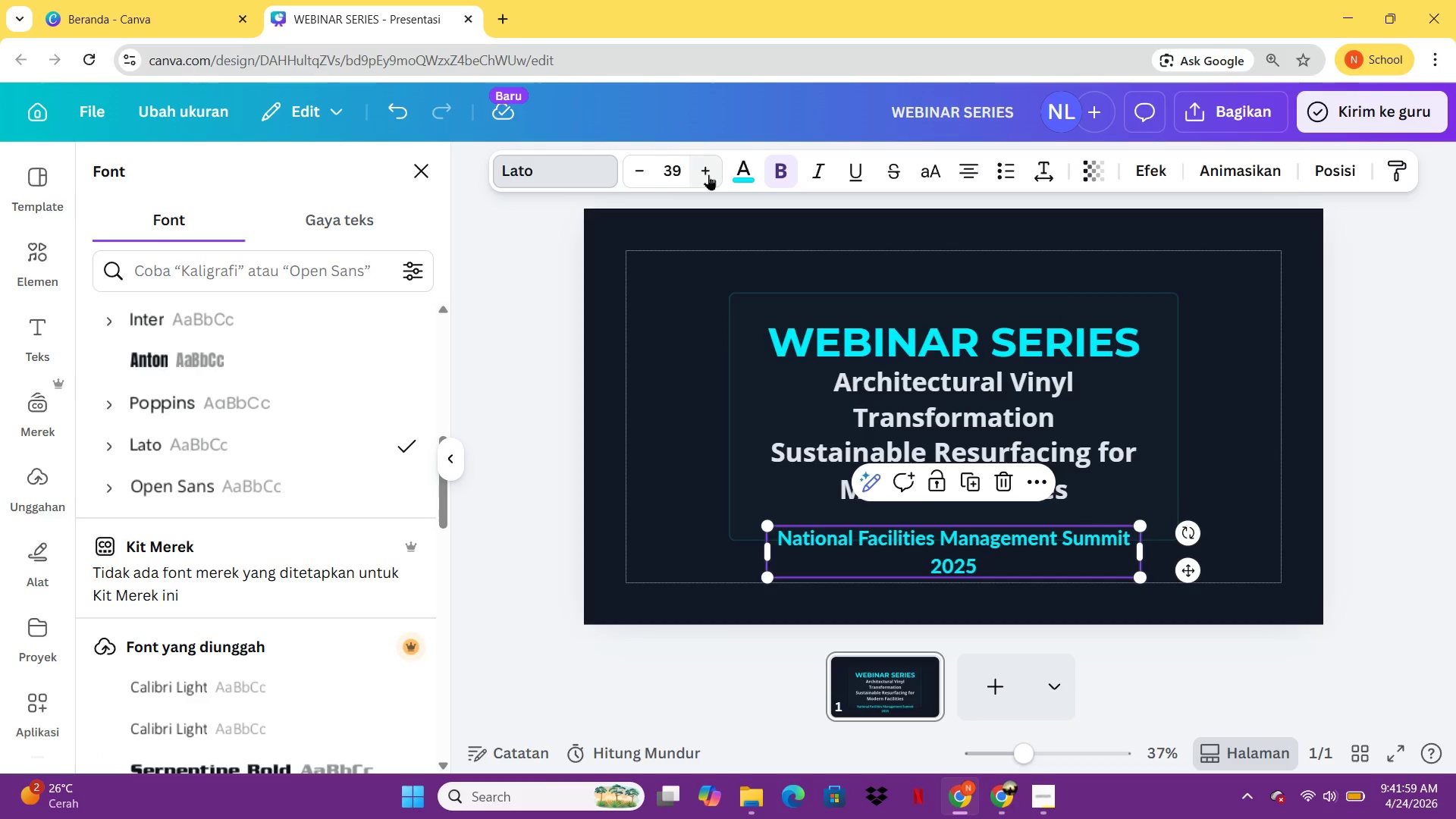 
double_click([708, 174])
 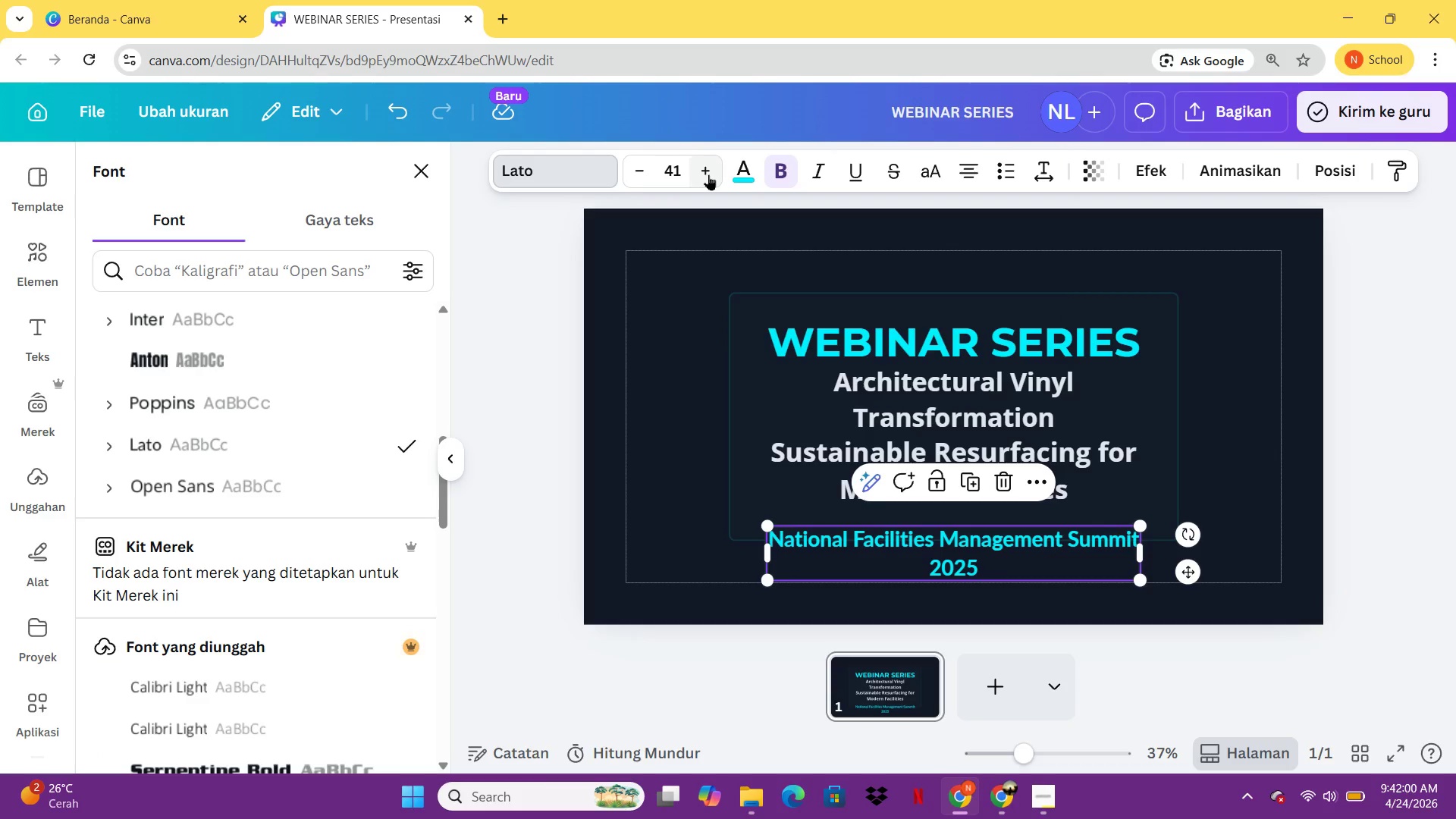 
triple_click([708, 174])
 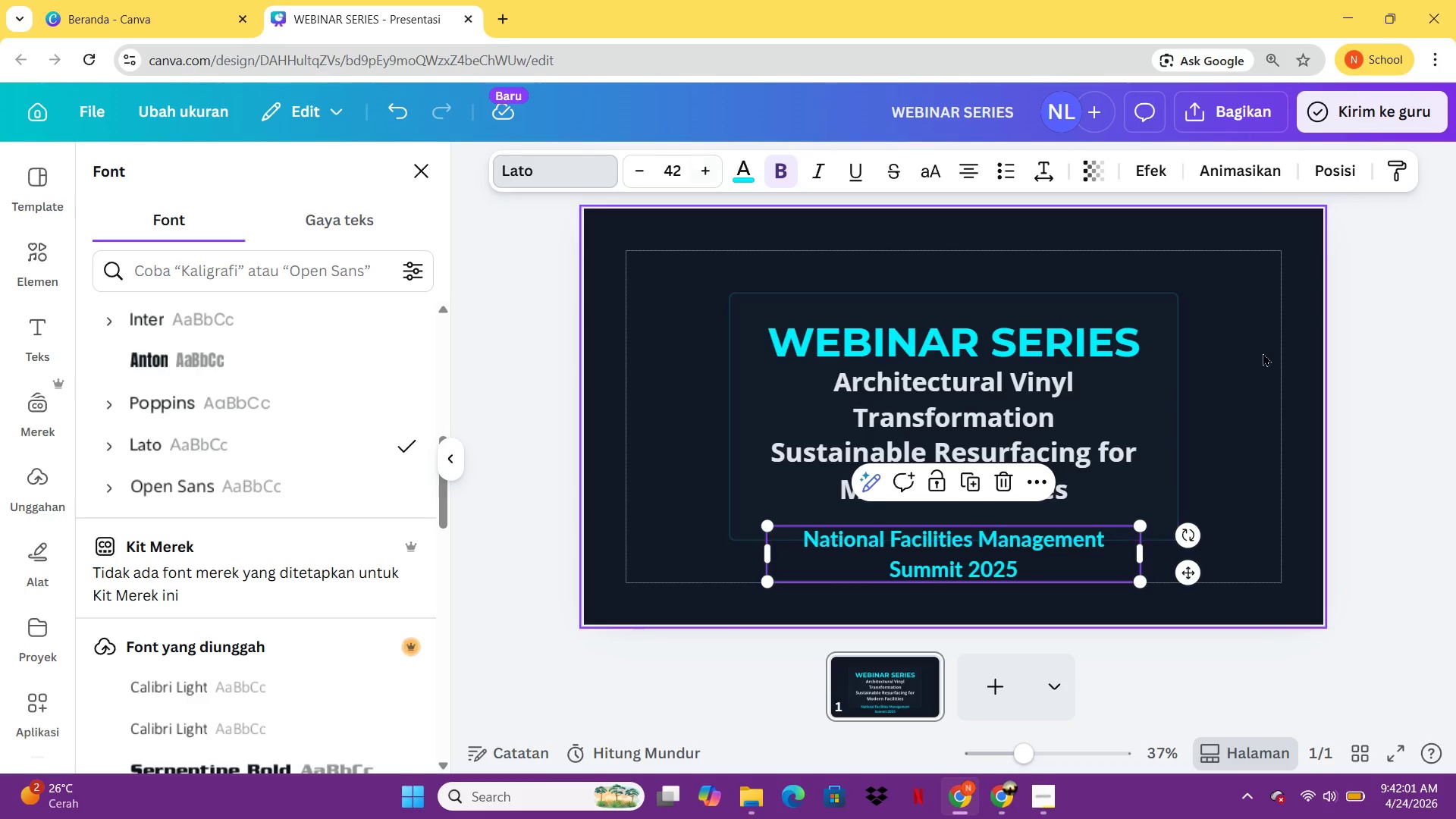 
left_click([1279, 372])
 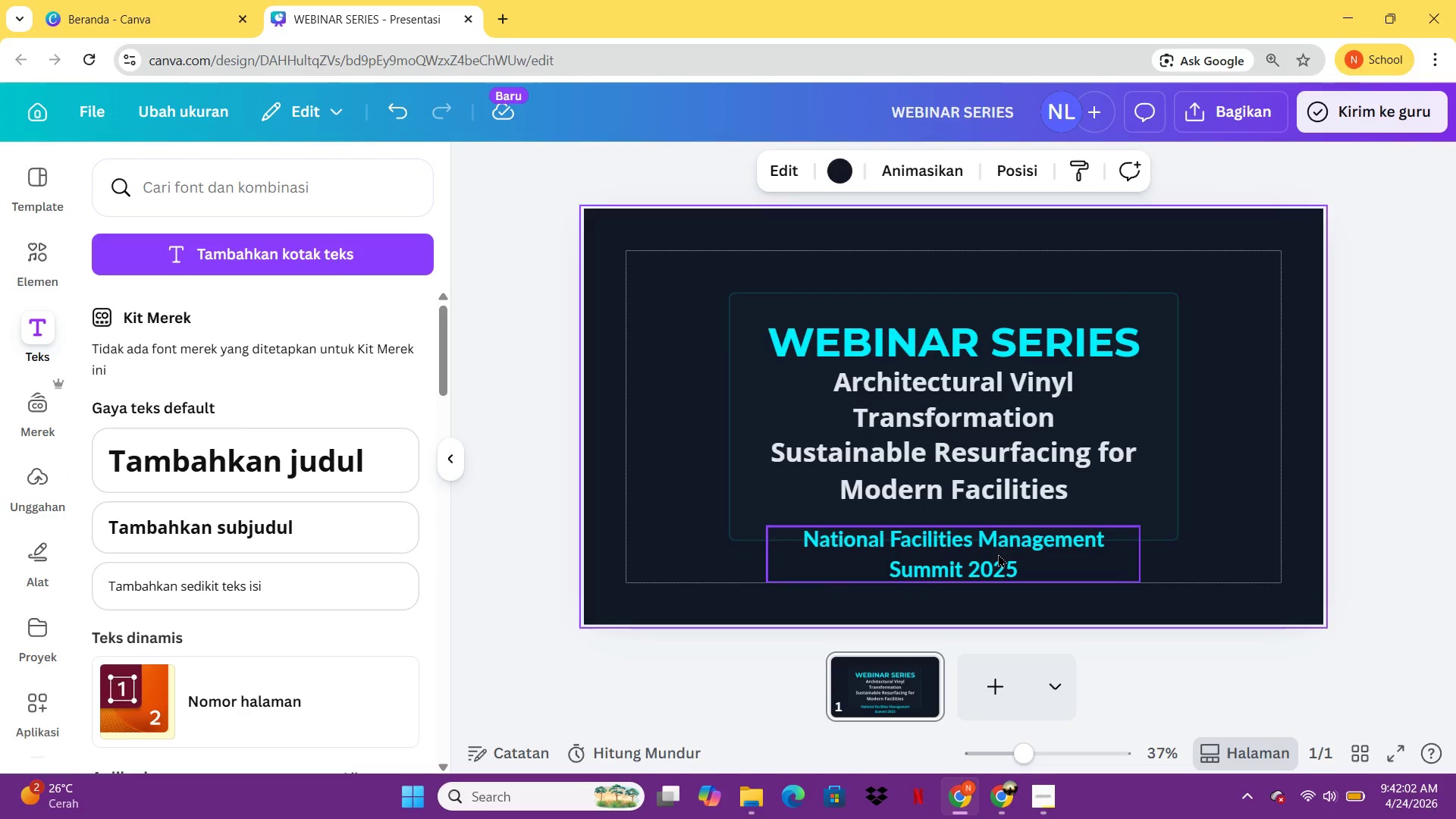 
left_click_drag(start_coordinate=[998, 554], to_coordinate=[1000, 550])
 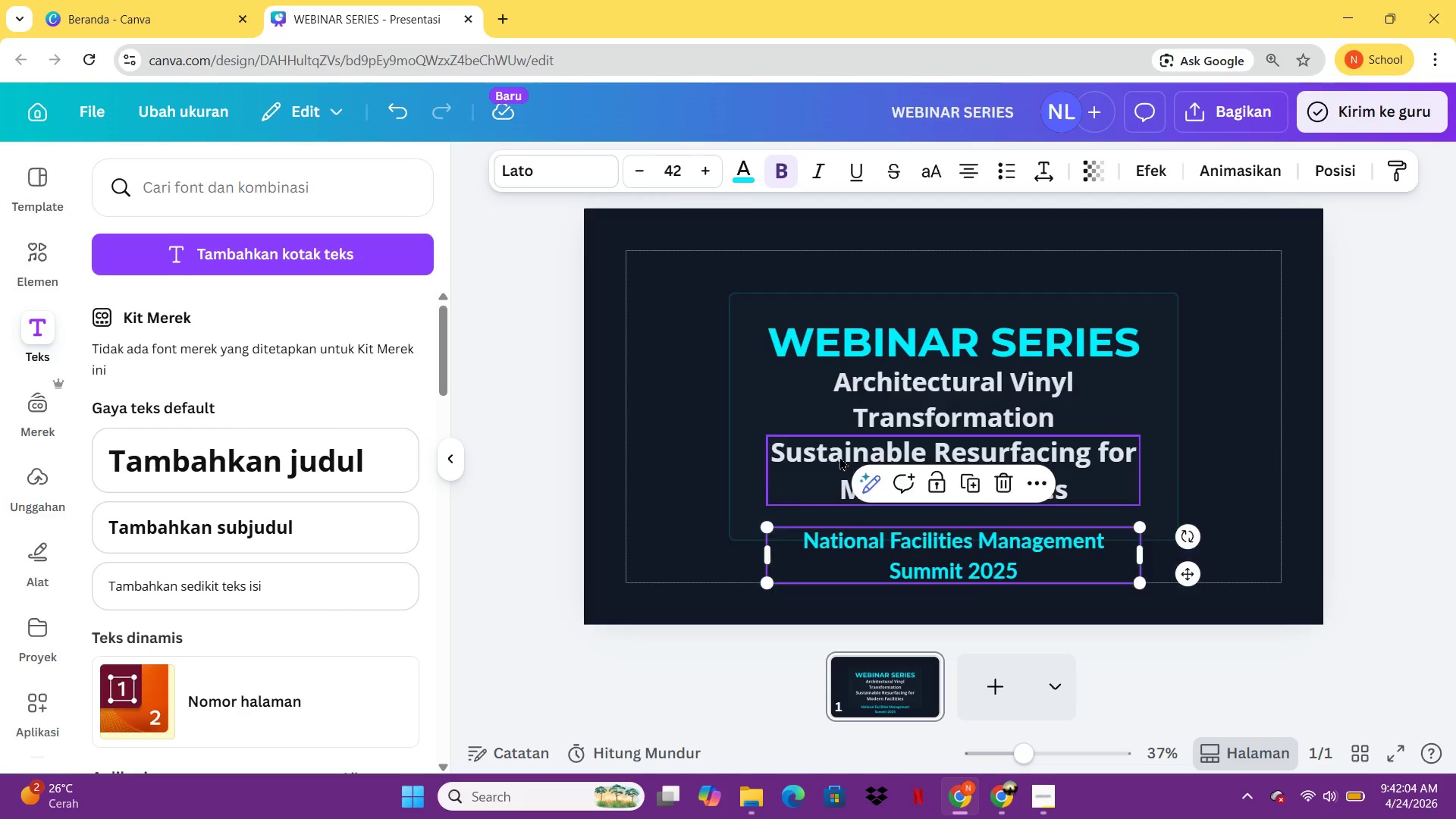 
left_click([839, 457])
 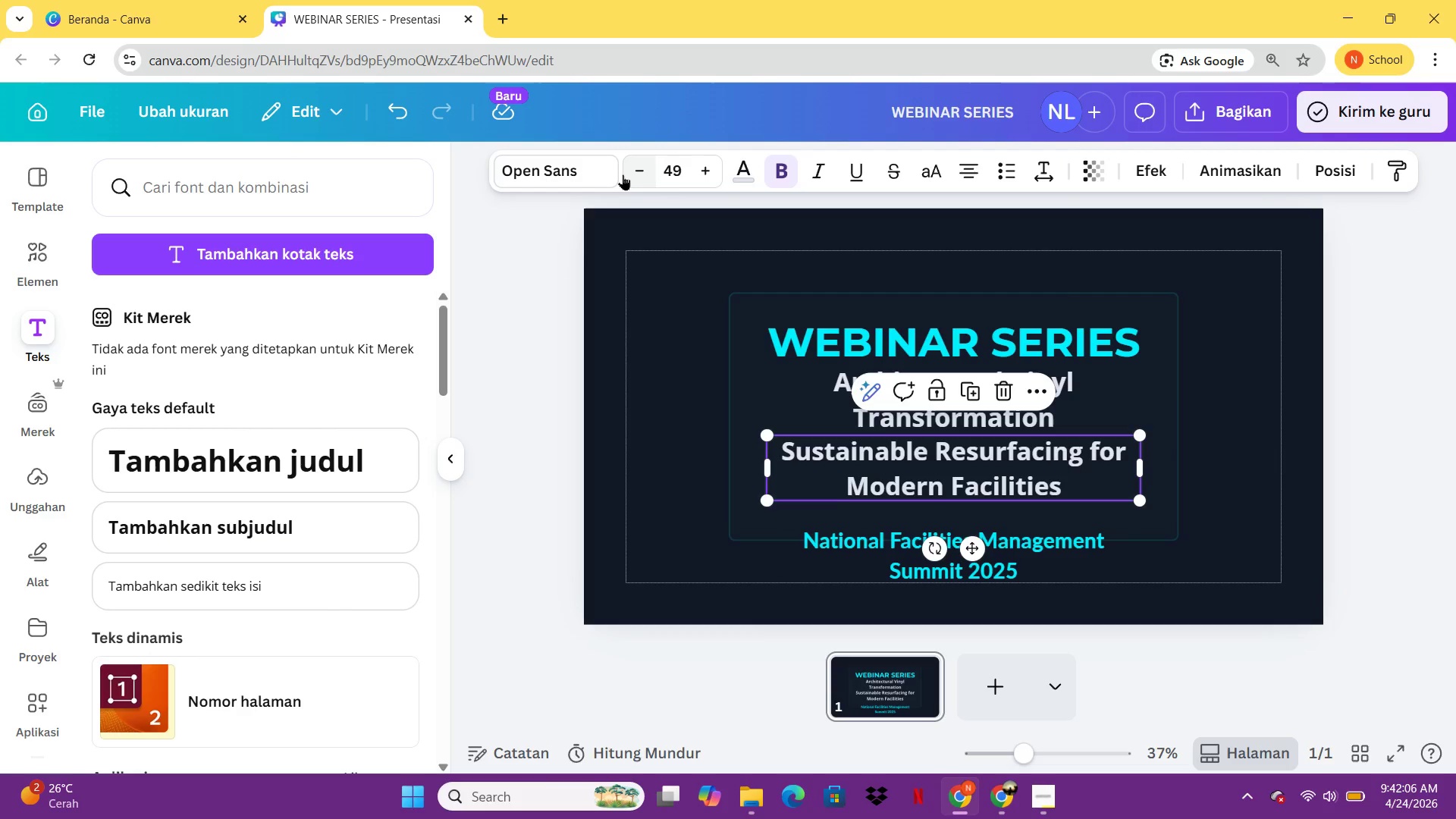 
left_click([623, 174])
 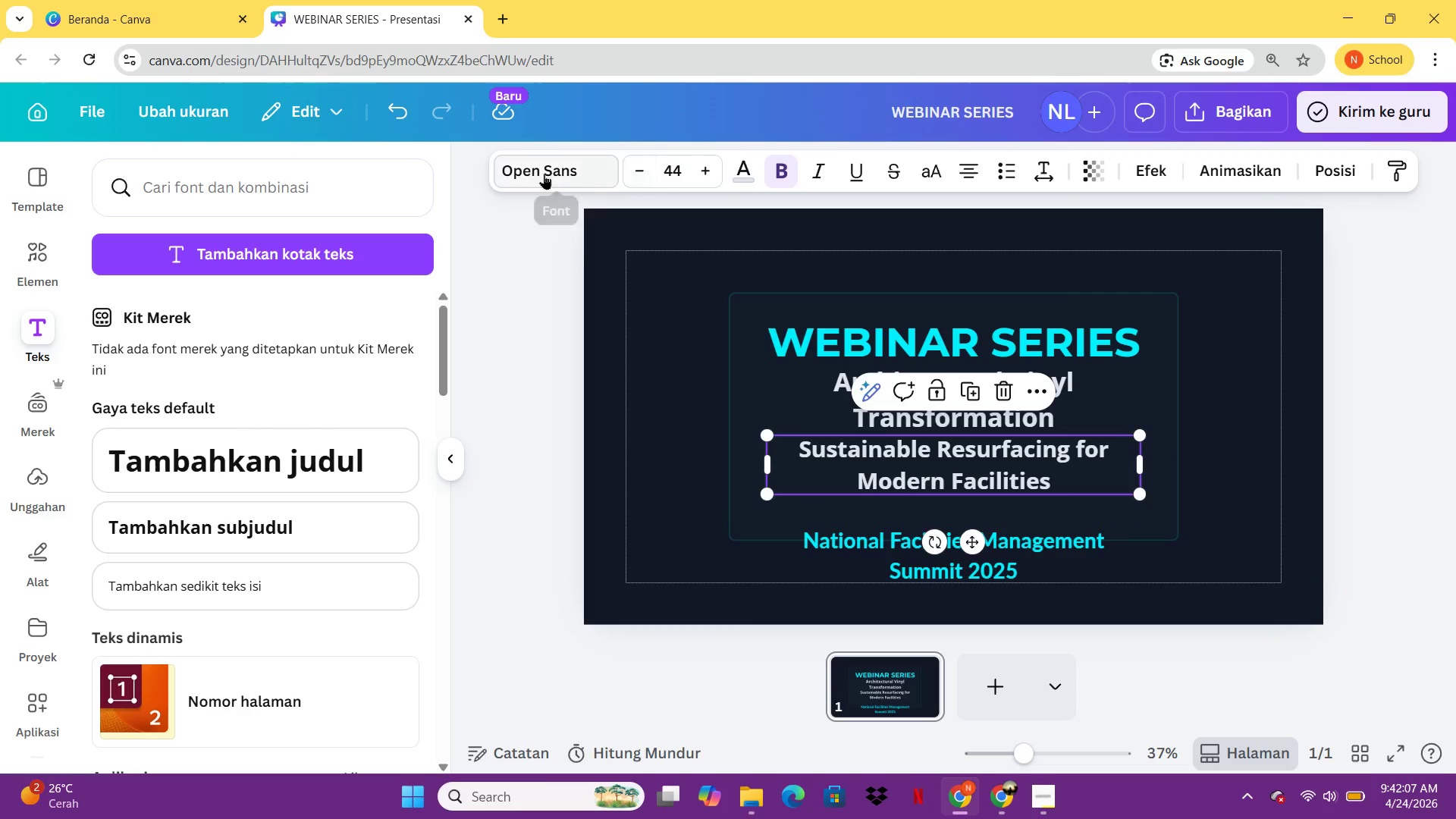 
left_click([544, 174])
 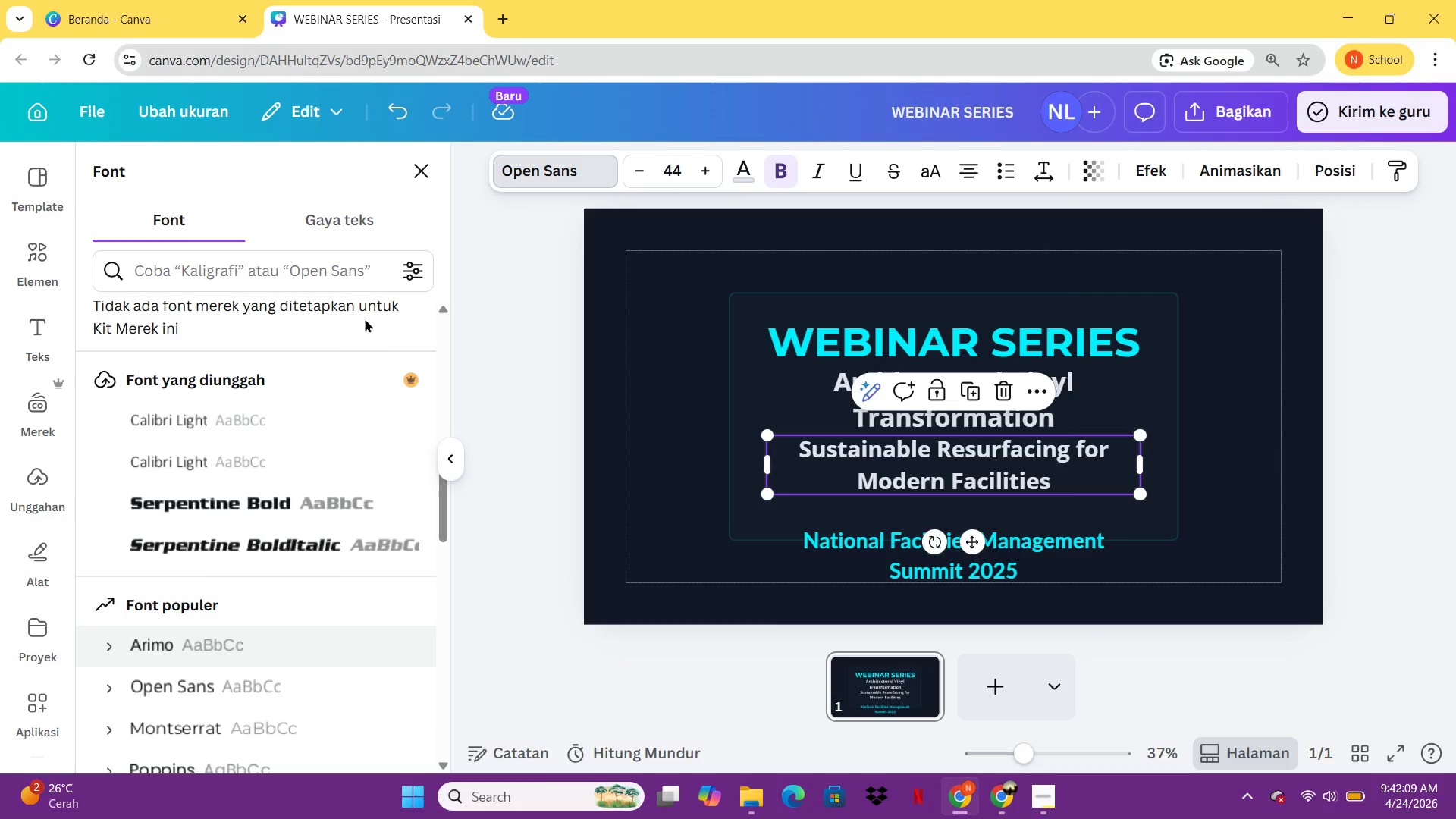 
mouse_move([285, 448])
 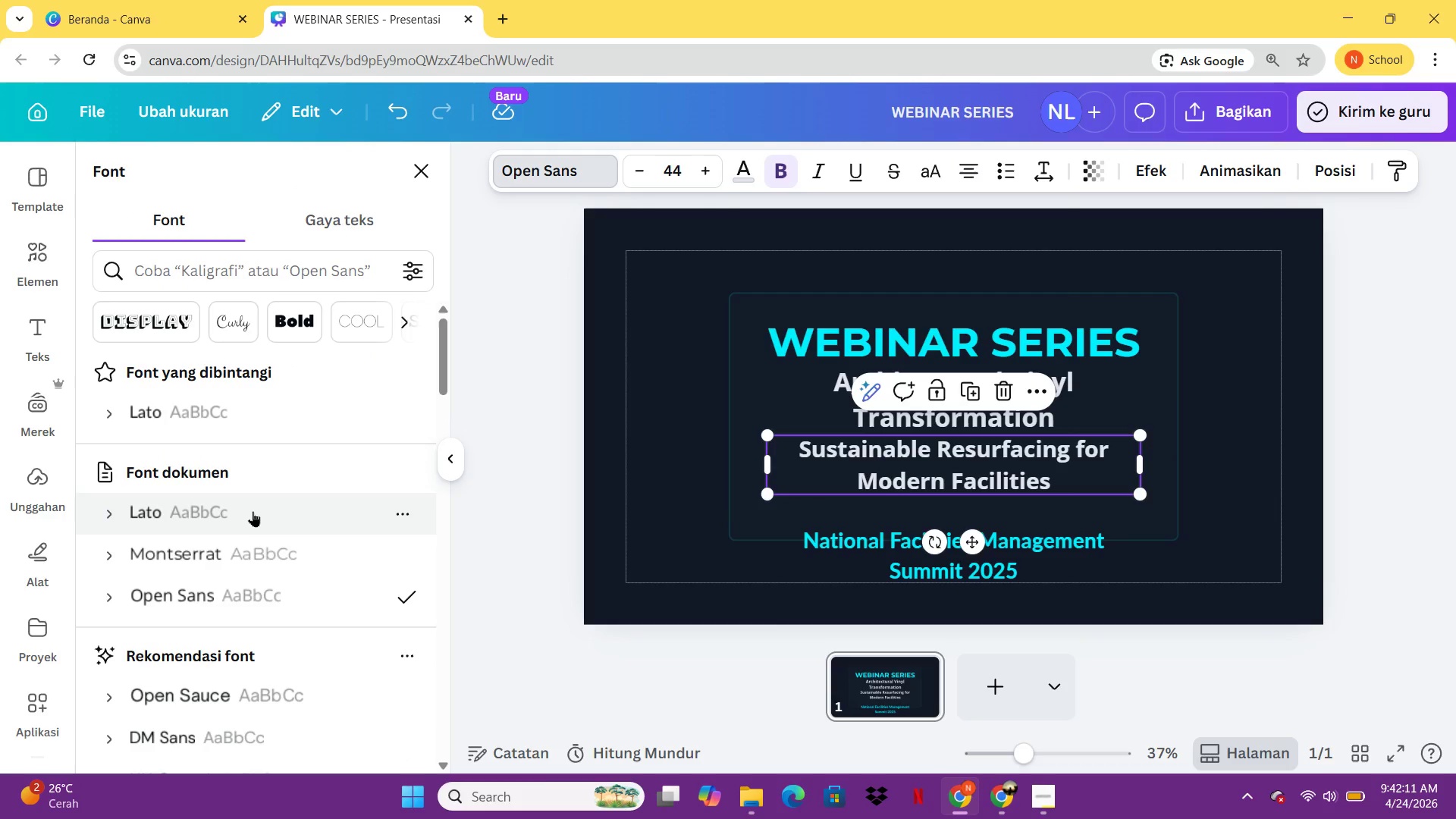 
left_click([253, 511])
 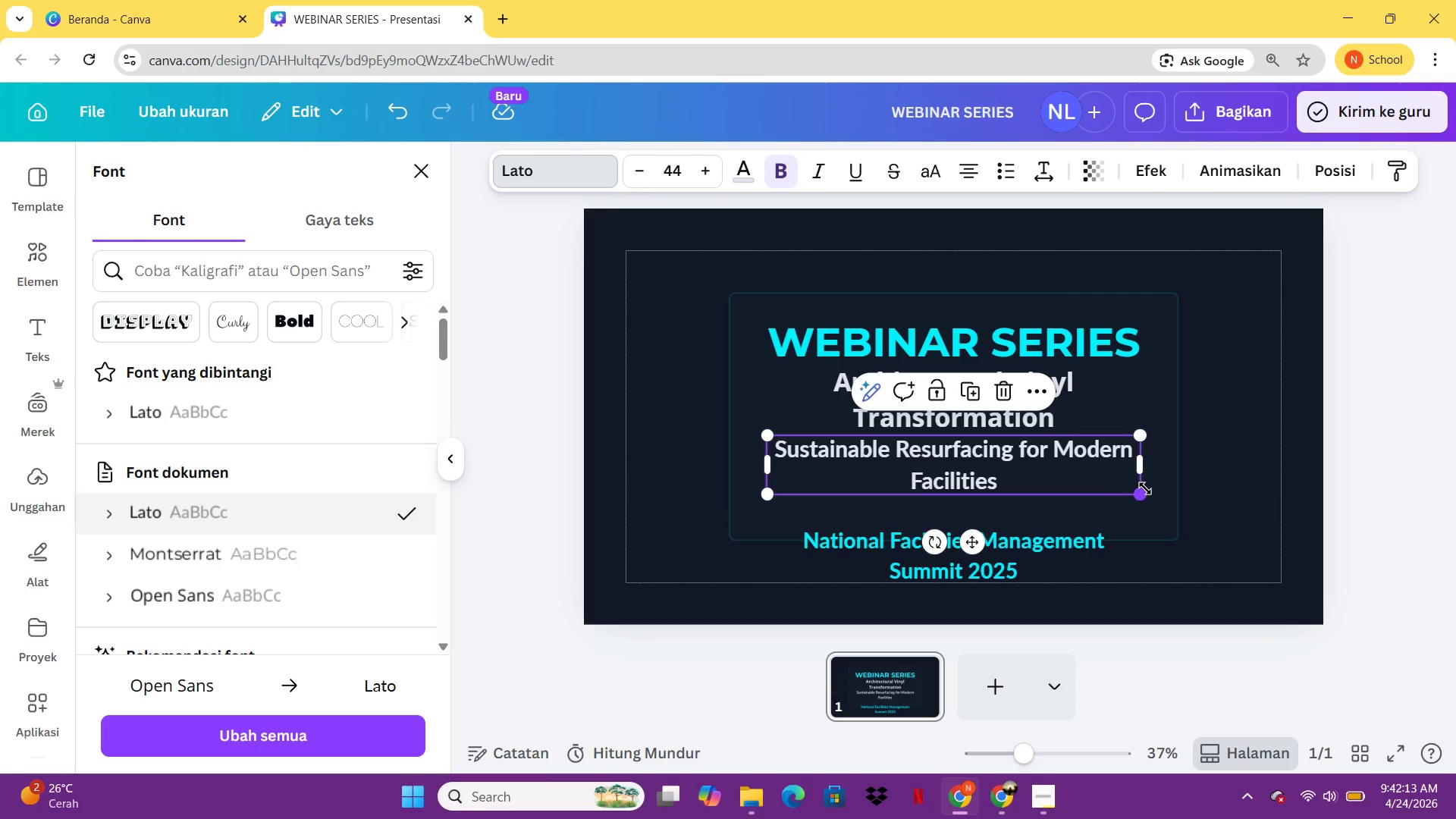 
left_click_drag(start_coordinate=[1145, 488], to_coordinate=[1109, 463])
 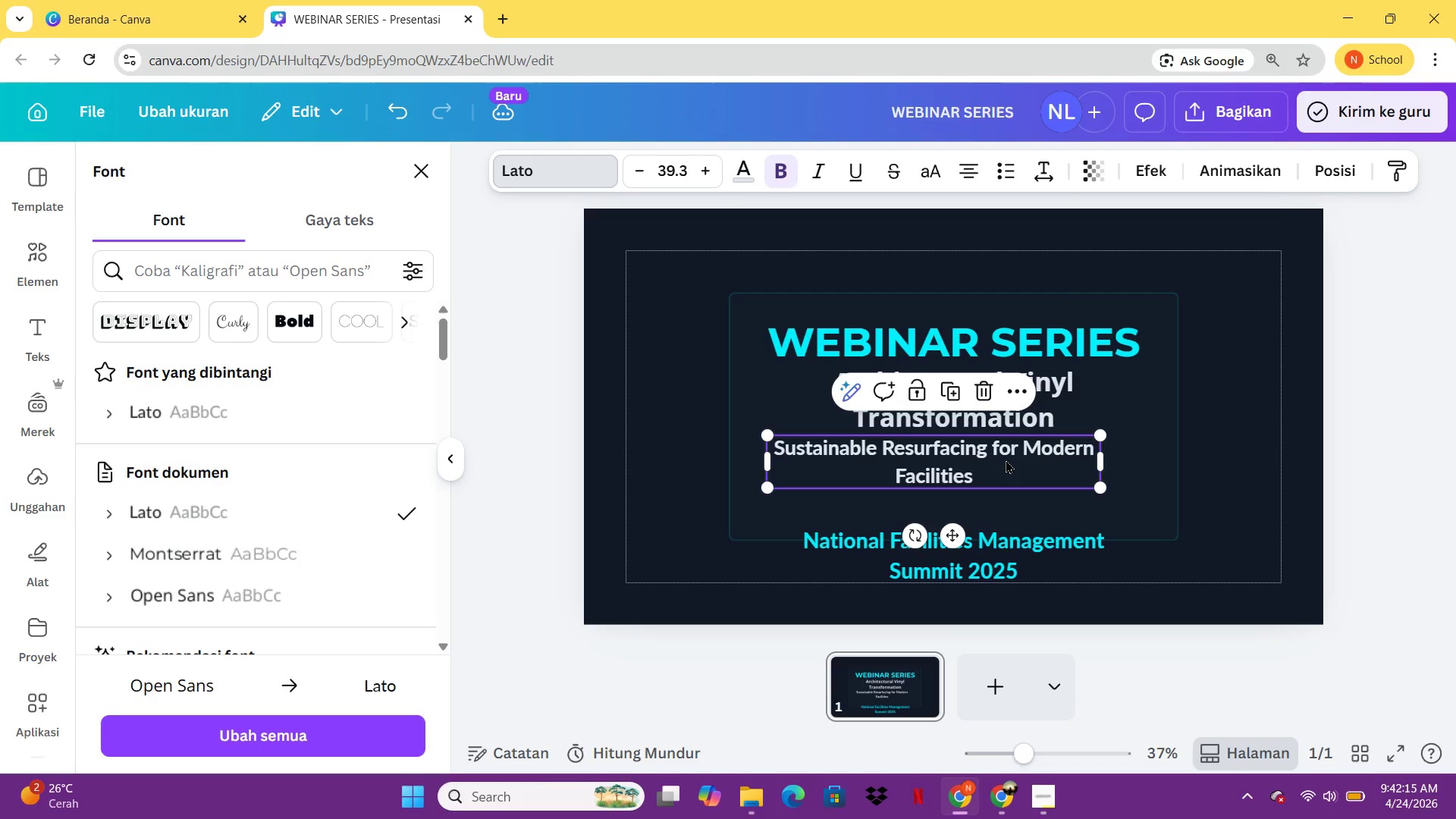 
left_click_drag(start_coordinate=[1006, 460], to_coordinate=[1034, 495])
 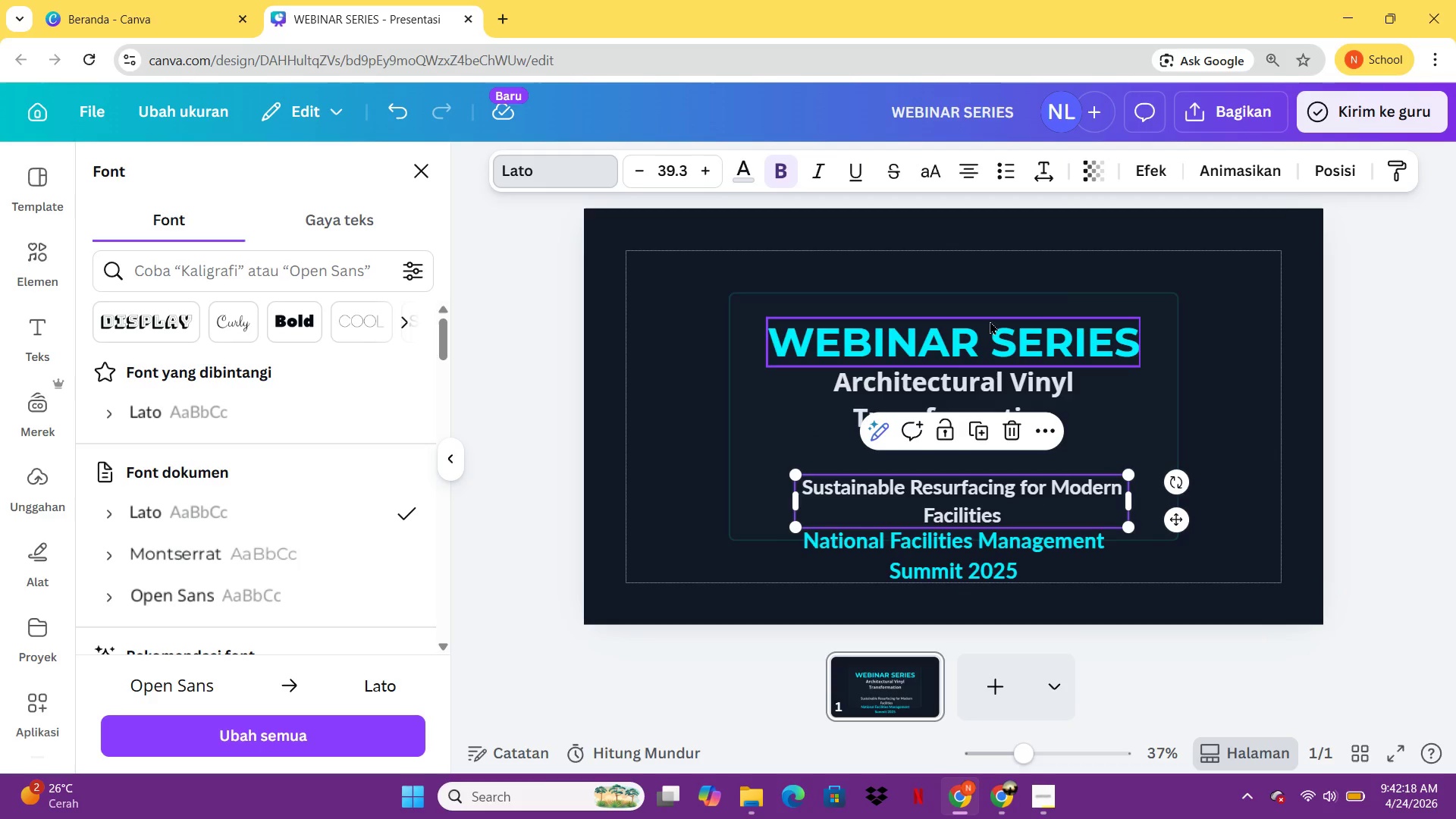 
left_click_drag(start_coordinate=[1078, 312], to_coordinate=[1078, 272])
 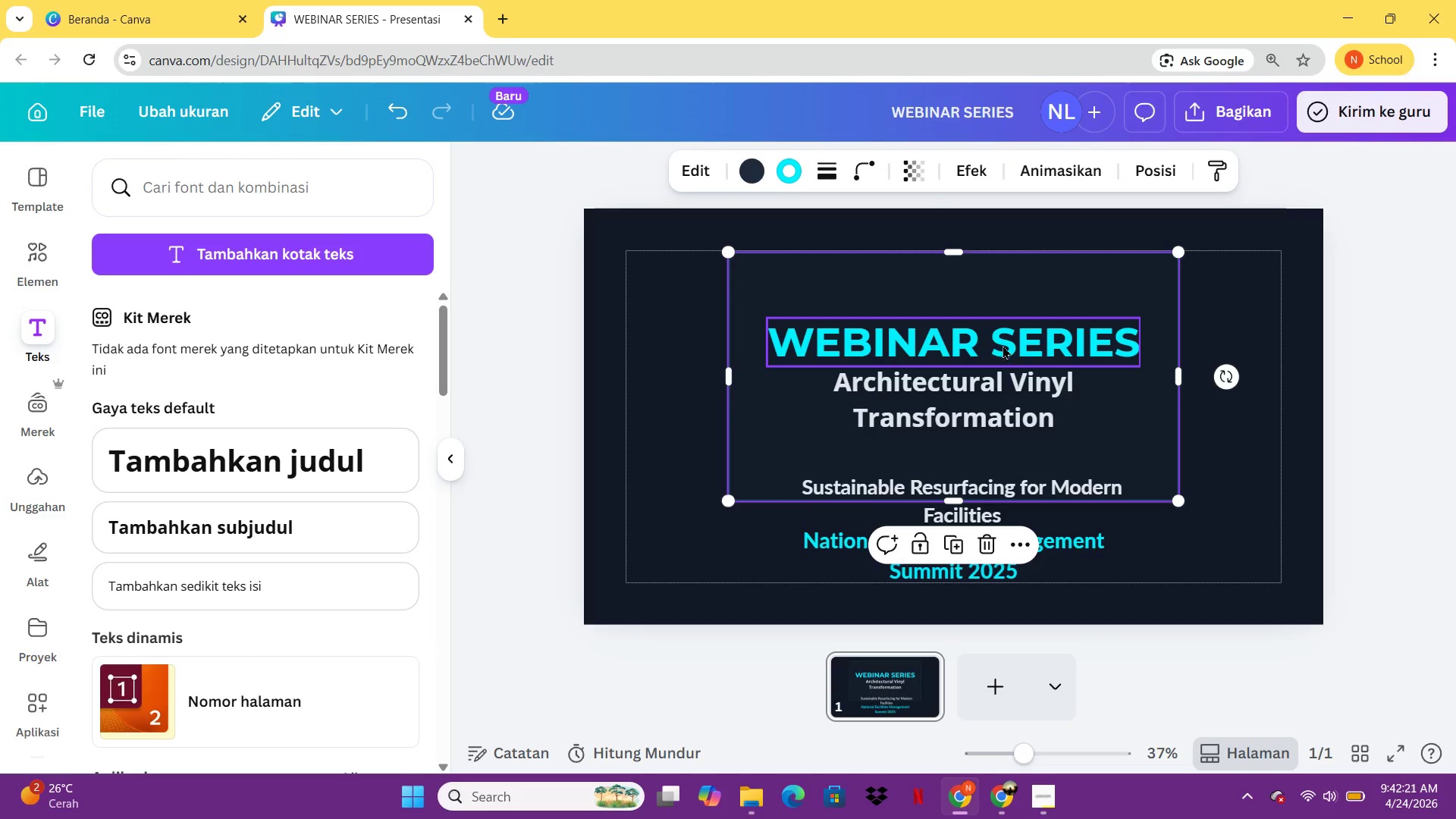 
left_click([1003, 345])
 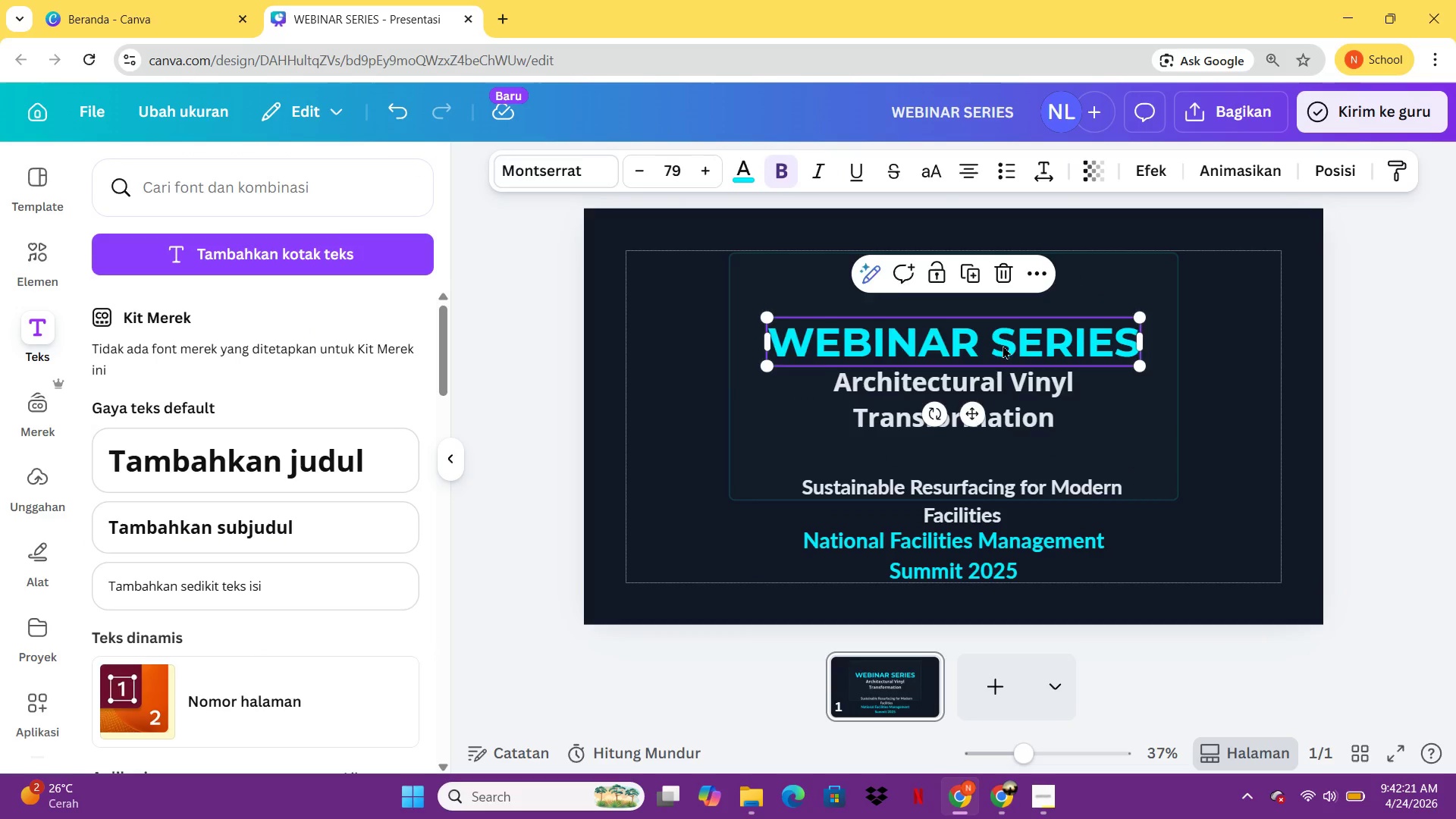 
left_click_drag(start_coordinate=[1003, 345], to_coordinate=[998, 290])
 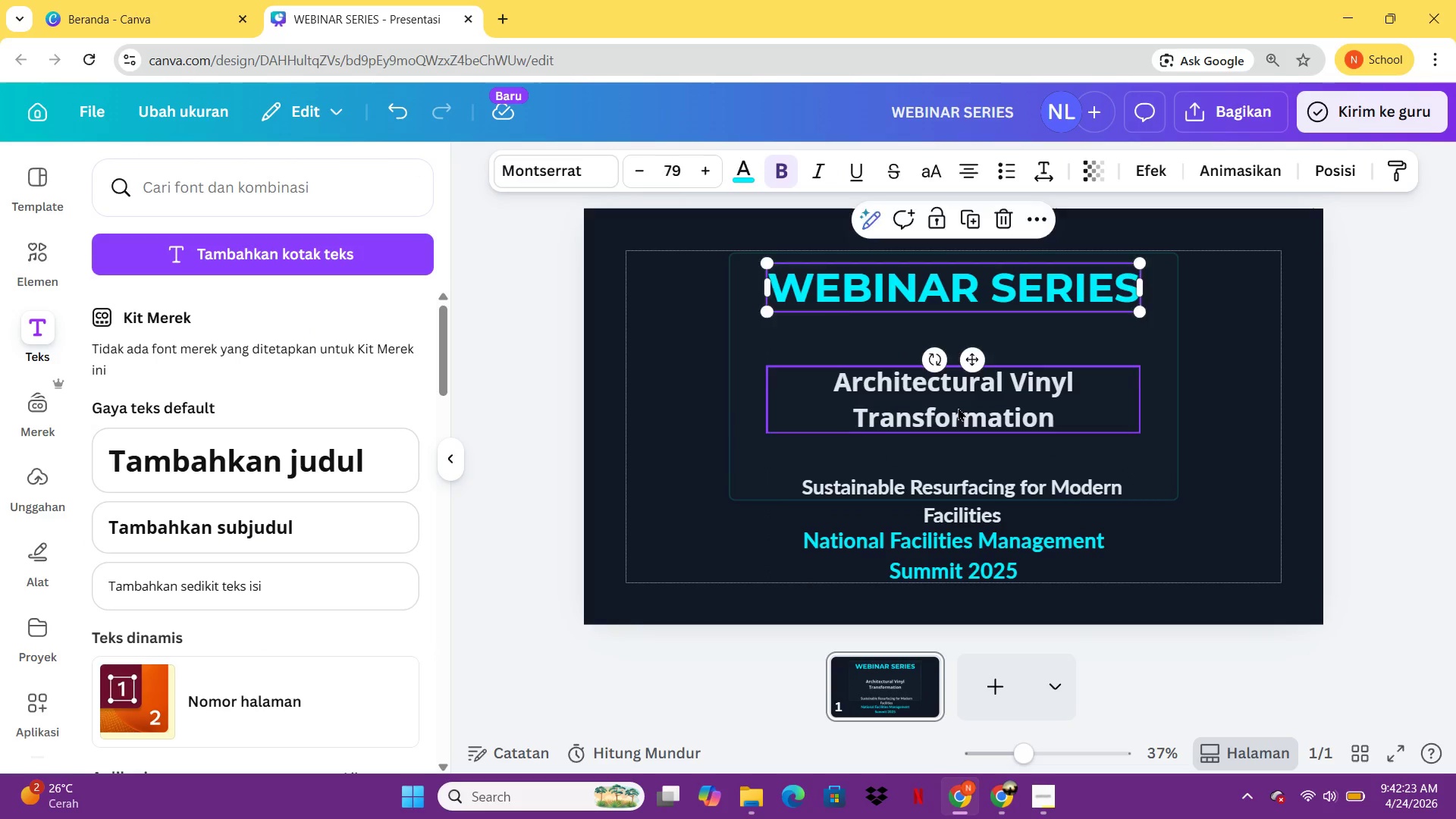 
left_click_drag(start_coordinate=[958, 407], to_coordinate=[953, 377])
 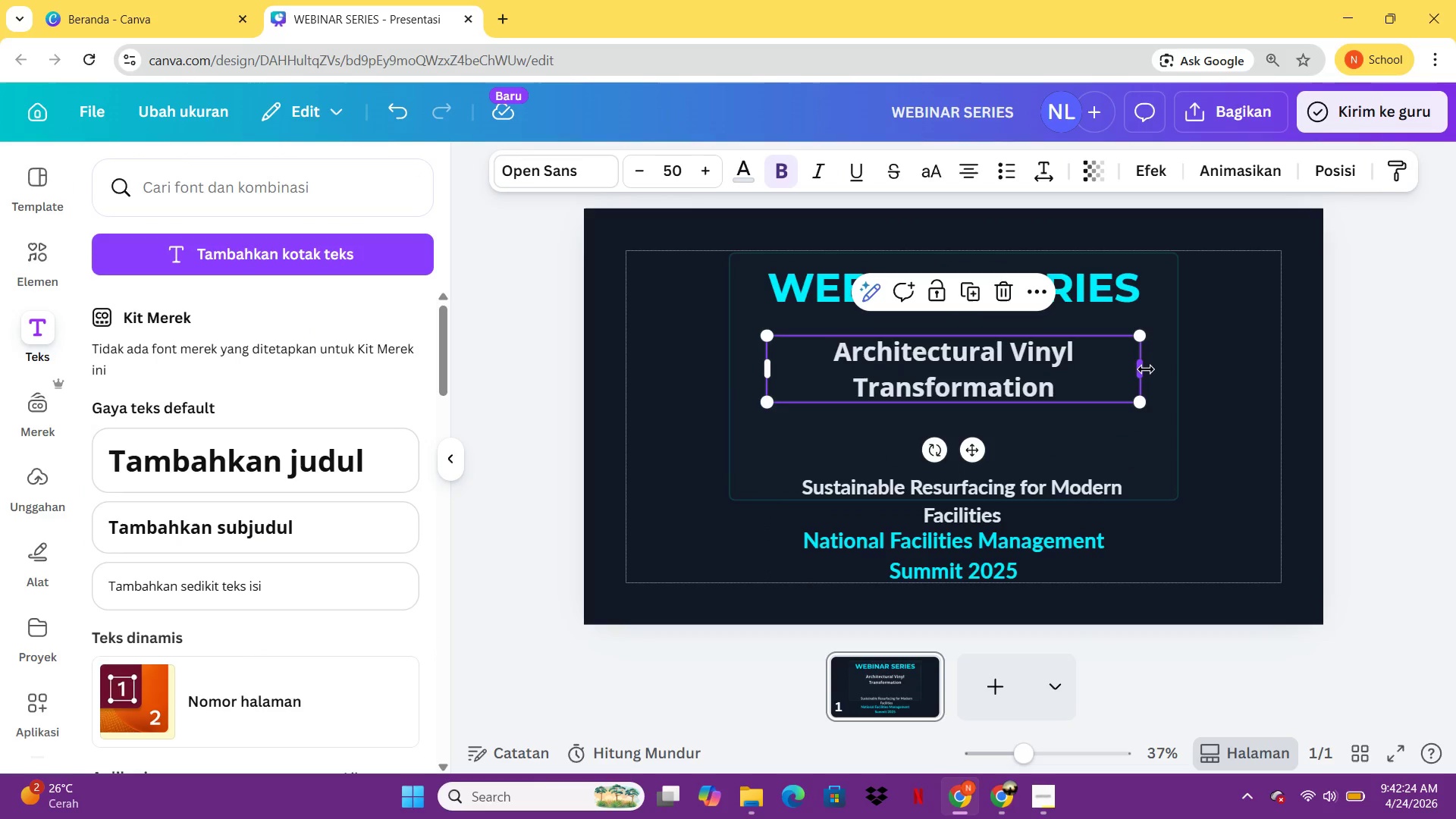 
left_click_drag(start_coordinate=[1146, 369], to_coordinate=[1264, 377])
 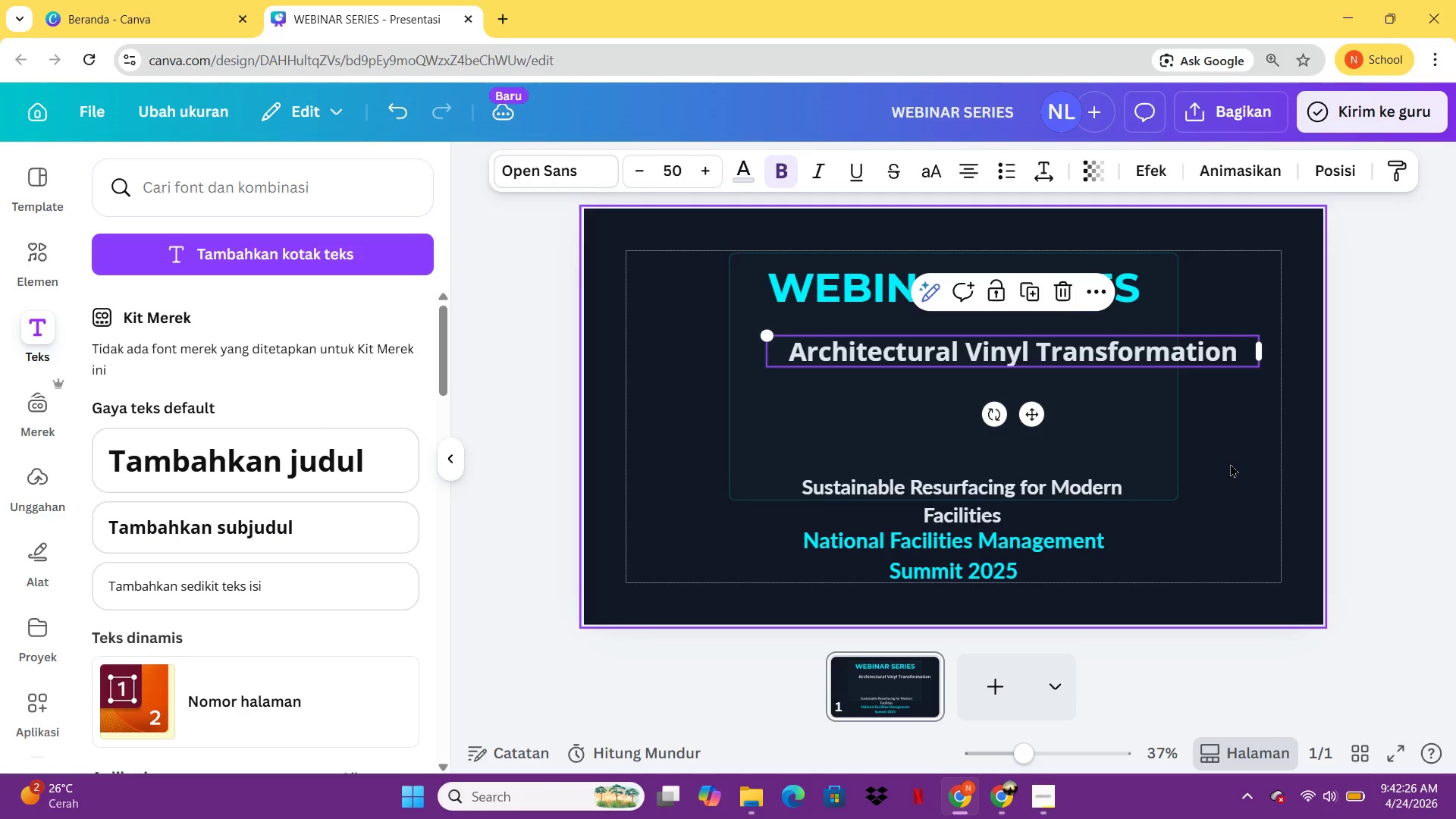 
left_click([1230, 464])
 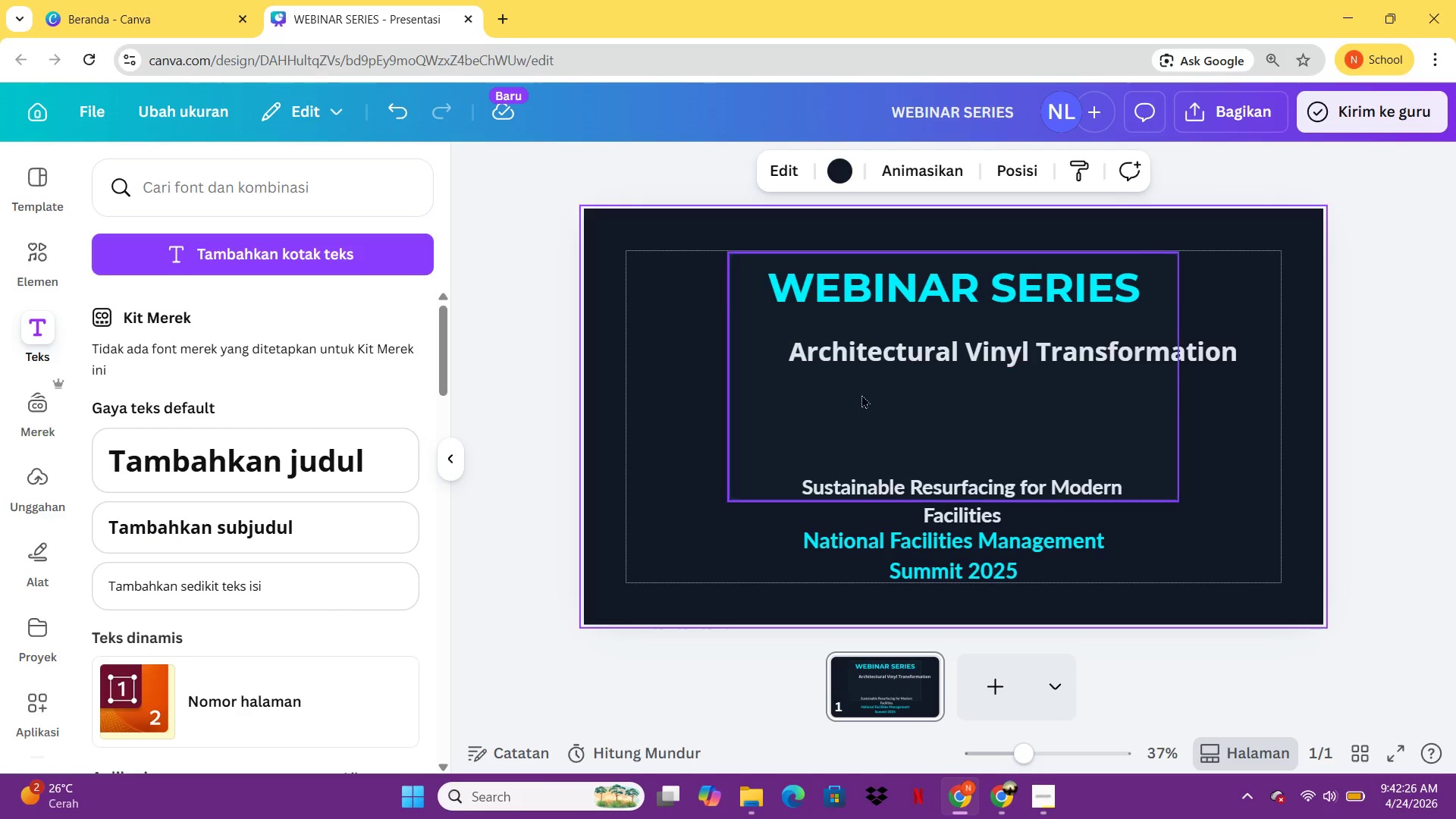 
left_click([816, 428])
 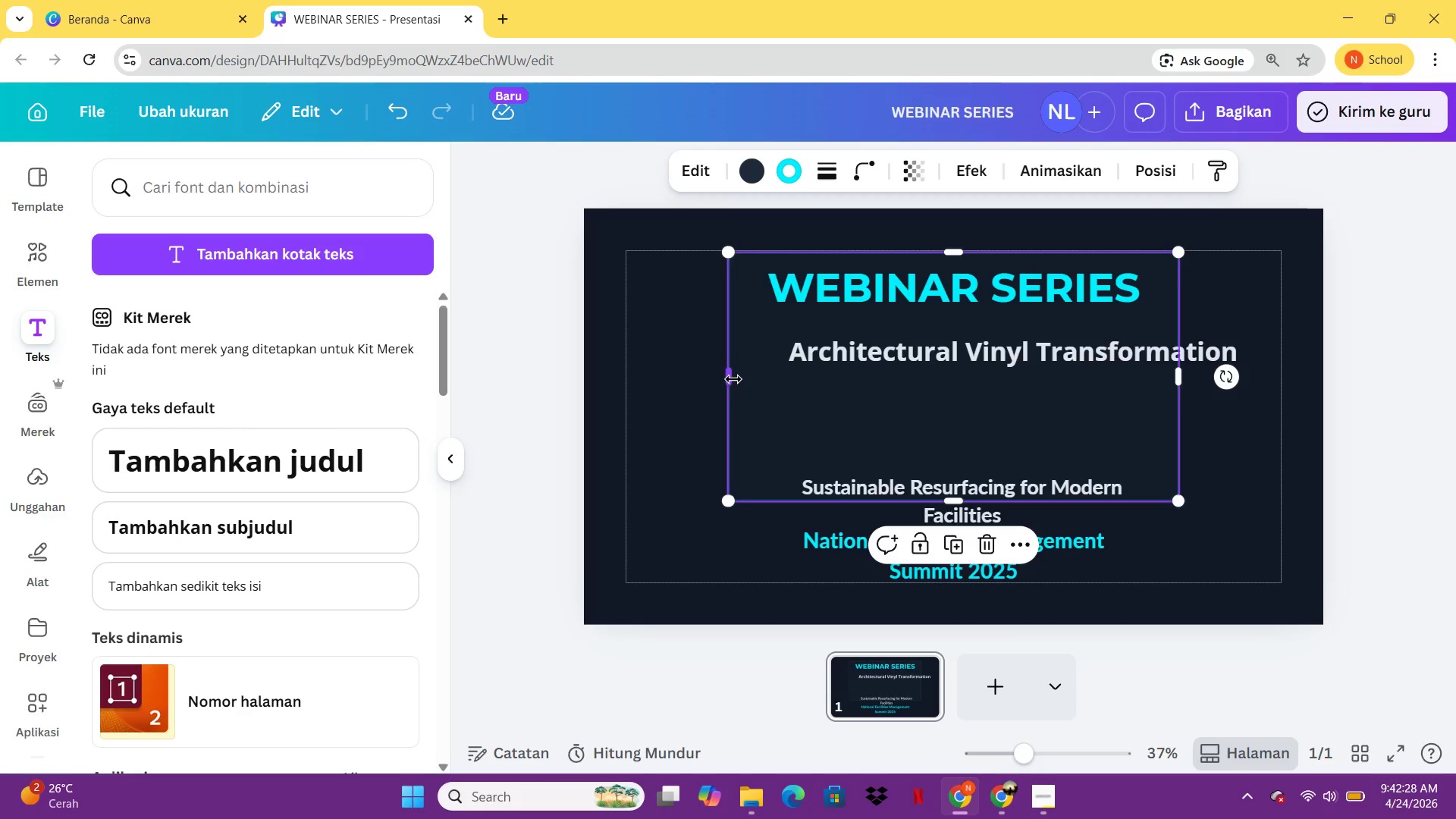 
left_click_drag(start_coordinate=[732, 379], to_coordinate=[629, 378])
 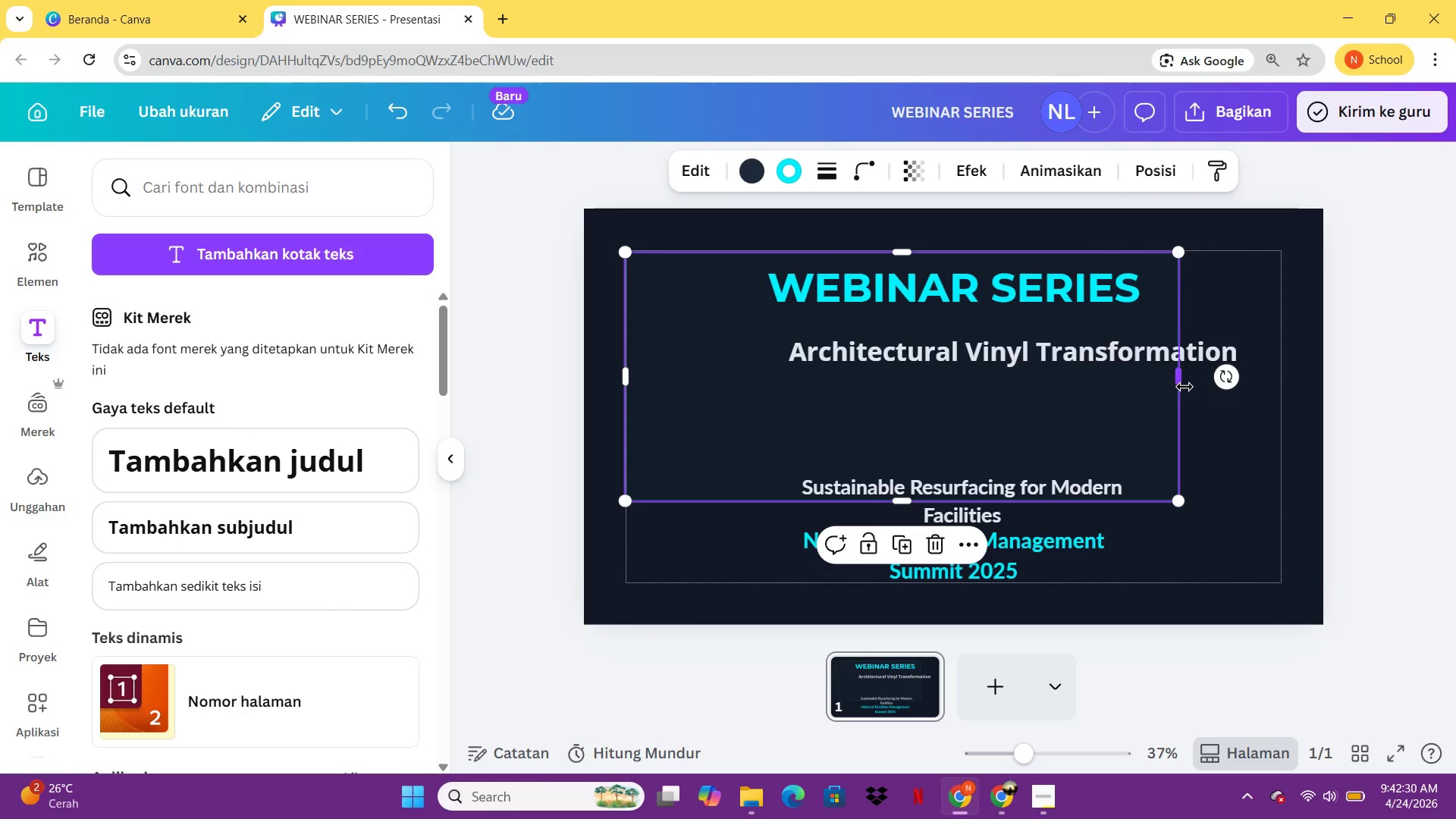 
left_click_drag(start_coordinate=[1184, 384], to_coordinate=[1282, 397])
 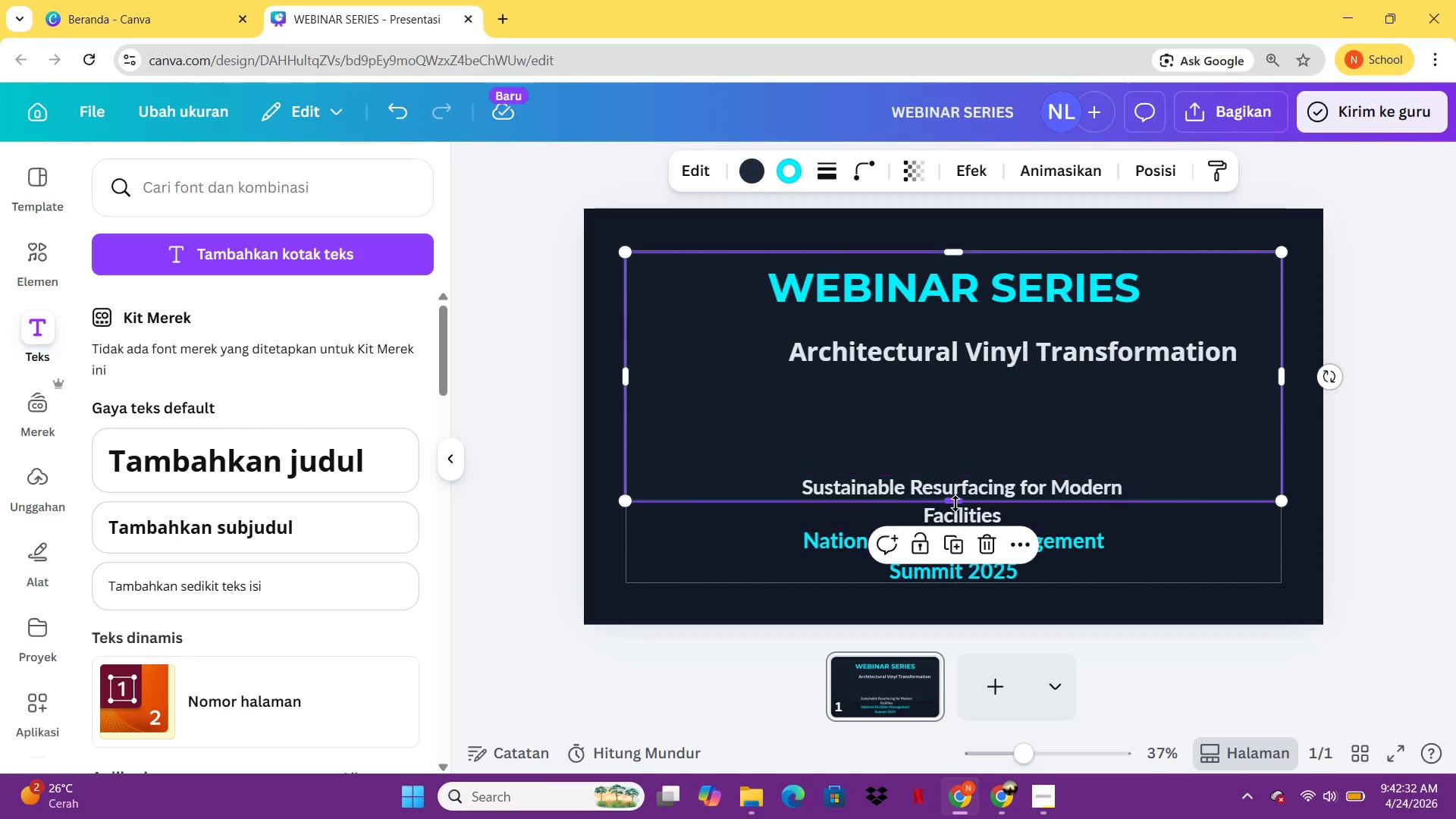 
left_click_drag(start_coordinate=[956, 504], to_coordinate=[952, 585])
 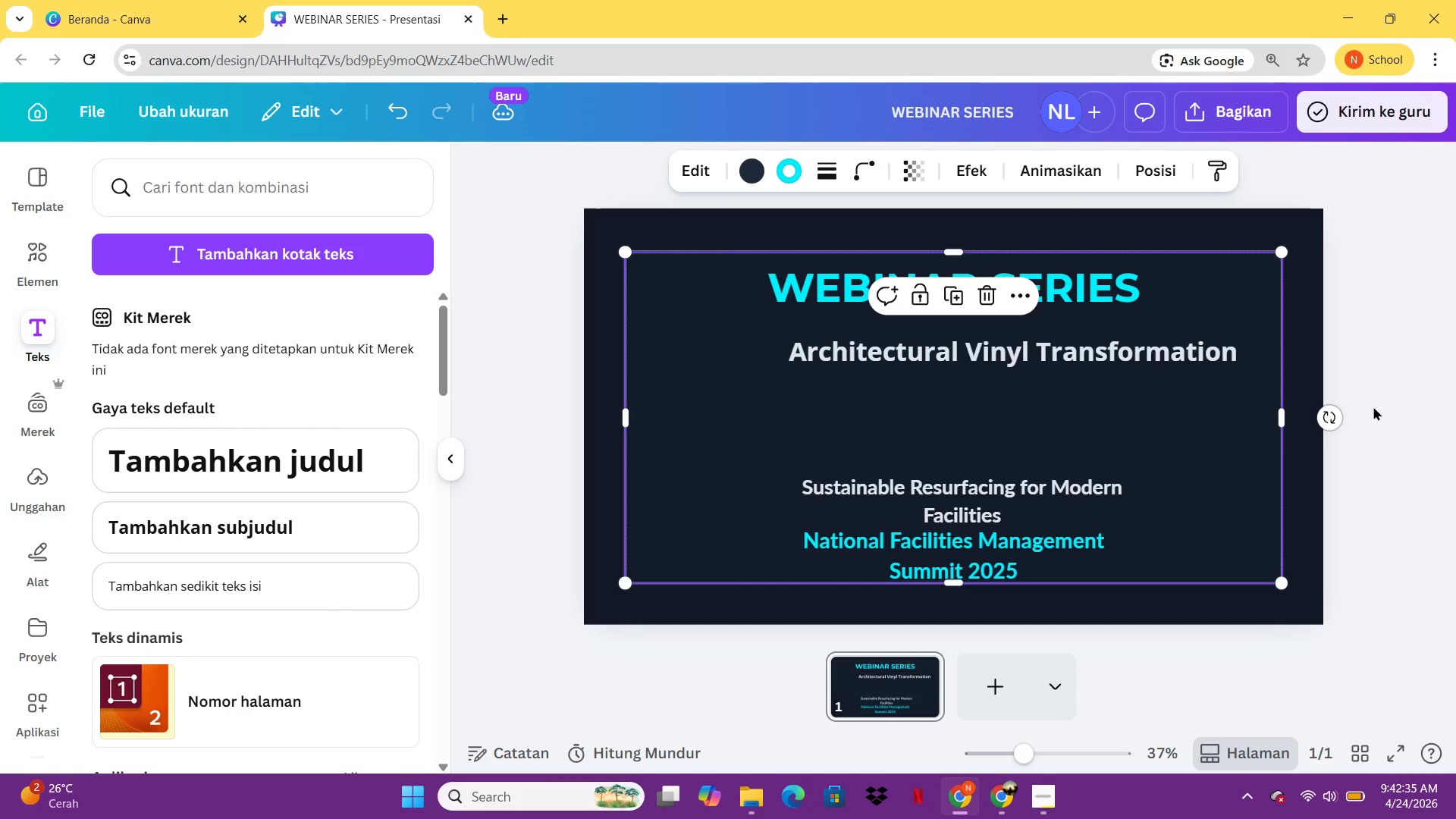 
left_click([1379, 406])
 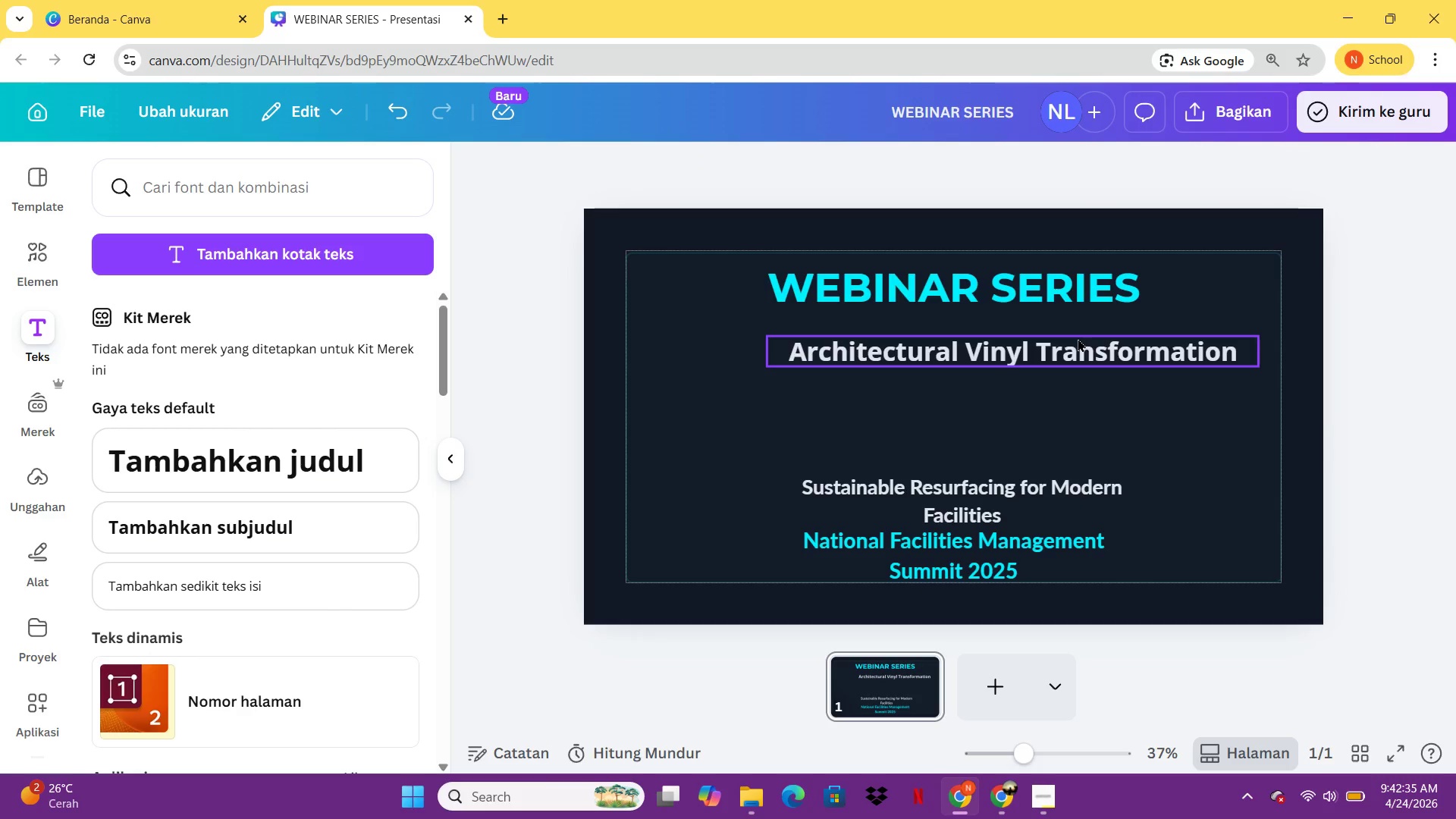 
left_click_drag(start_coordinate=[1078, 338], to_coordinate=[1025, 318])
 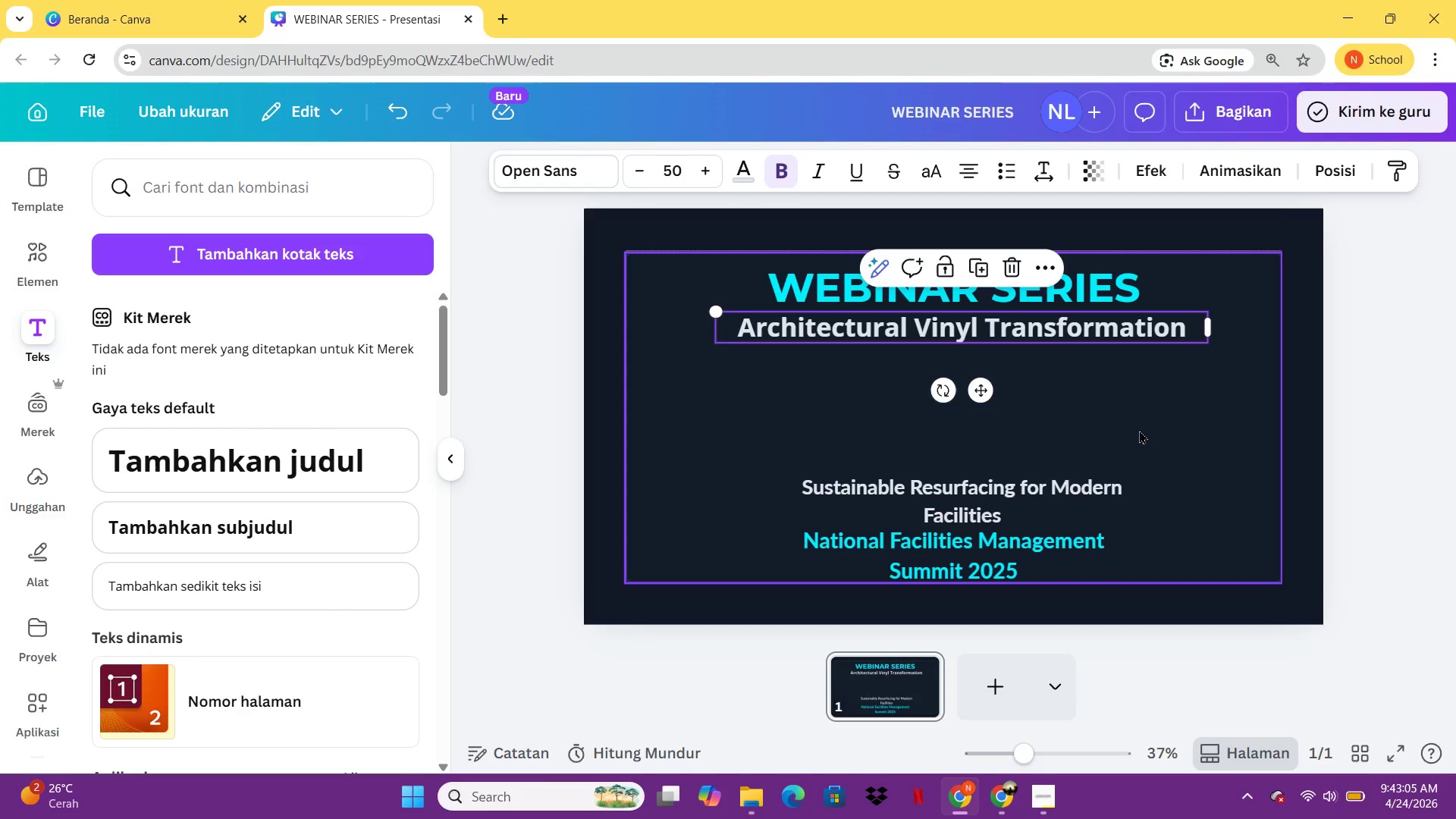 
wait(32.86)
 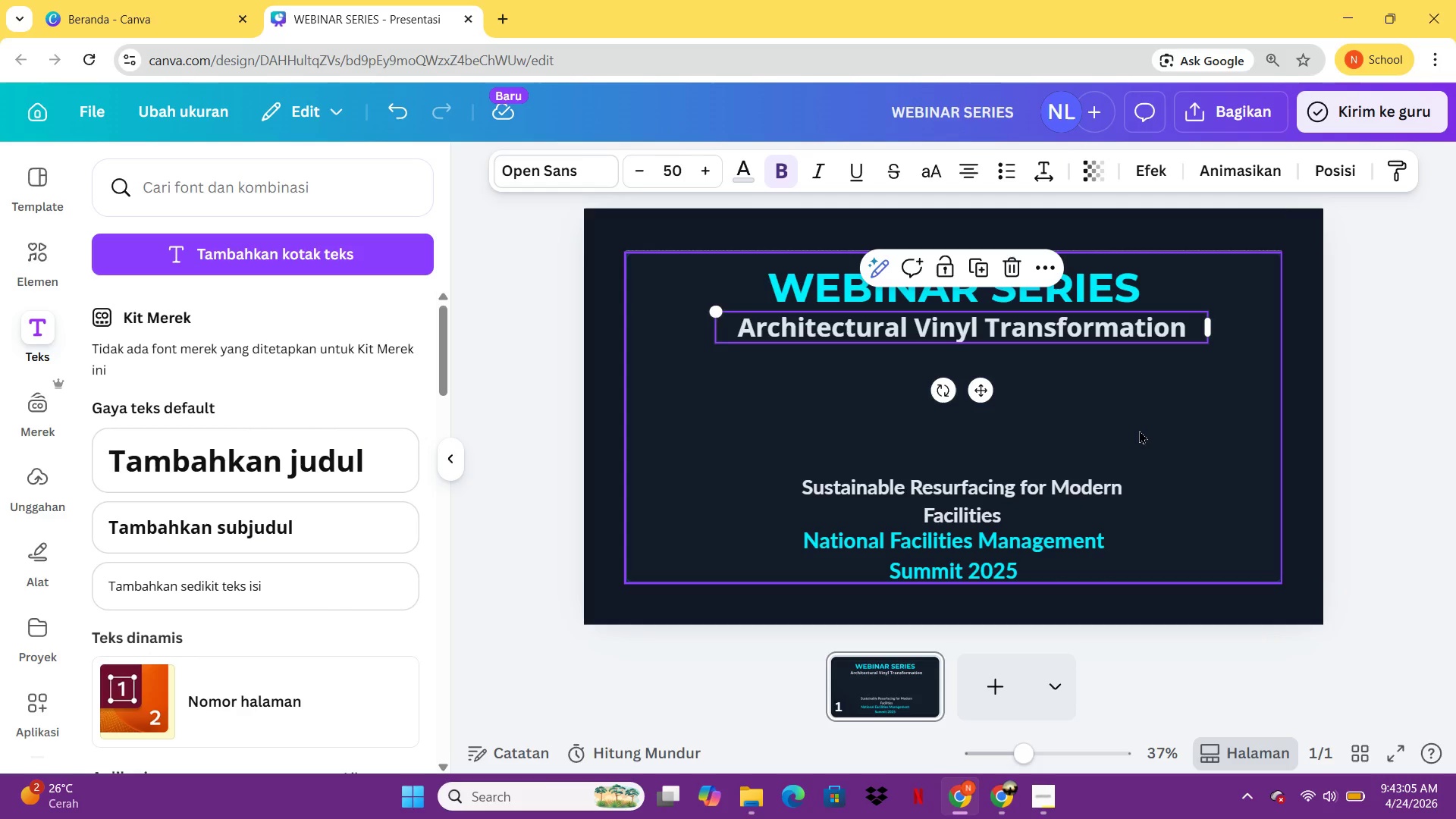 
left_click([1043, 504])
 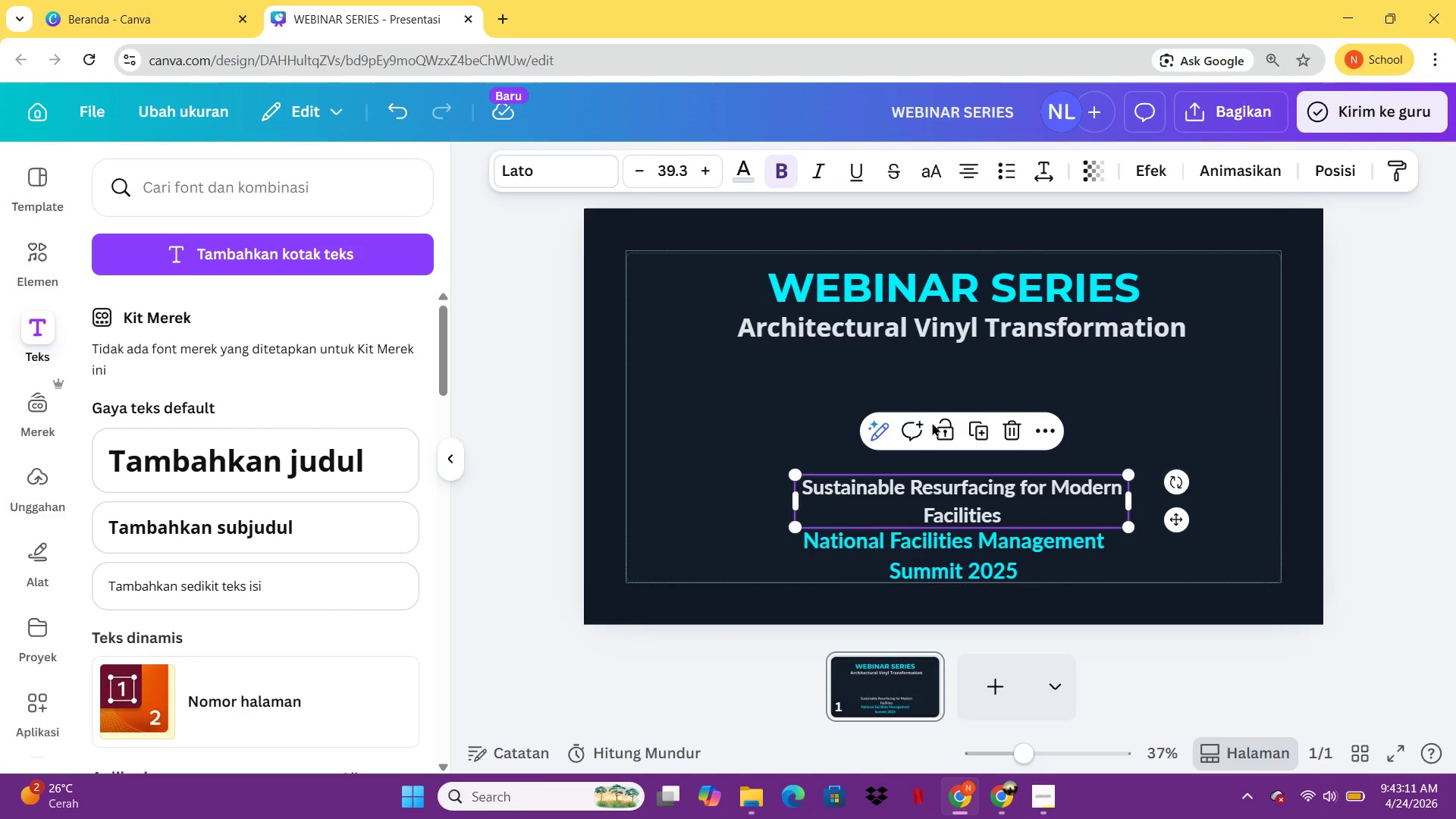 
left_click_drag(start_coordinate=[956, 472], to_coordinate=[947, 386])
 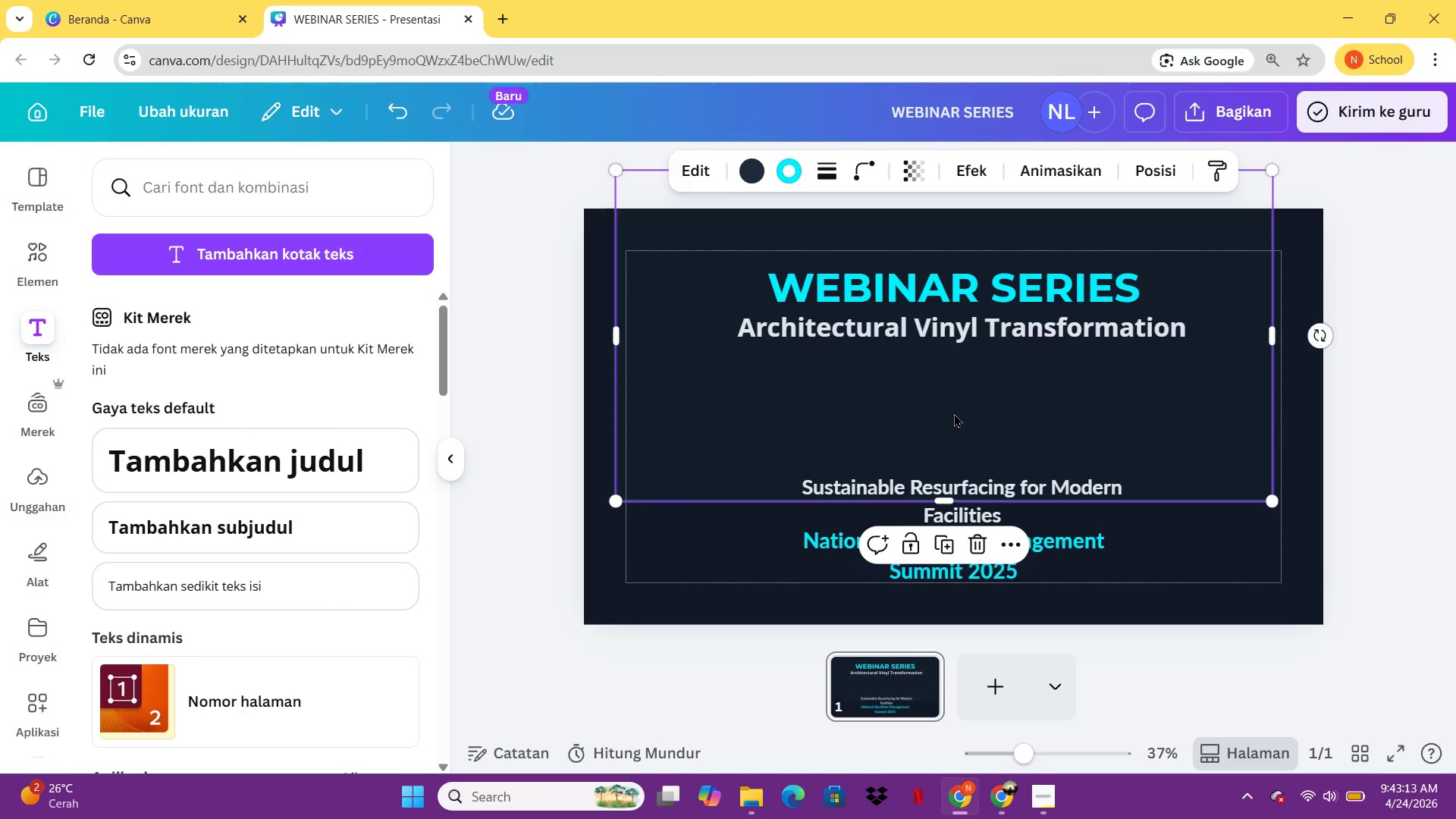 
key(Control+Z)
 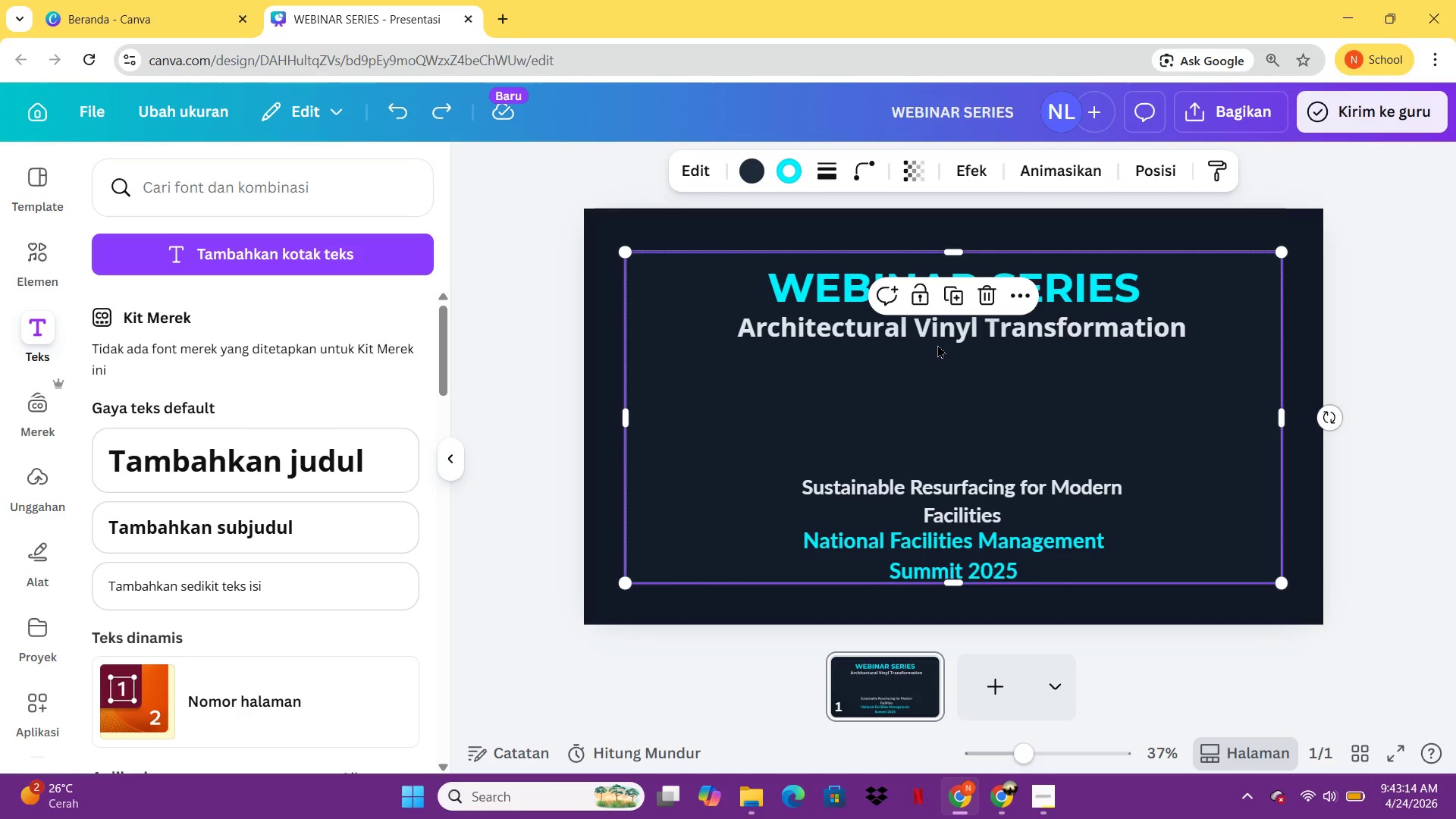 
left_click([938, 343])
 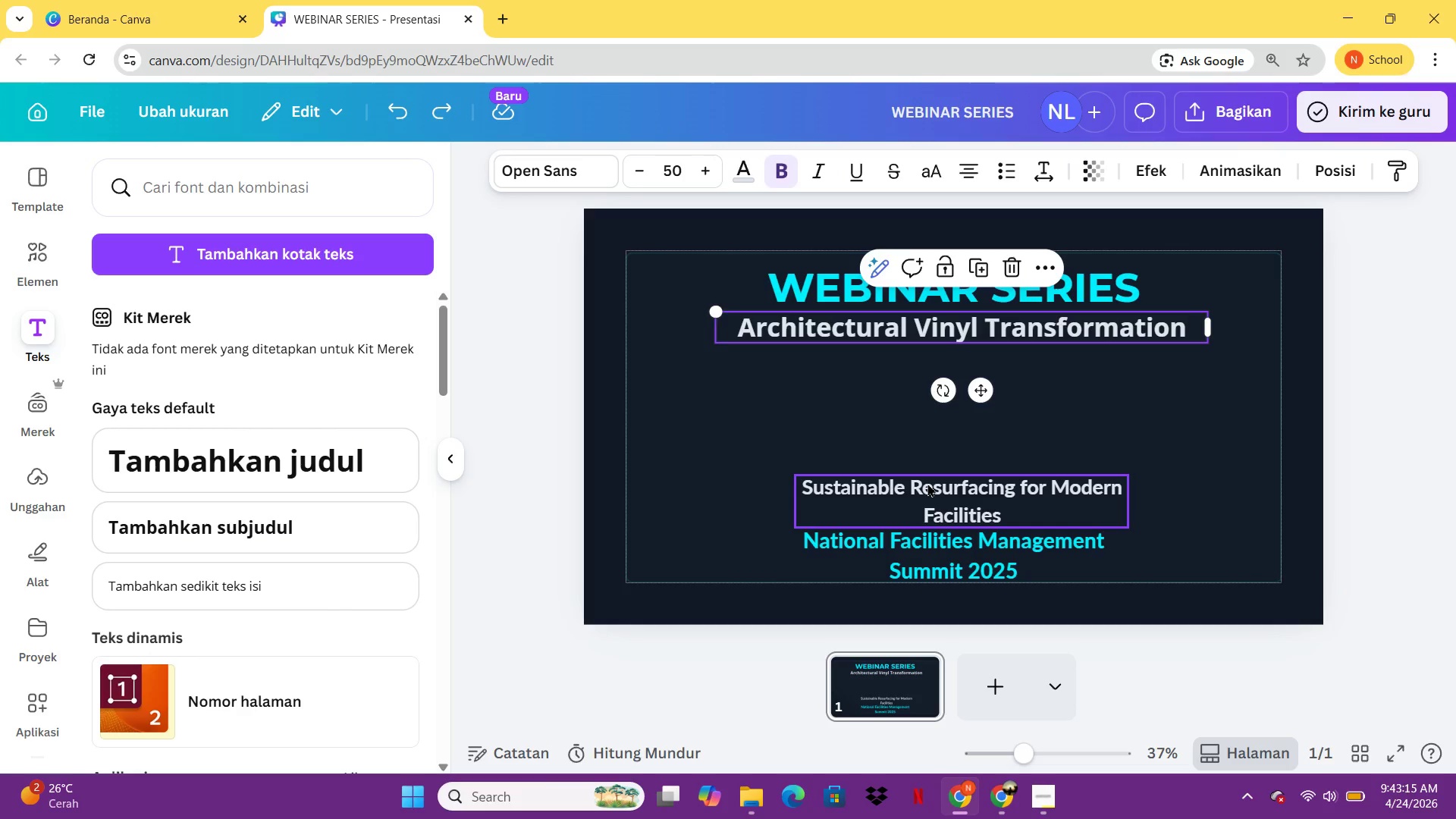 
hold_key(key=ShiftLeft, duration=0.31)
left_click([927, 483])
 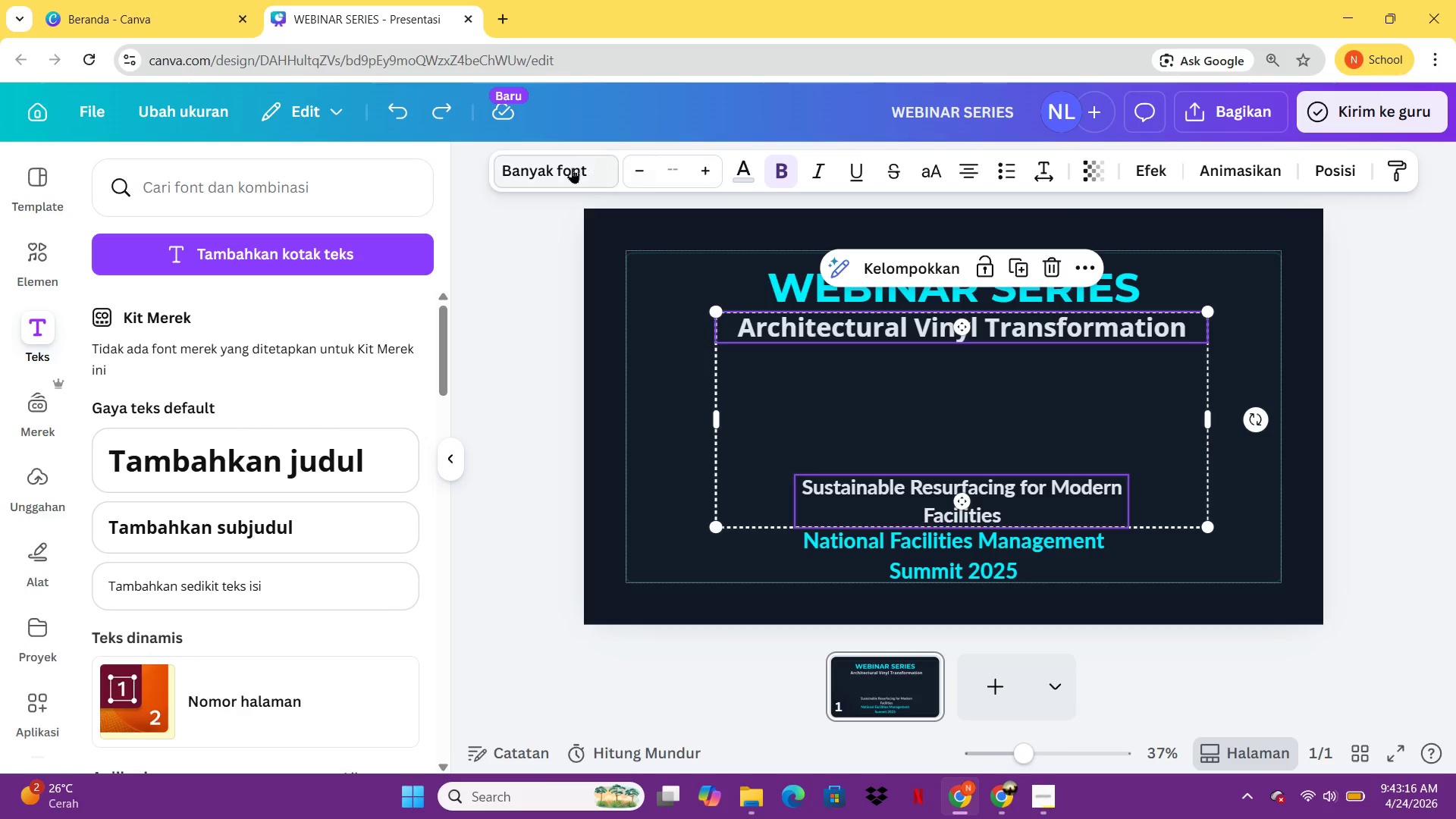 
left_click([566, 169])
 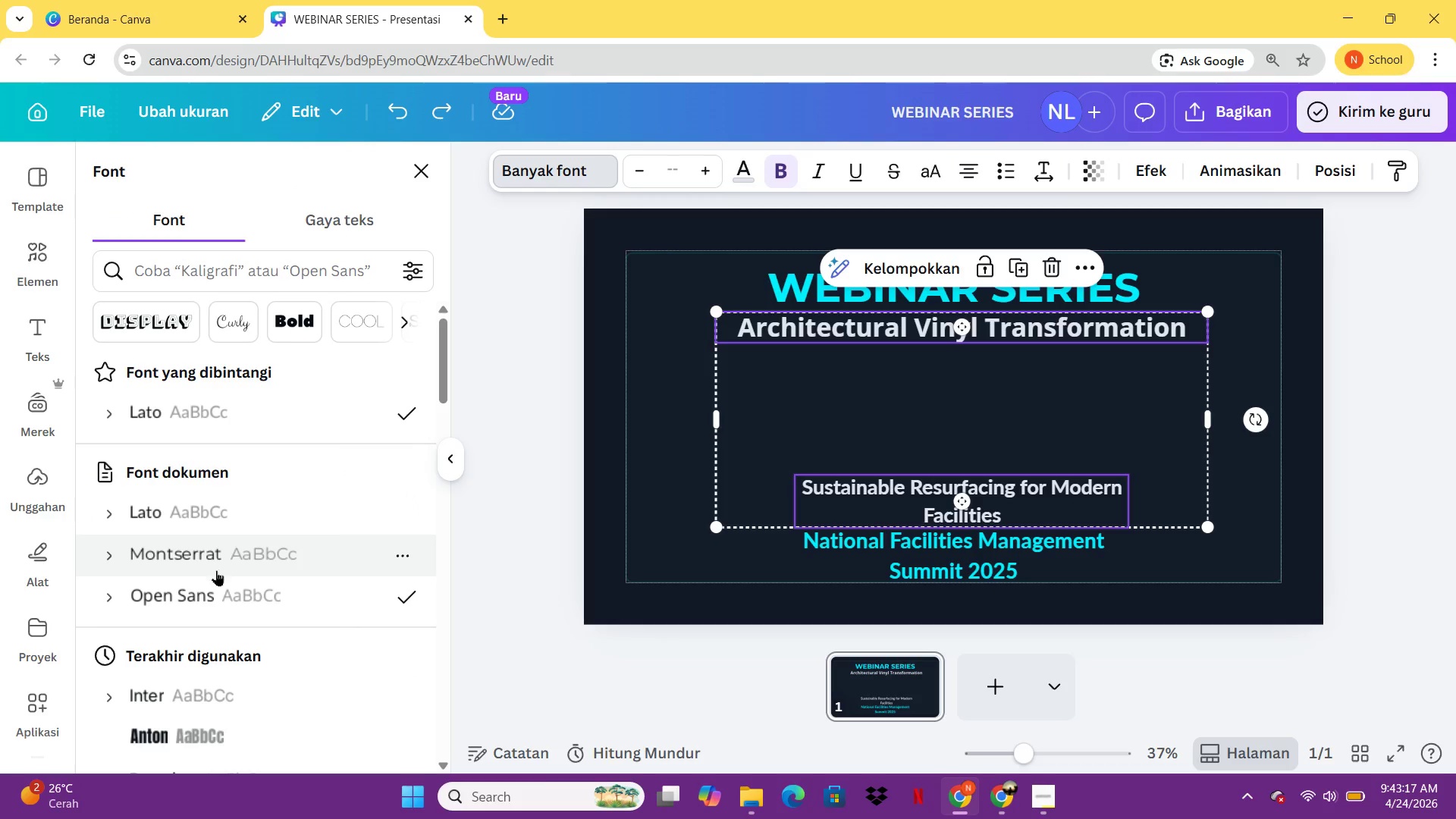 
left_click([216, 570])
 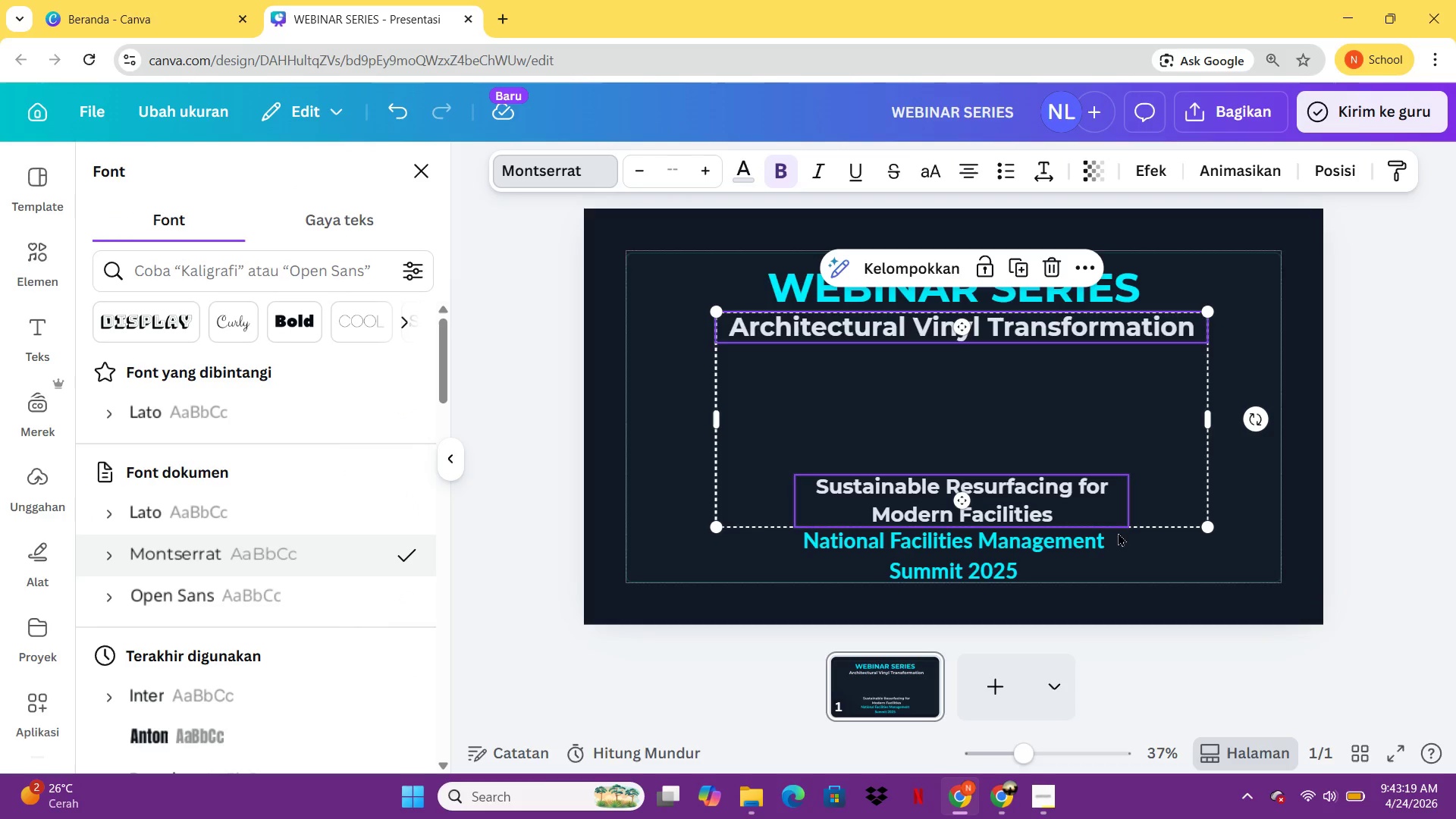 
left_click([1188, 566])
 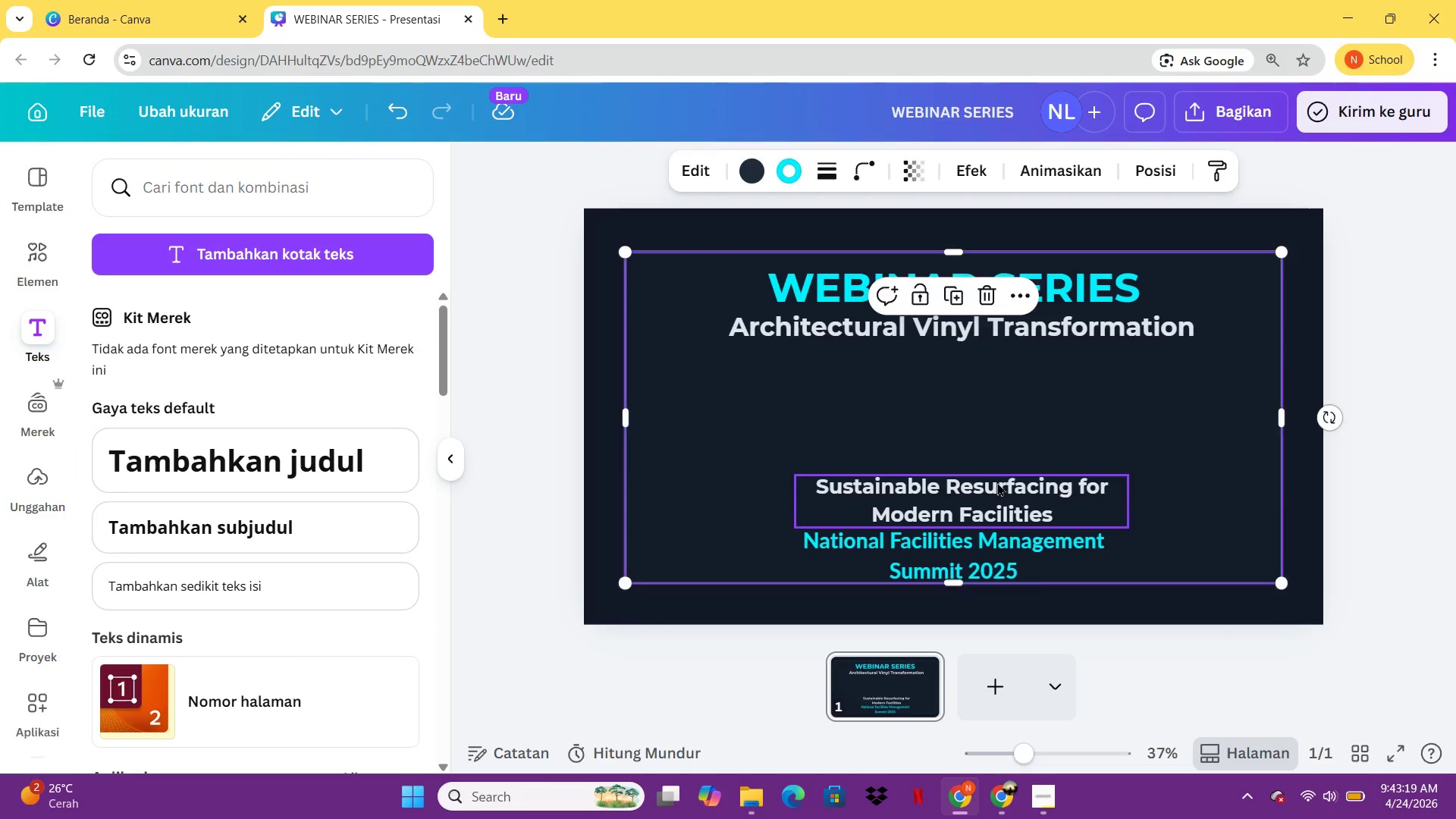 
left_click_drag(start_coordinate=[997, 482], to_coordinate=[988, 372])
 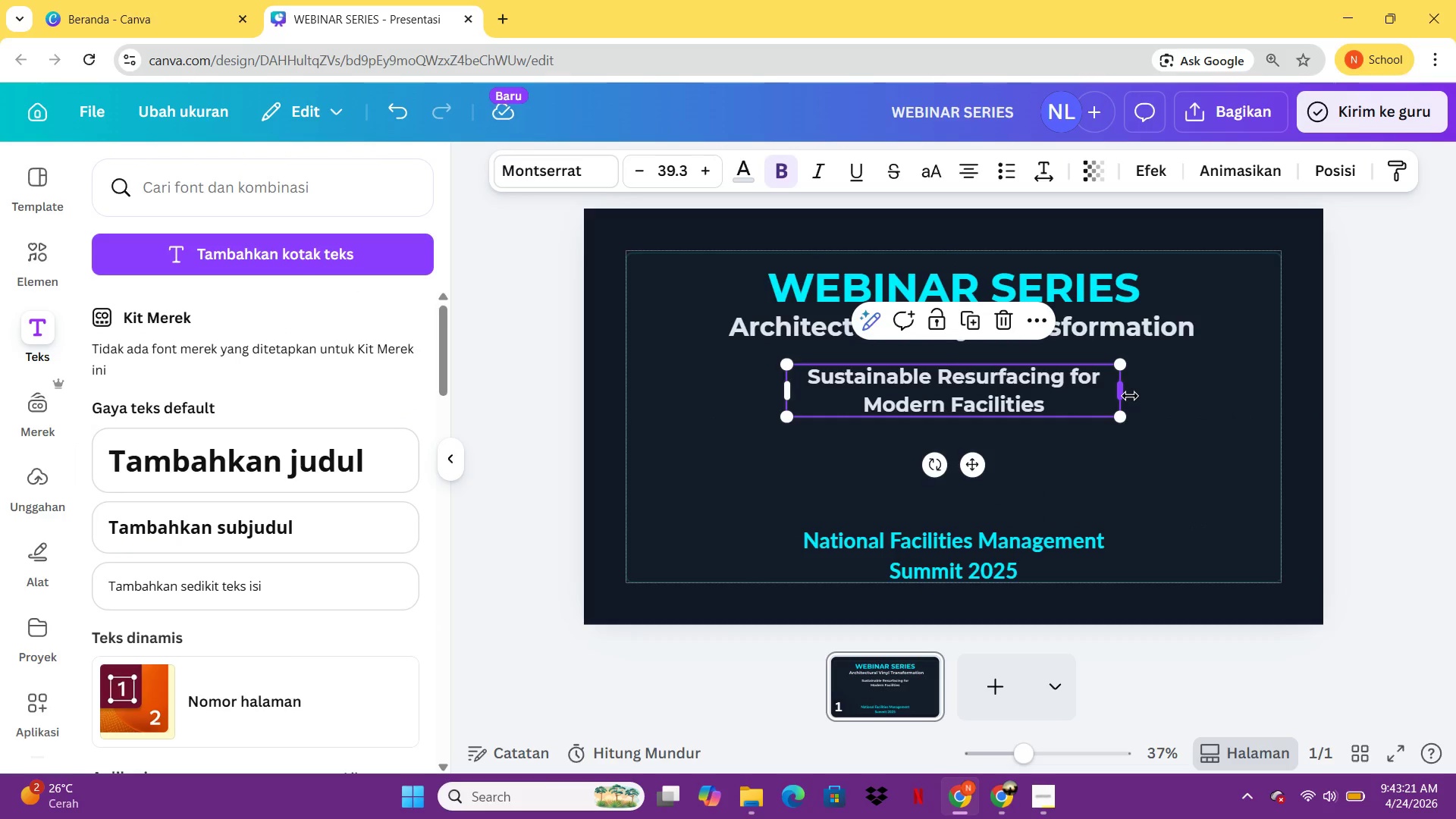 
left_click_drag(start_coordinate=[1130, 396], to_coordinate=[1323, 384])
 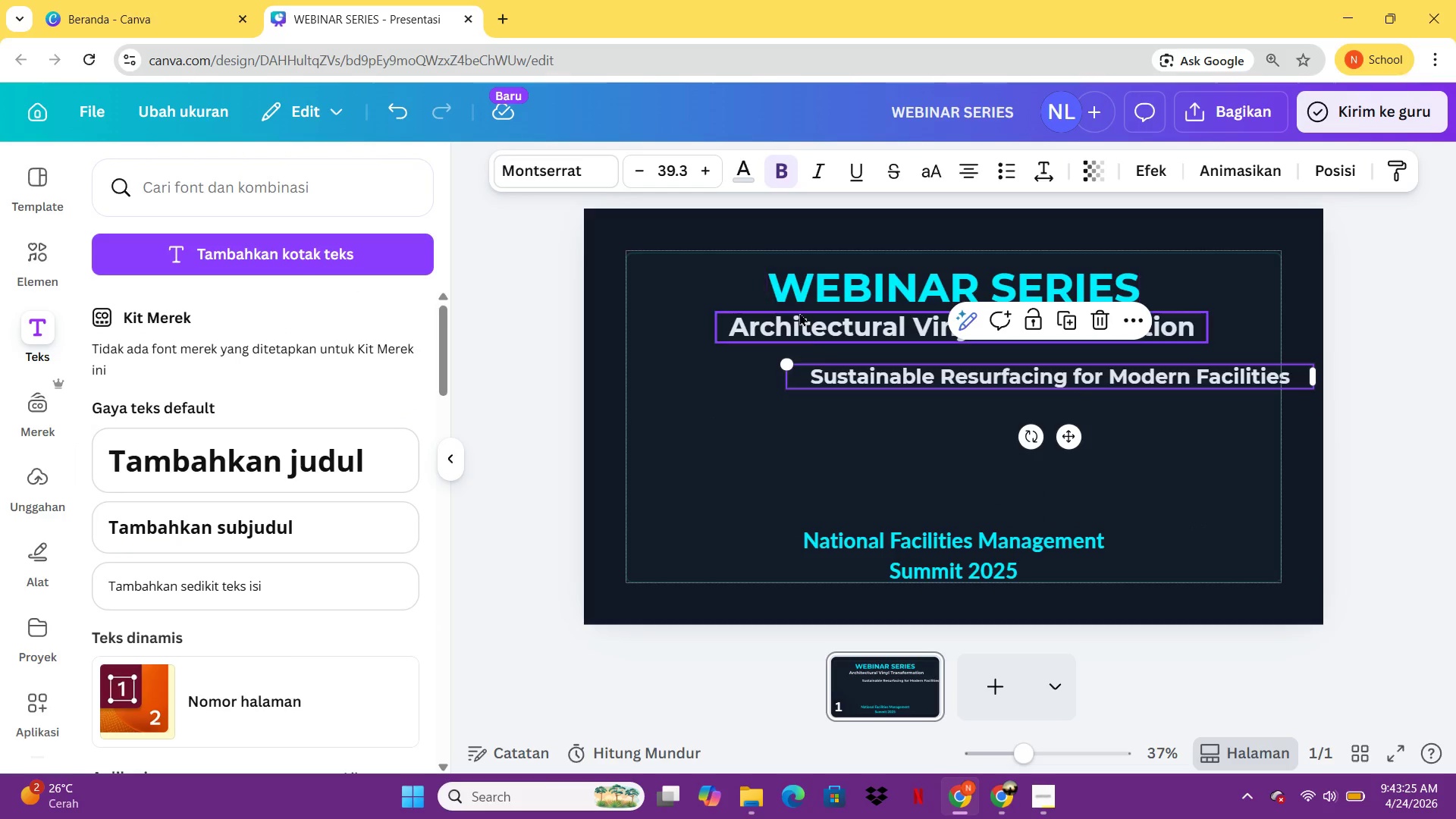 
left_click([806, 334])
 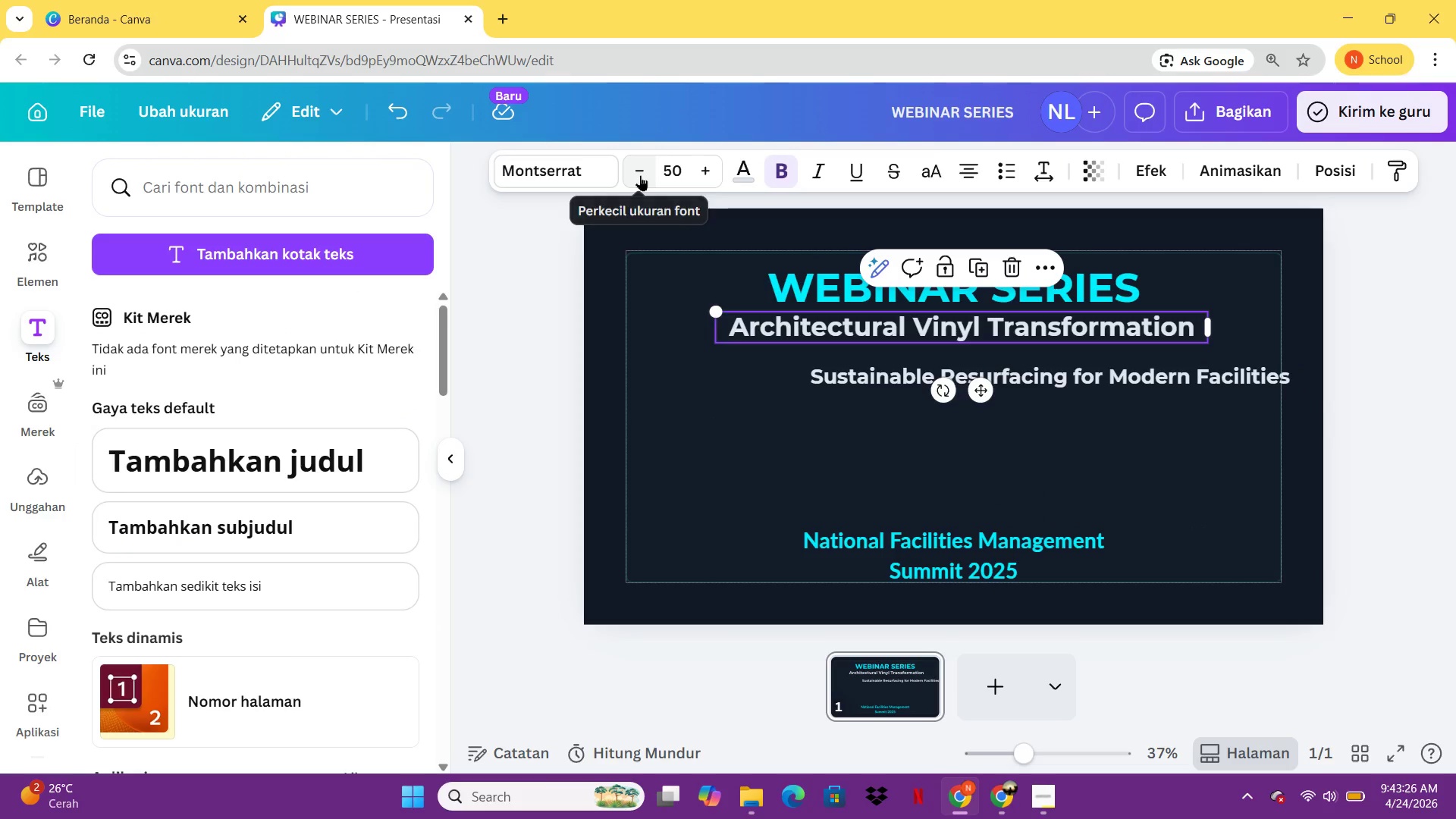 
double_click([640, 175])
 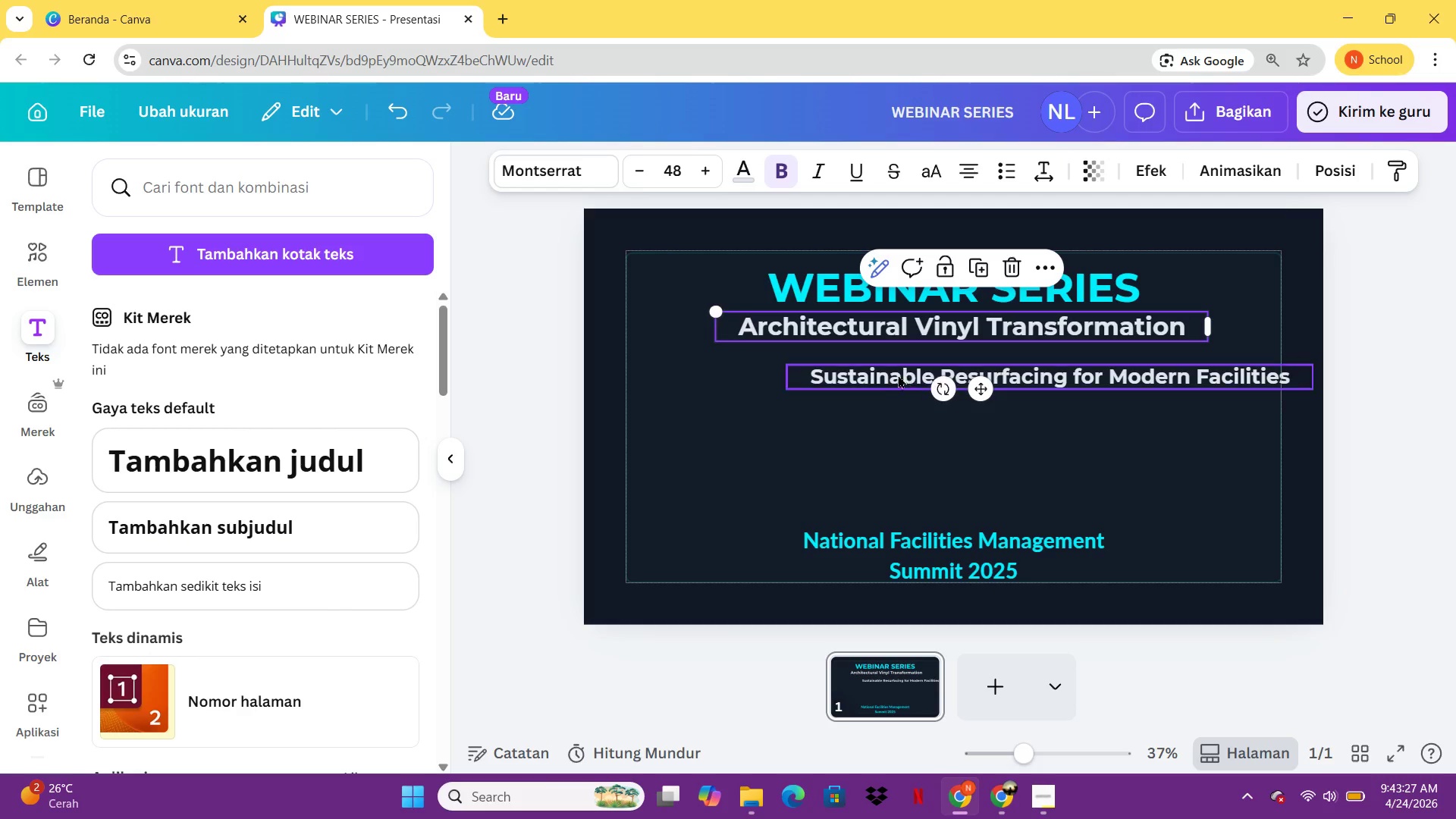 
left_click([874, 385])
 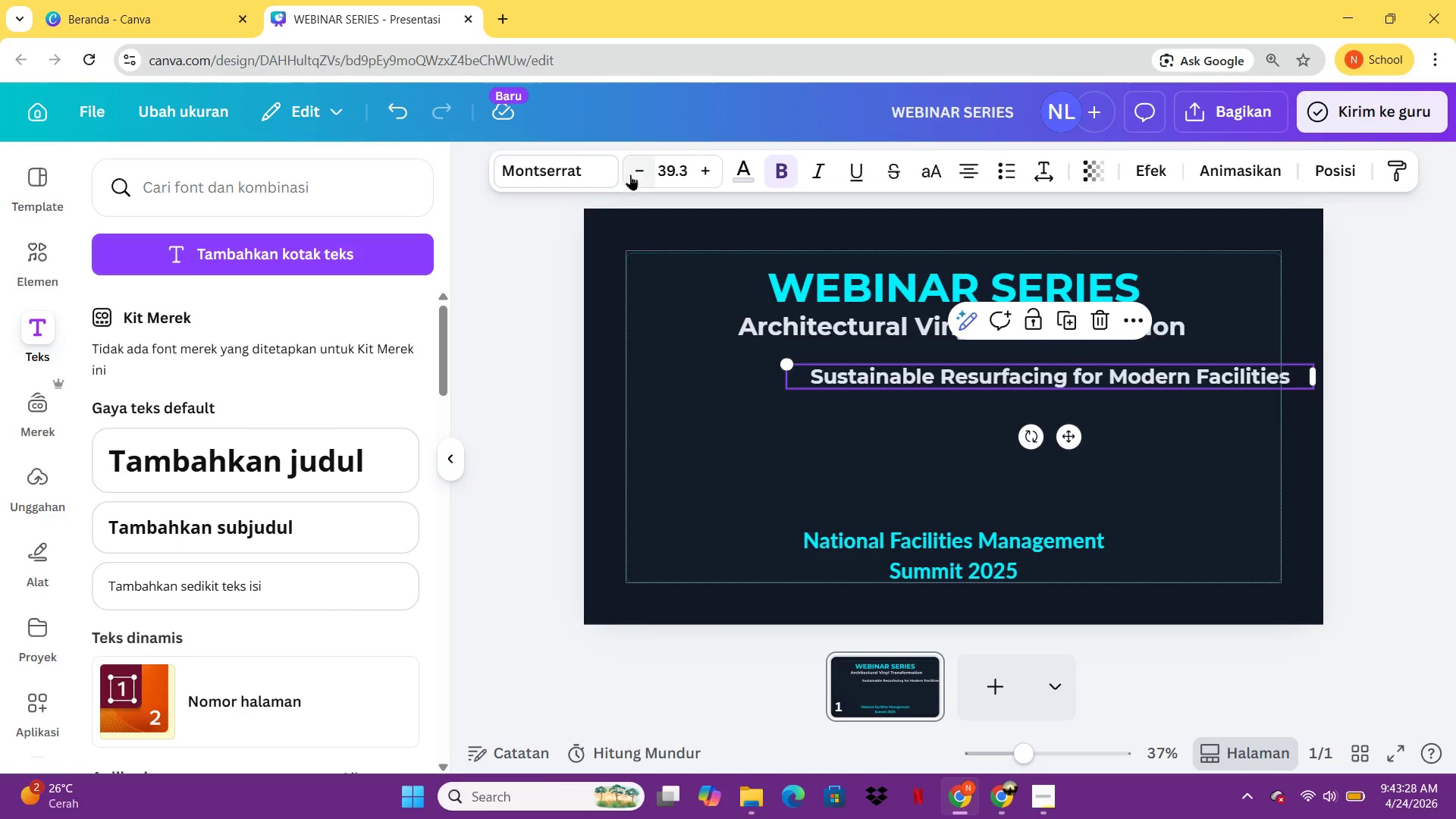 
double_click([630, 174])
 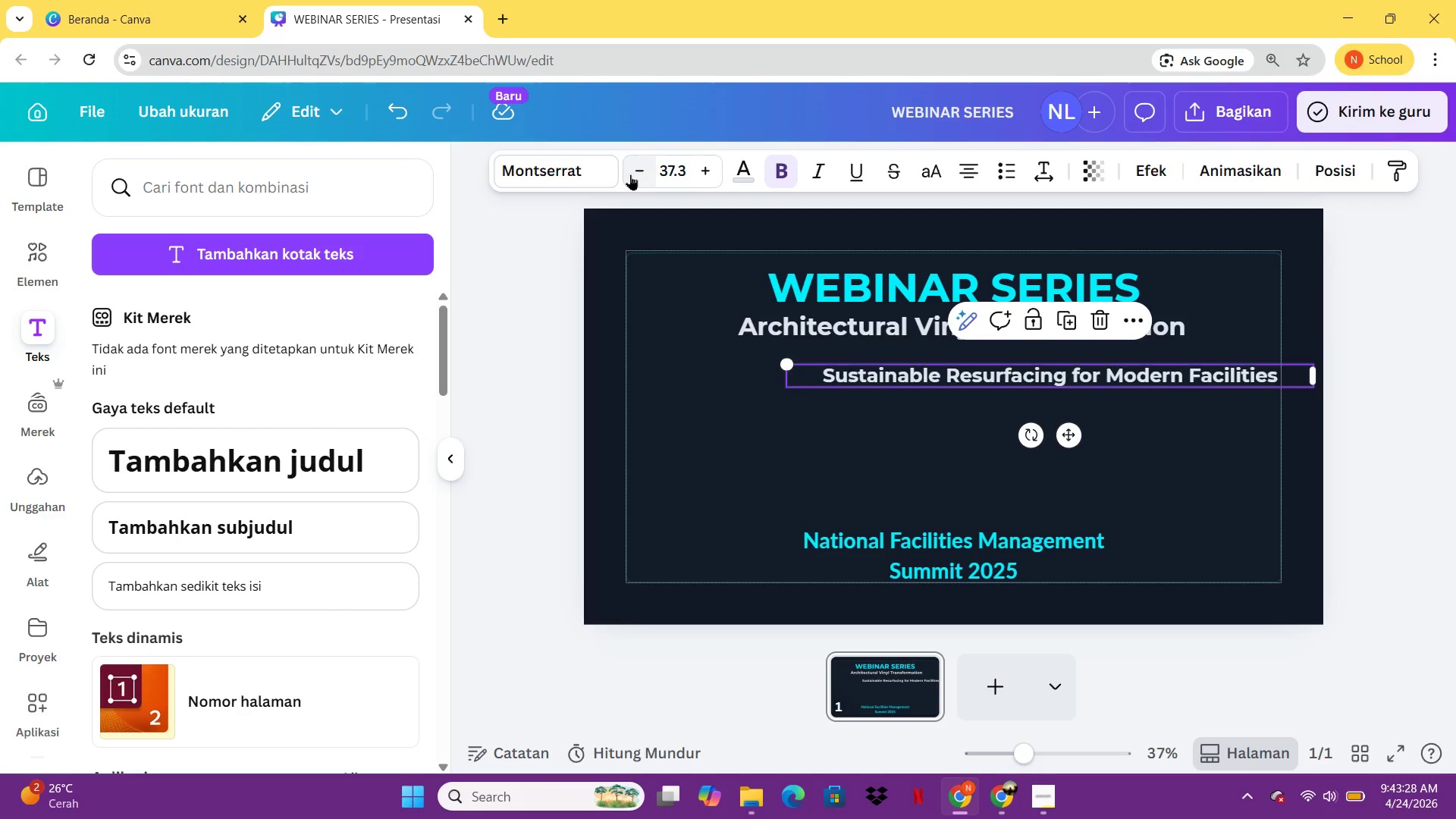 
triple_click([630, 174])
 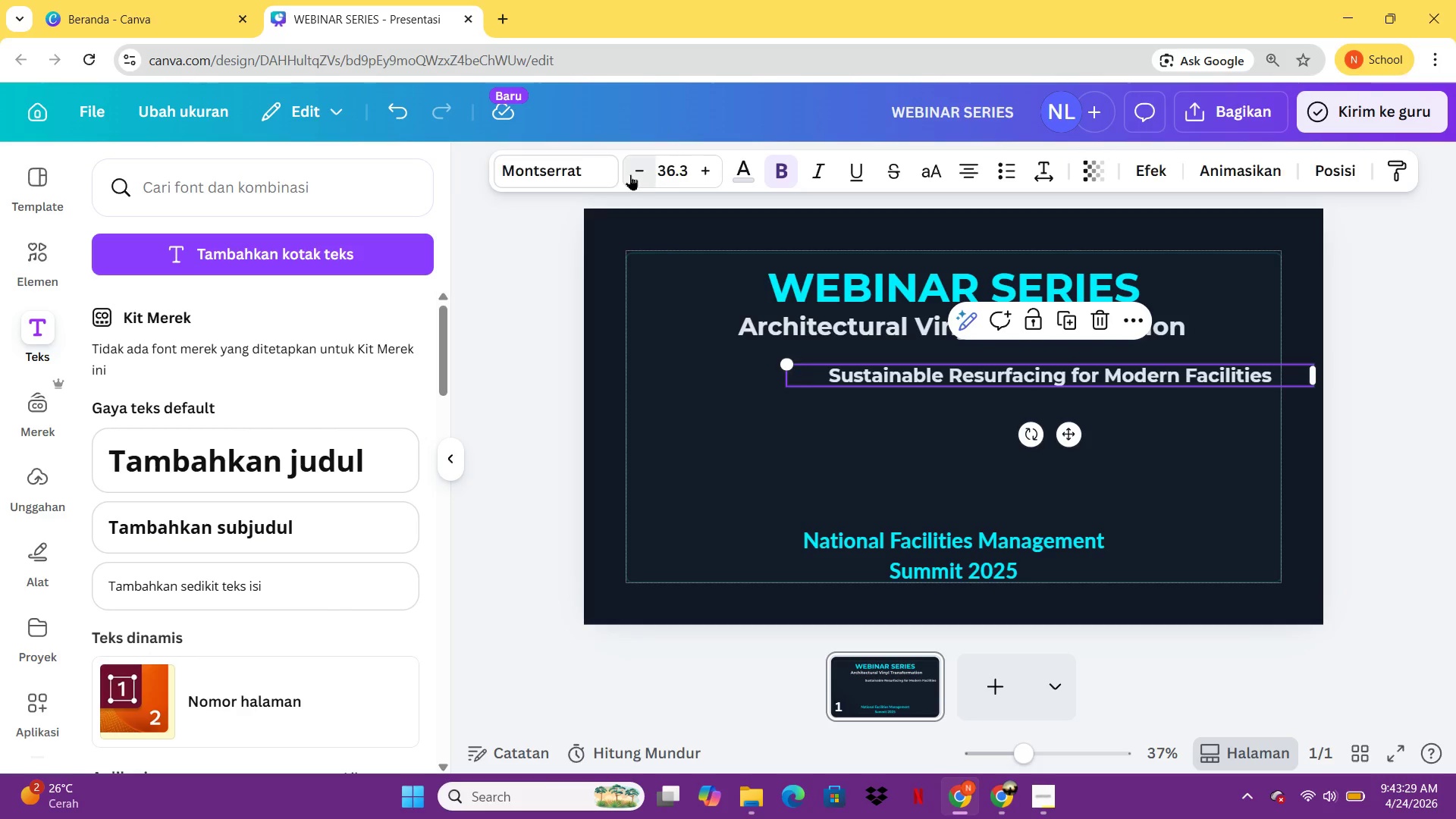 
triple_click([630, 174])
 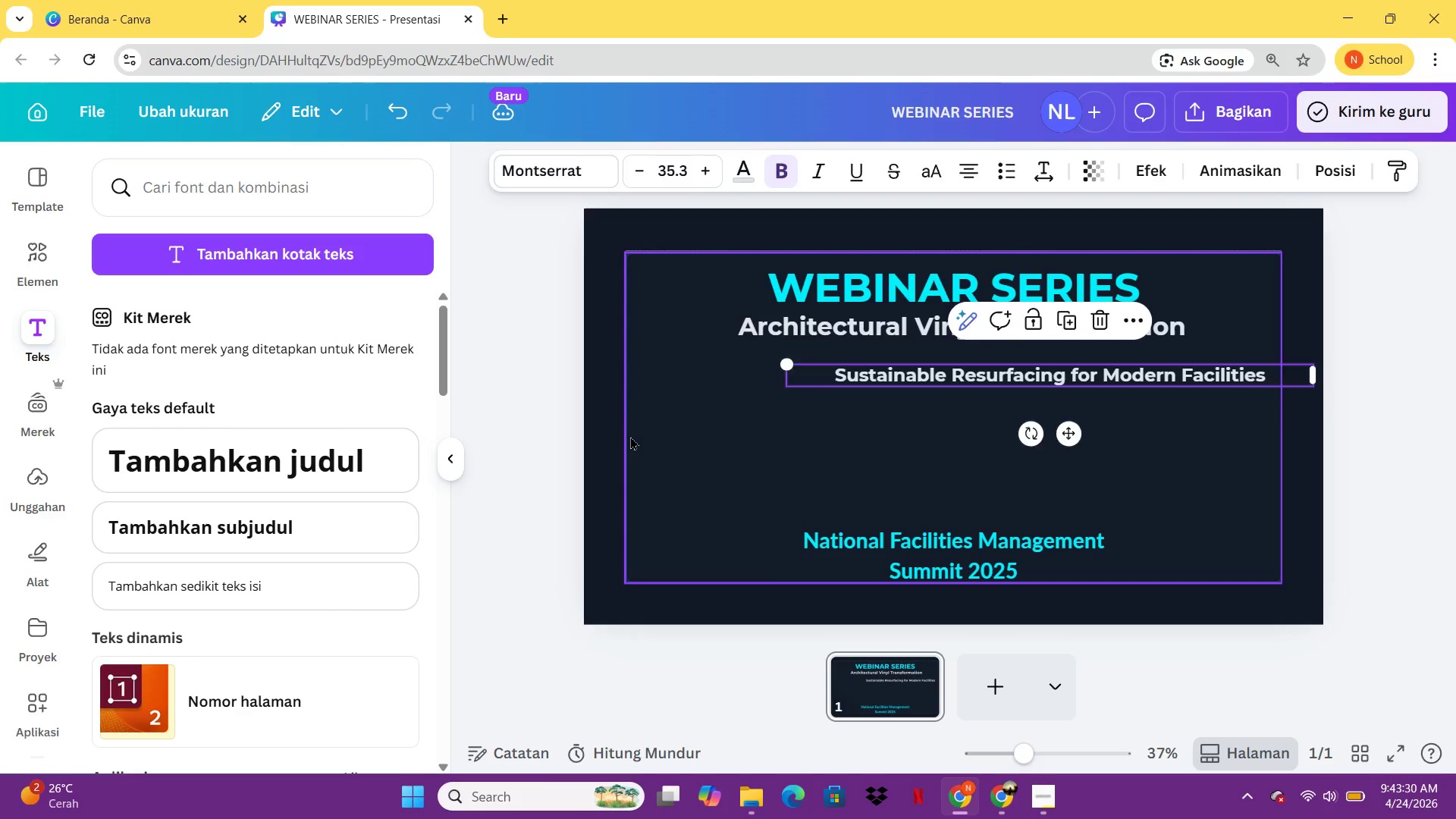 
left_click([630, 436])
 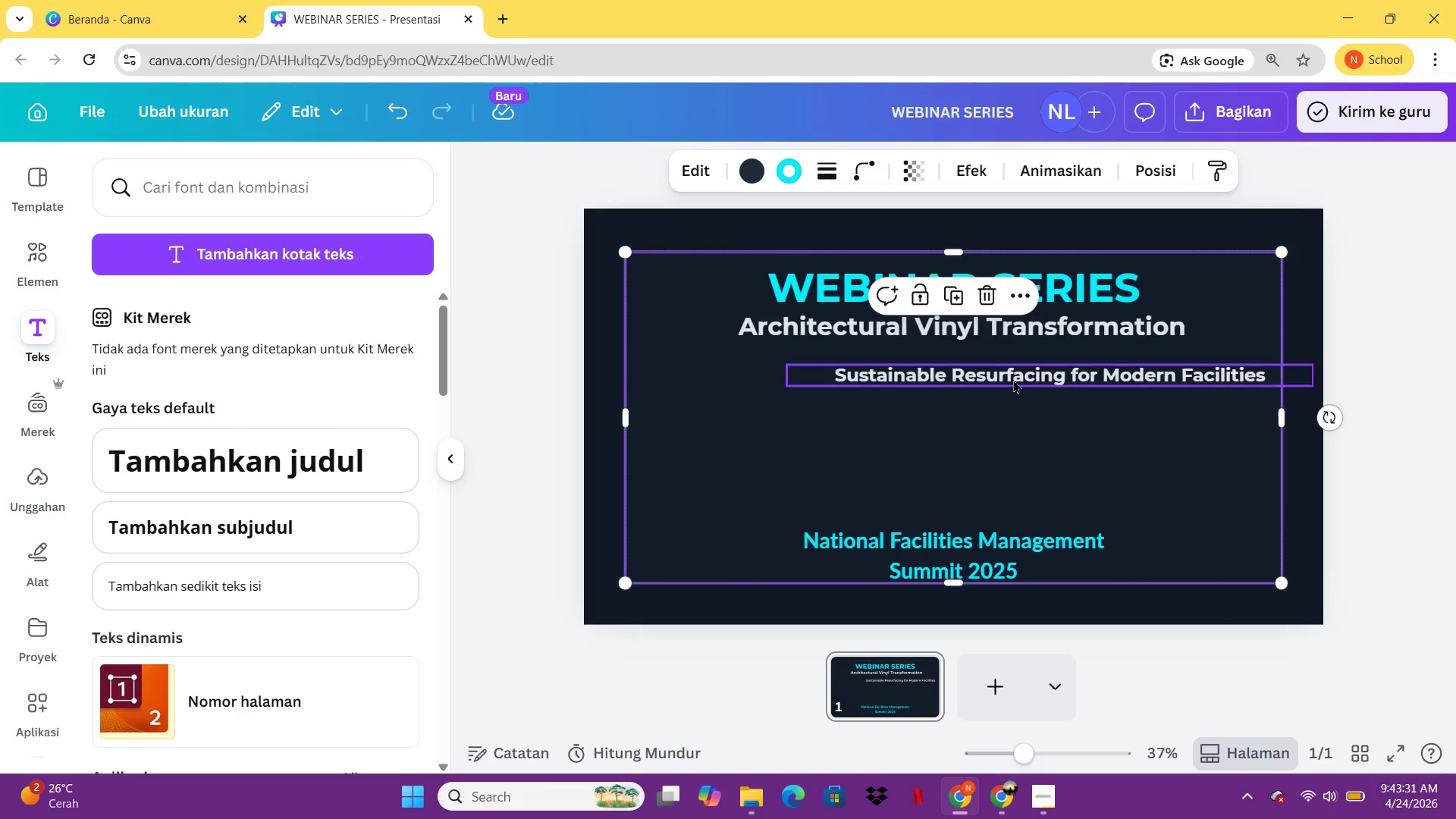 
left_click_drag(start_coordinate=[1013, 379], to_coordinate=[896, 403])
 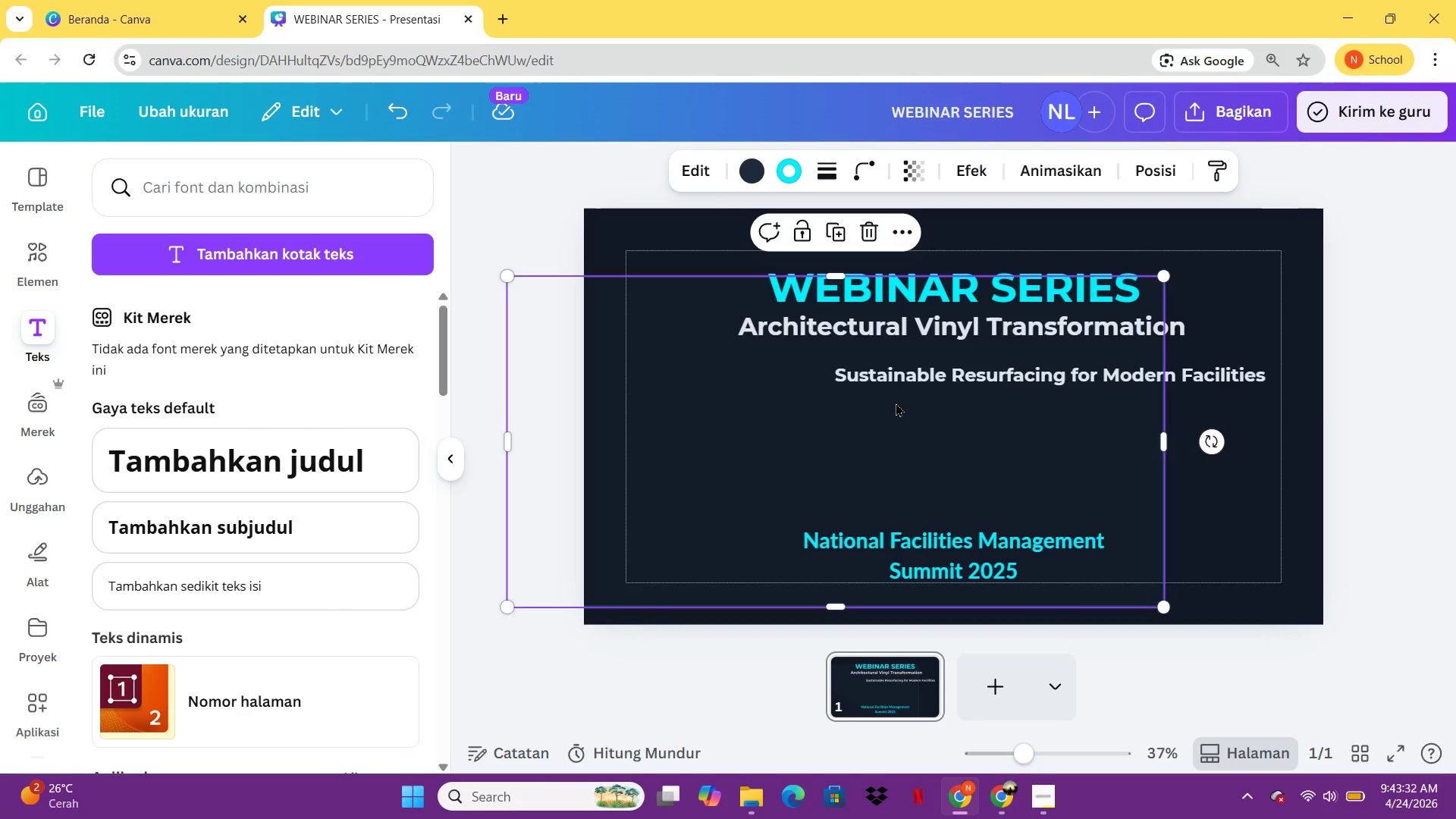 
key(Control+Z)
 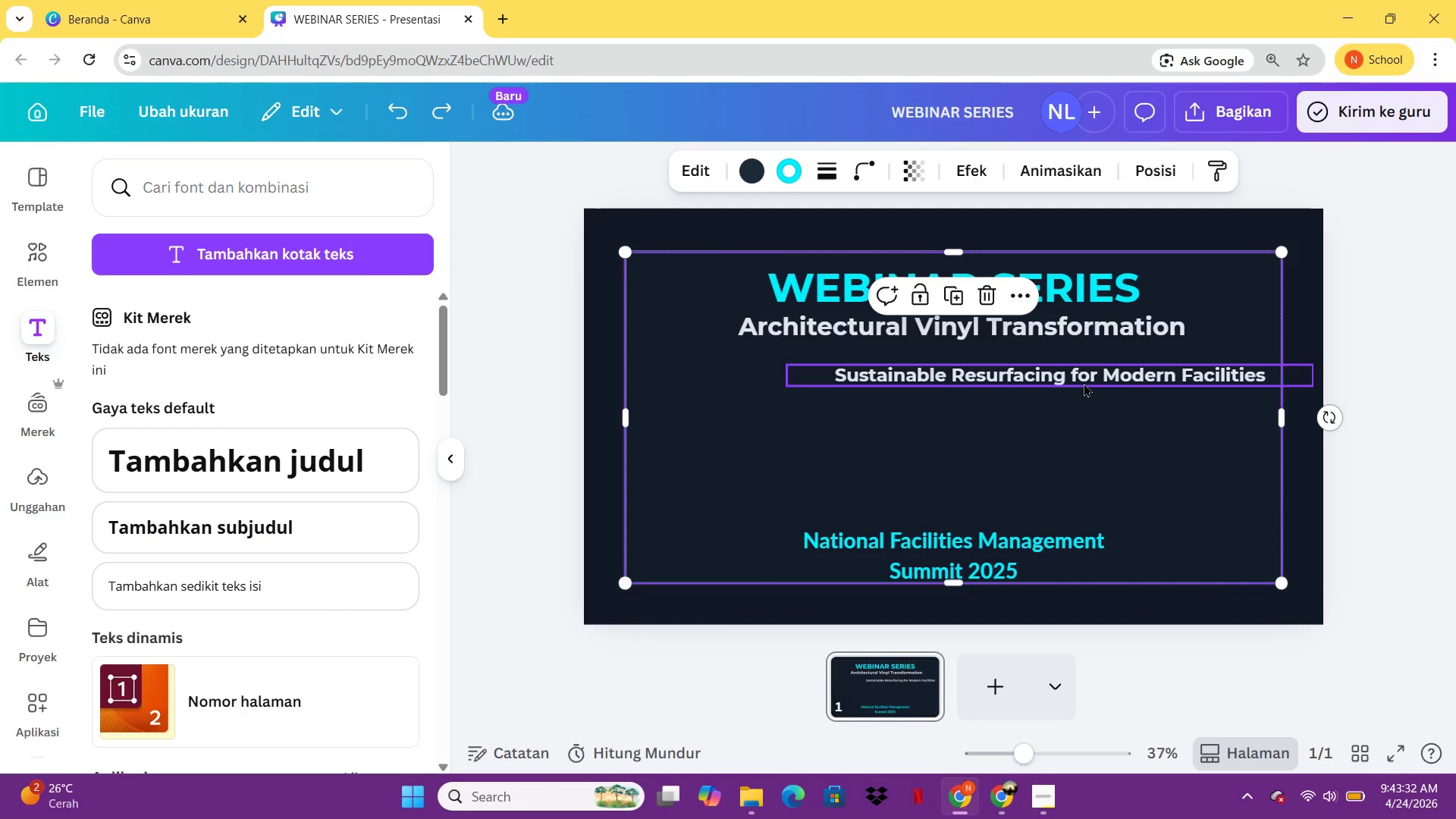 
left_click([1084, 383])
 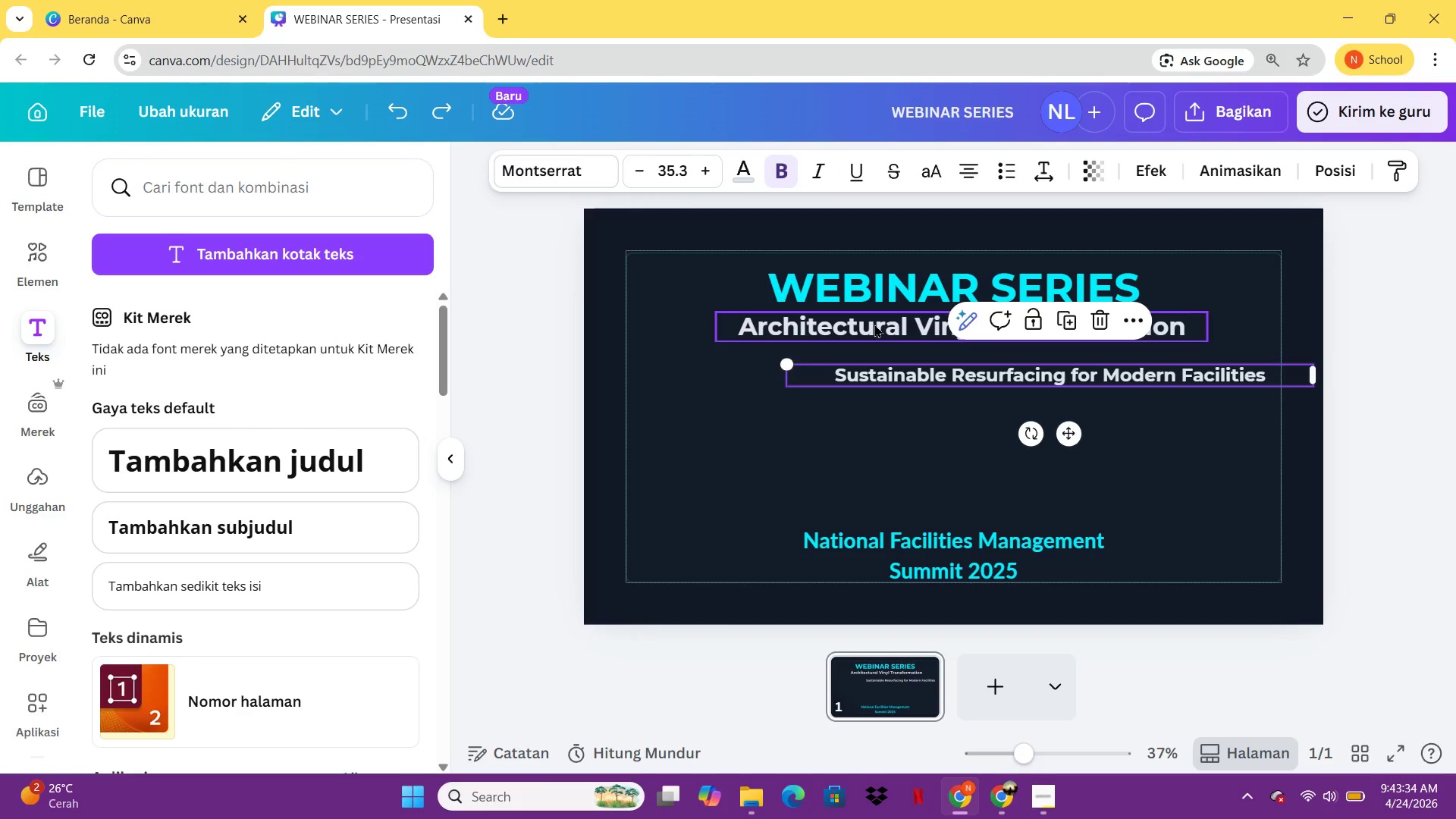 
left_click_drag(start_coordinate=[874, 328], to_coordinate=[866, 344])
 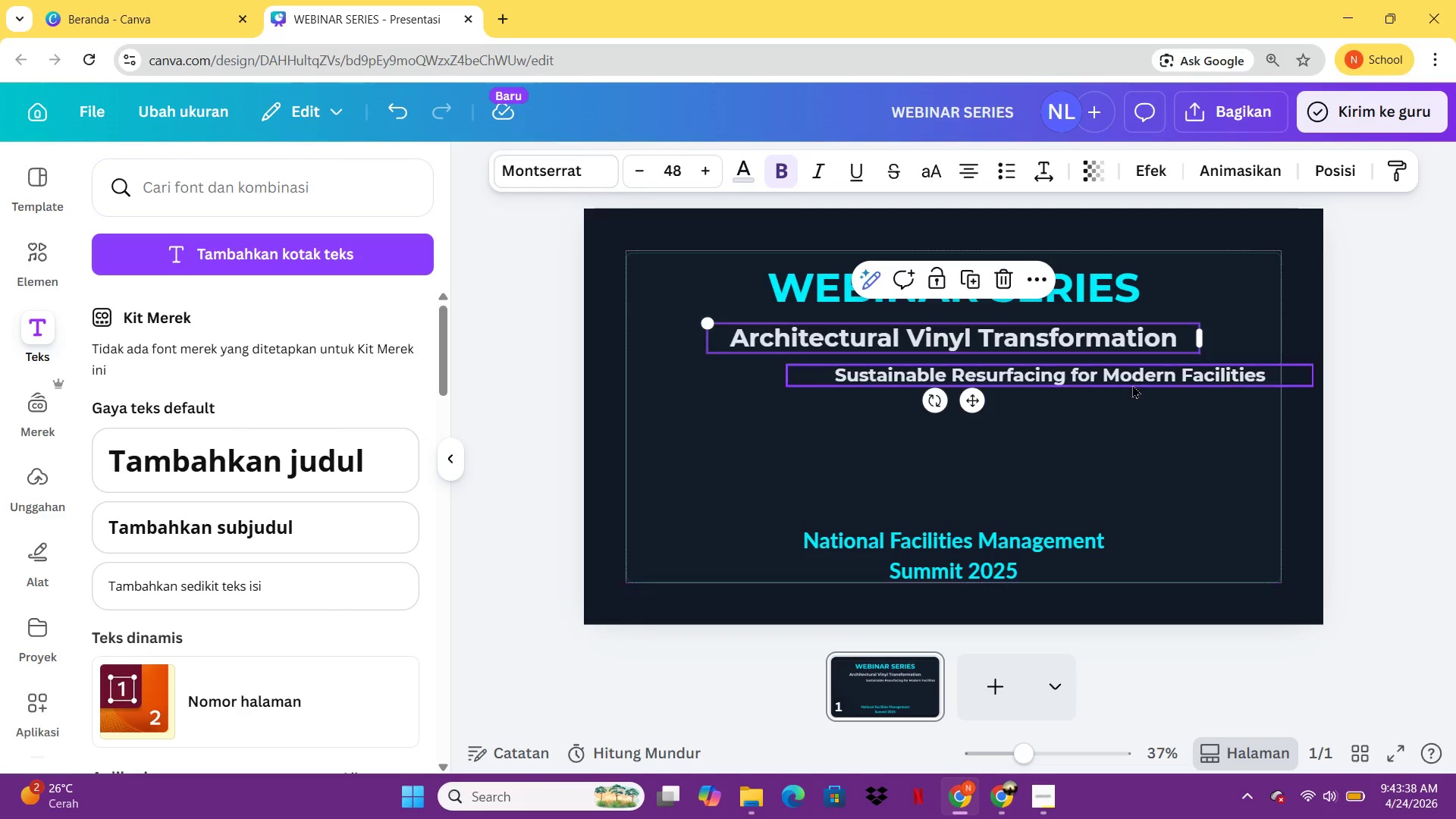 
left_click([1132, 384])
 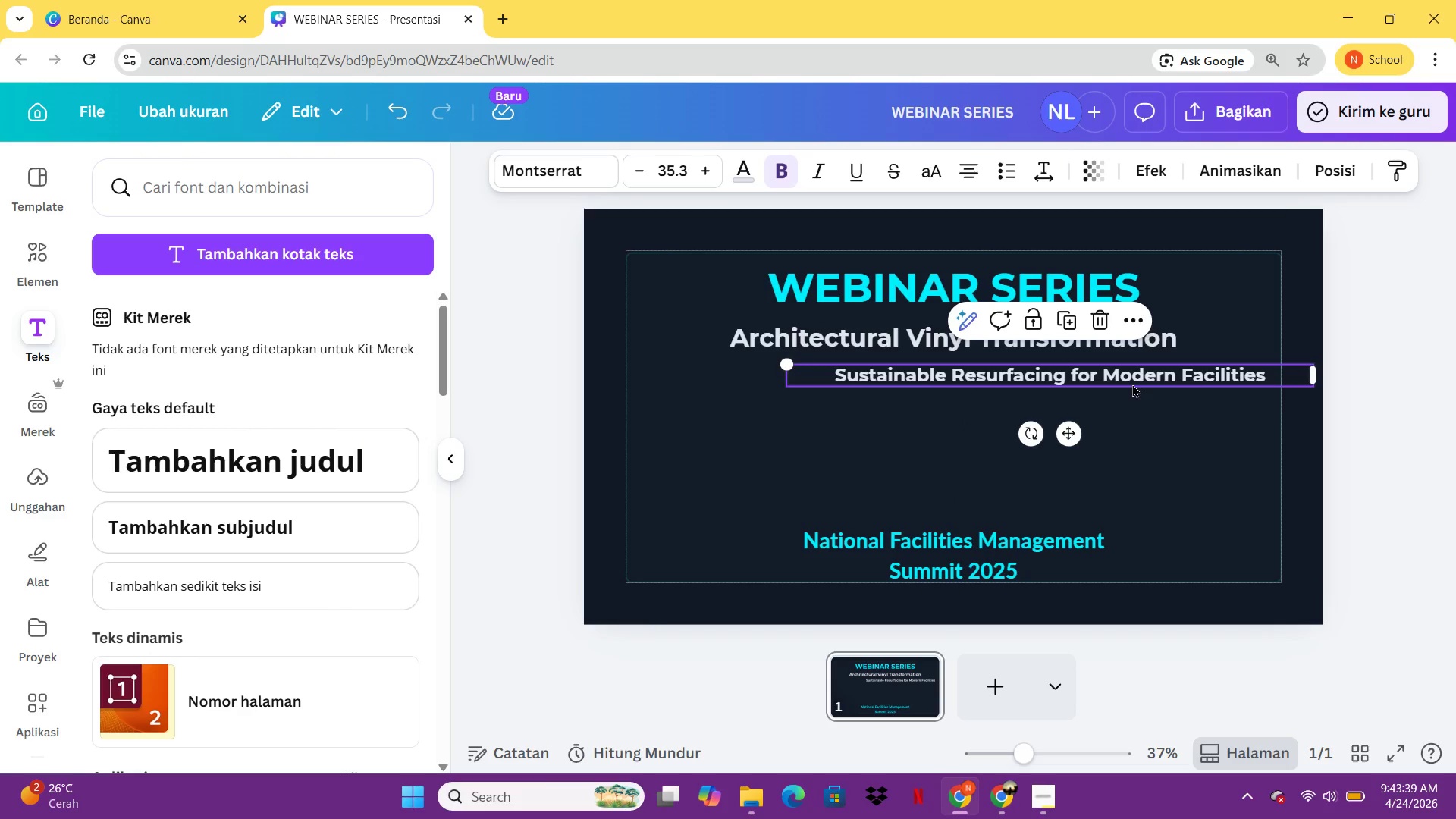 
left_click_drag(start_coordinate=[1132, 384], to_coordinate=[1031, 390])
 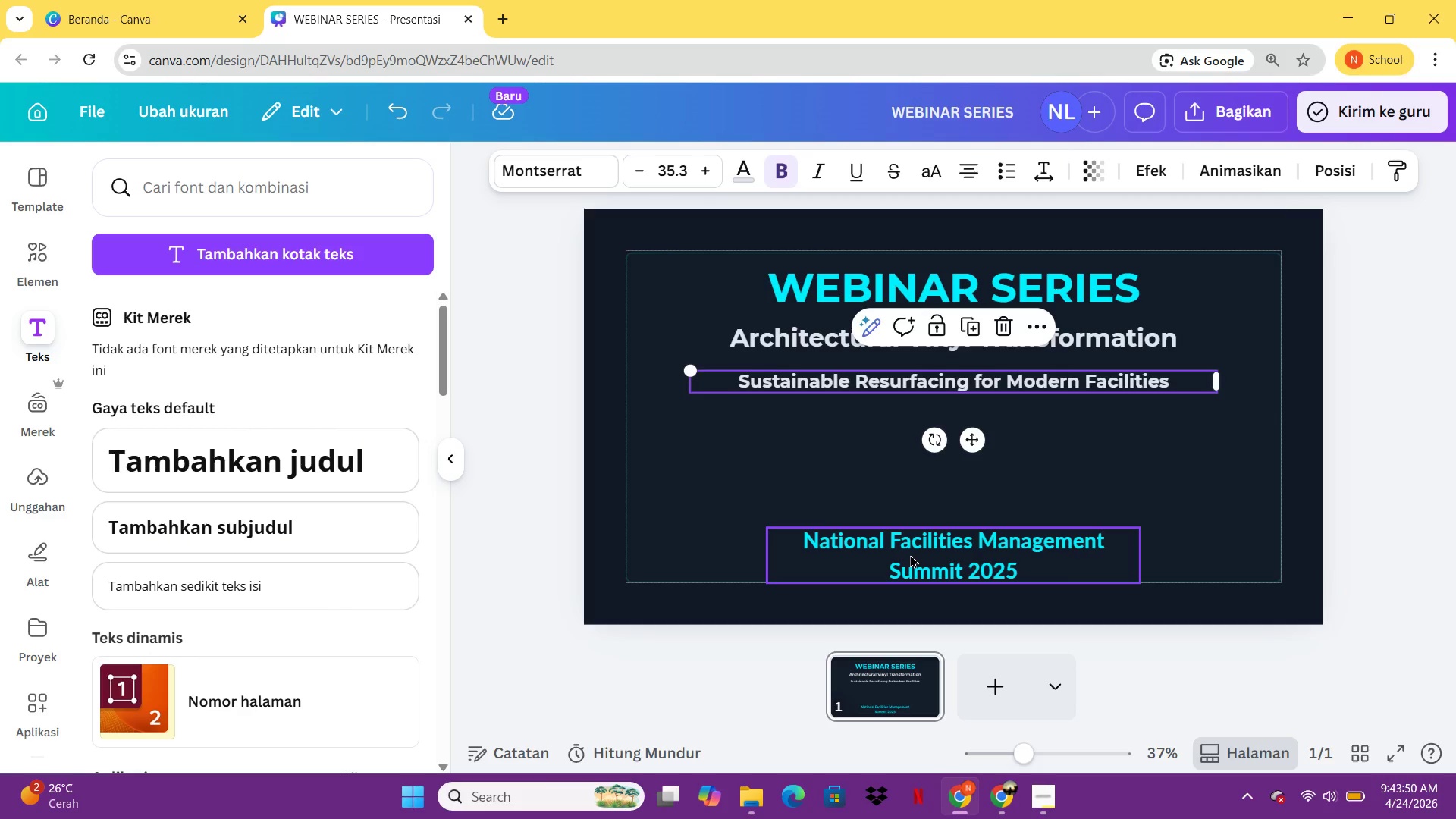 
wait(10.62)
 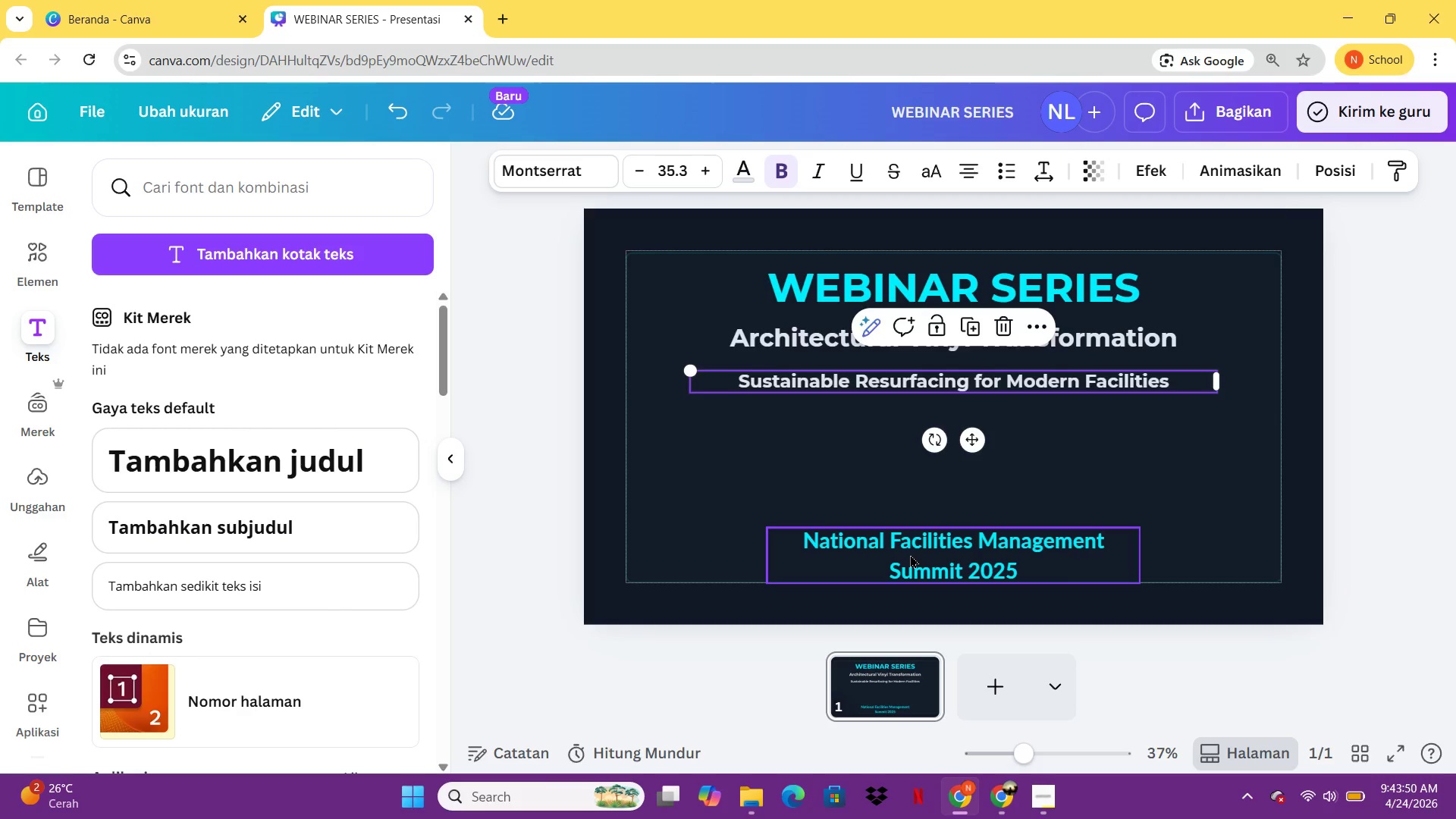 
left_click([41, 560])
 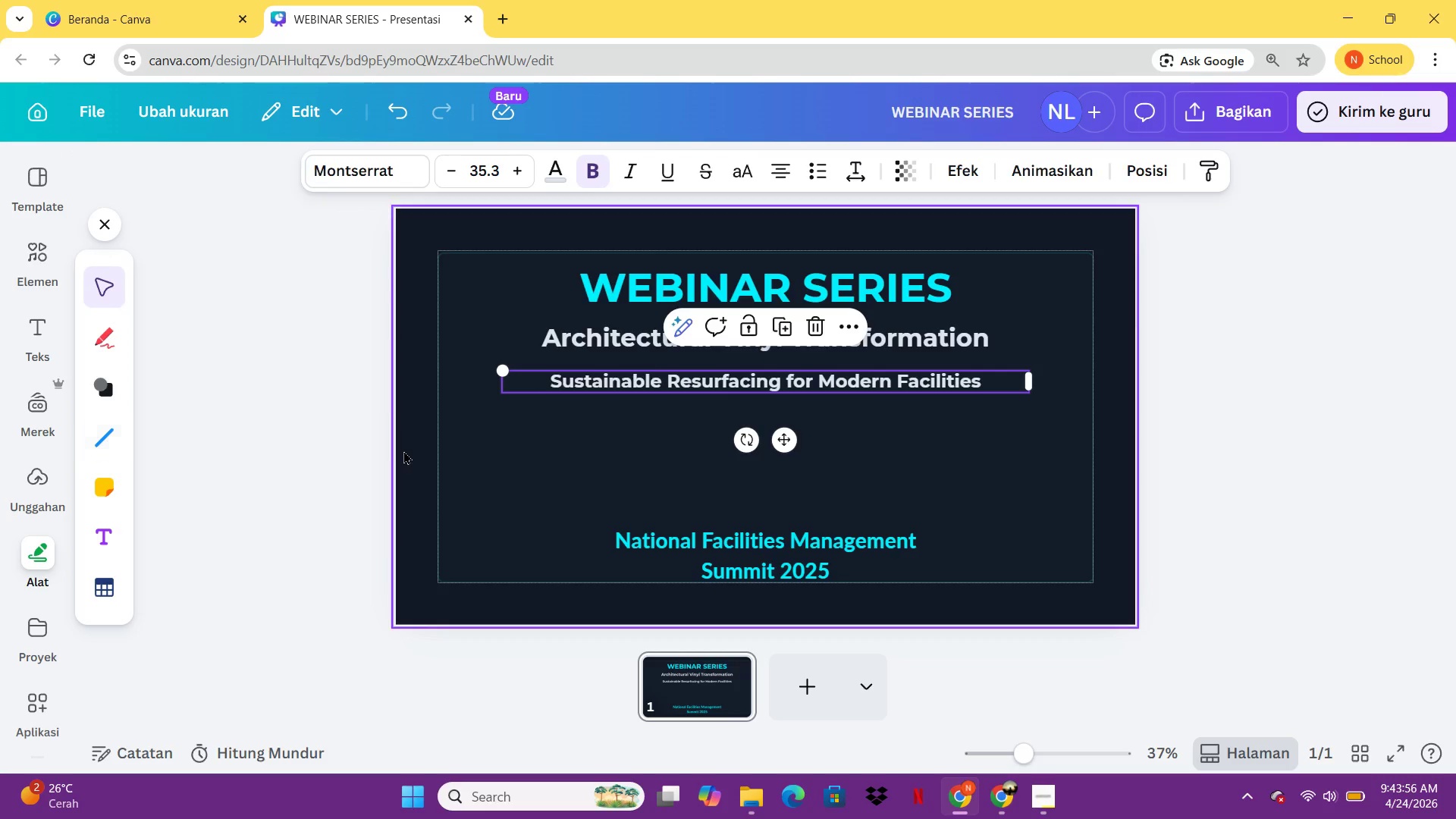 
left_click([550, 435])
 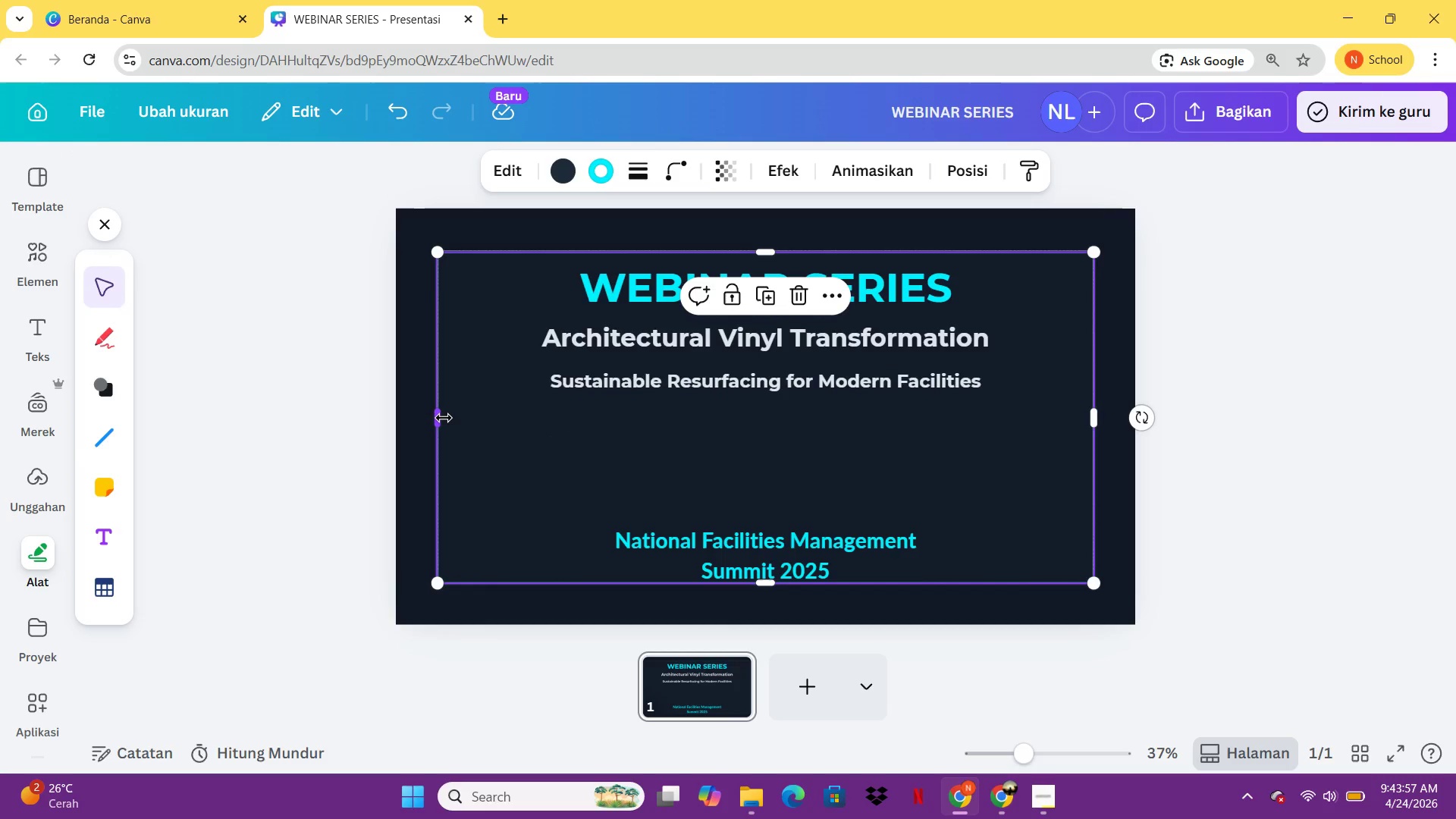 
left_click_drag(start_coordinate=[442, 418], to_coordinate=[507, 431])
 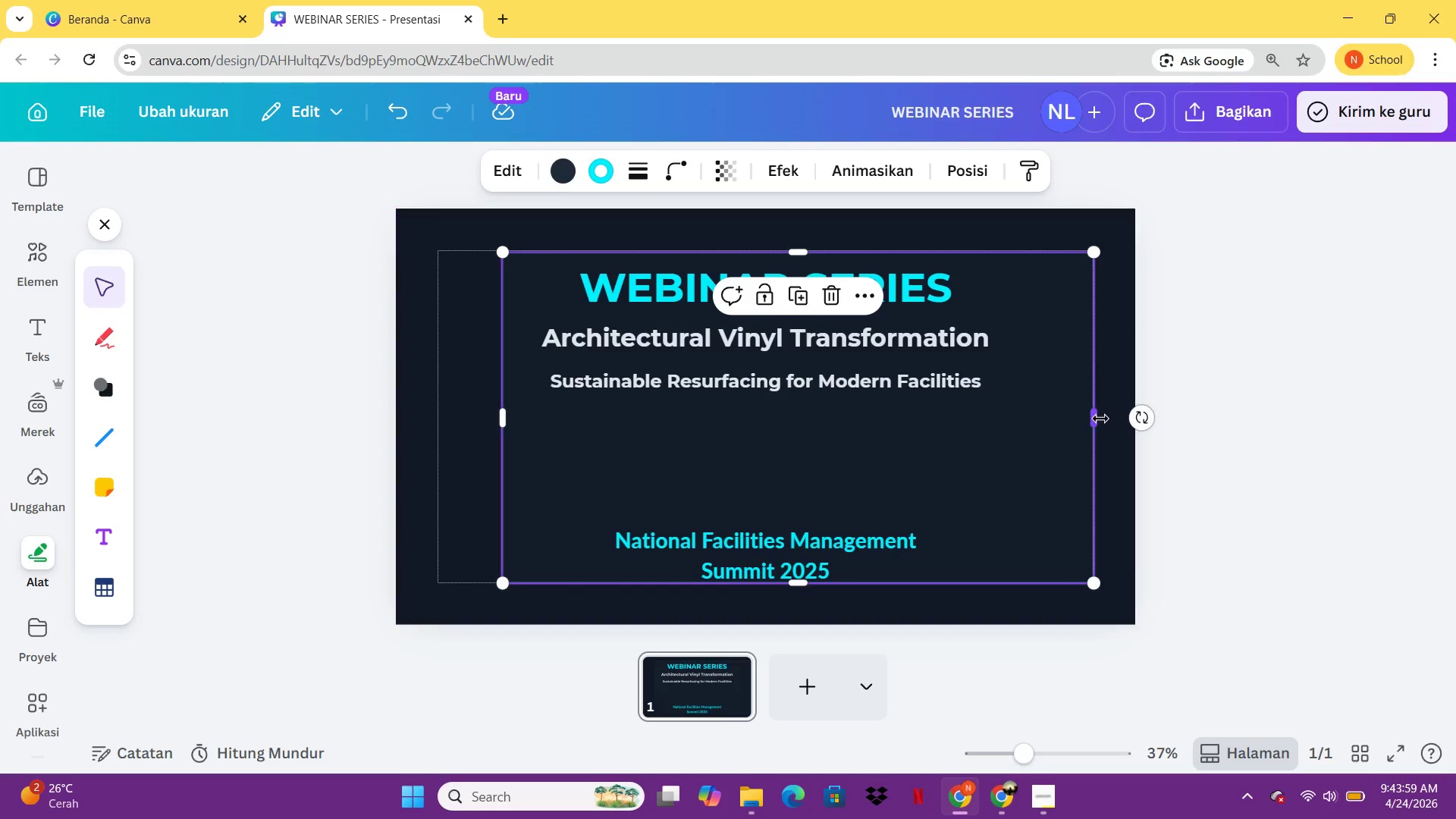 
left_click_drag(start_coordinate=[1100, 419], to_coordinate=[1040, 423])
 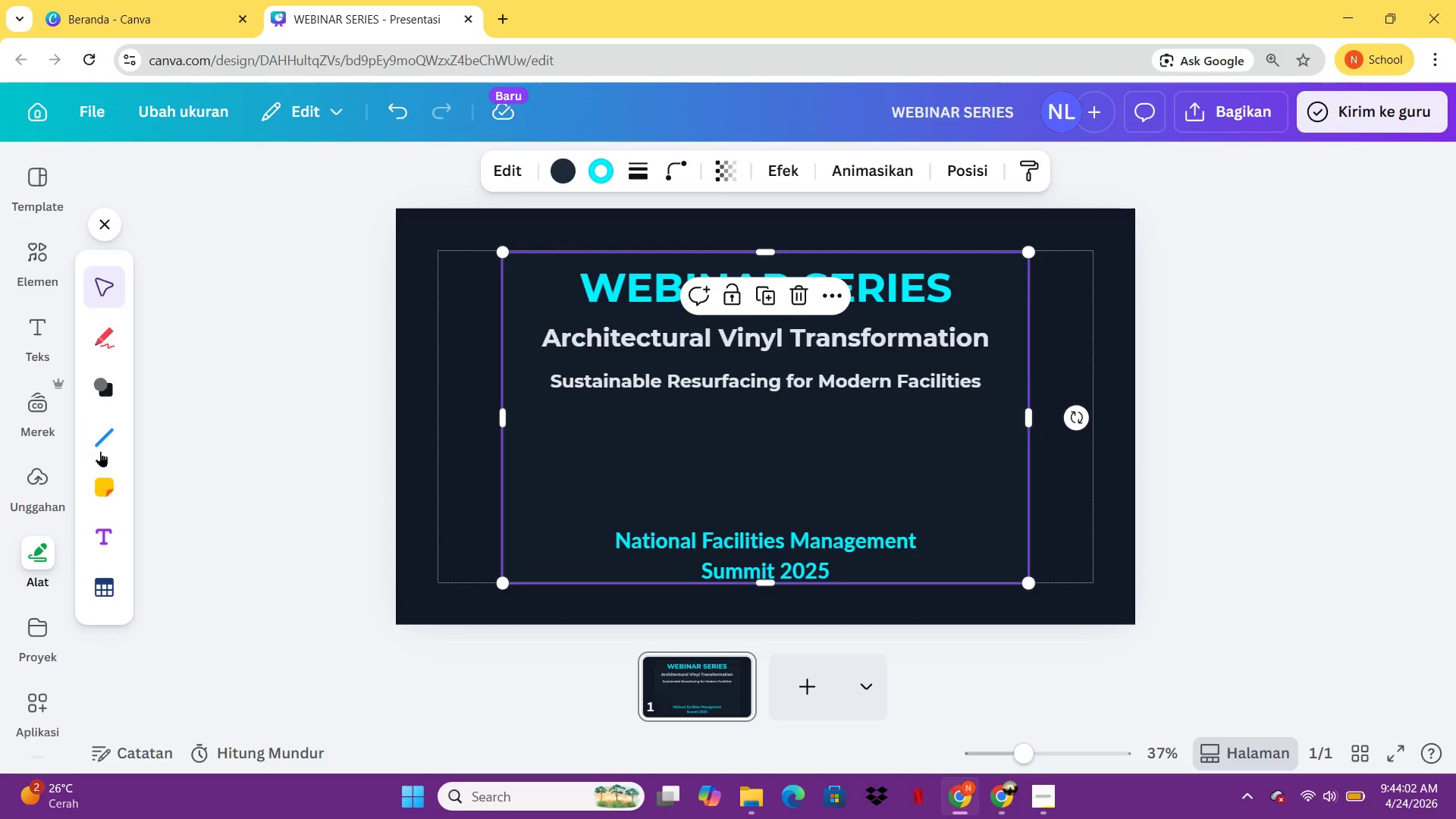 
left_click([119, 426])
 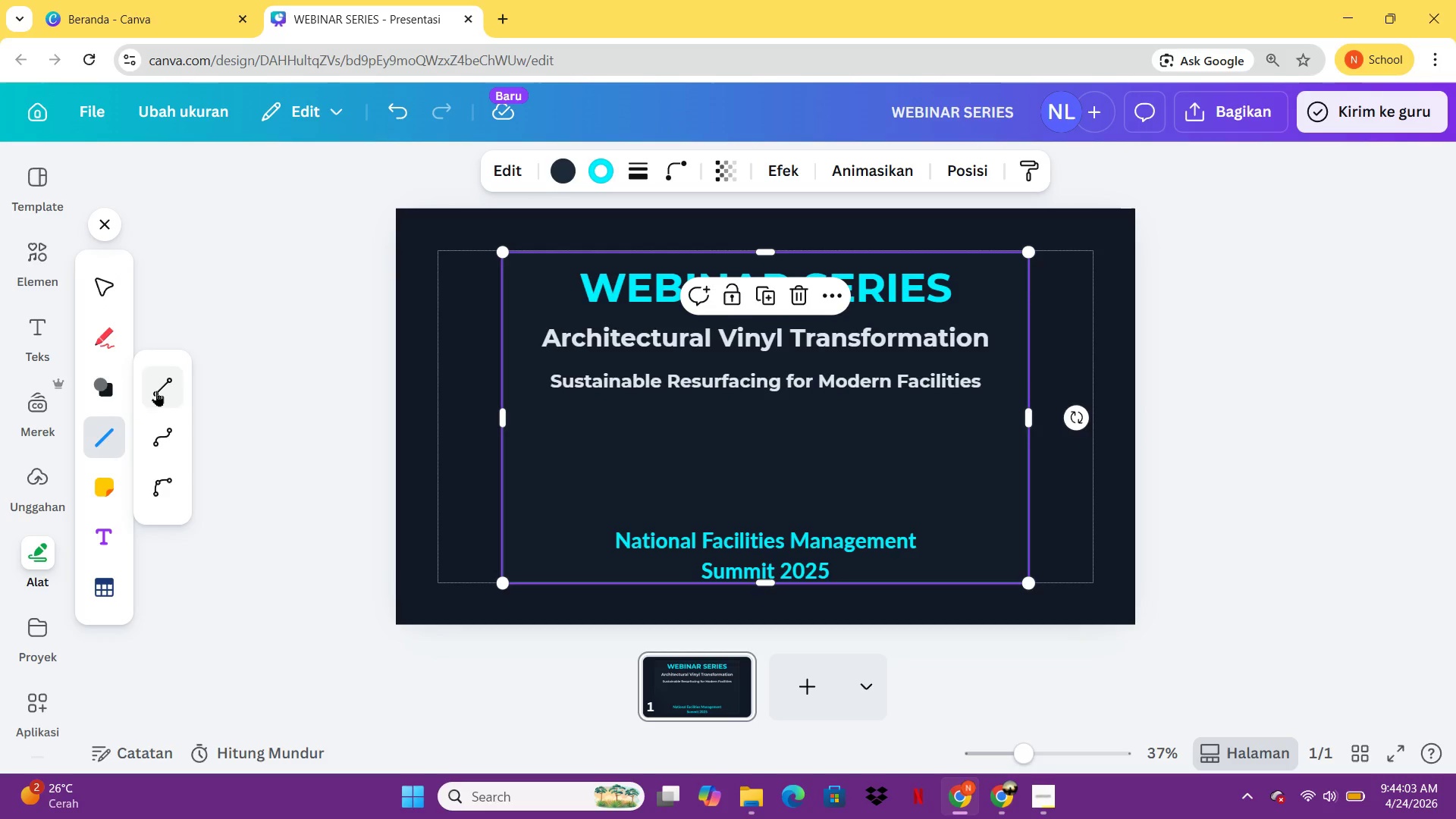 
left_click([156, 390])
 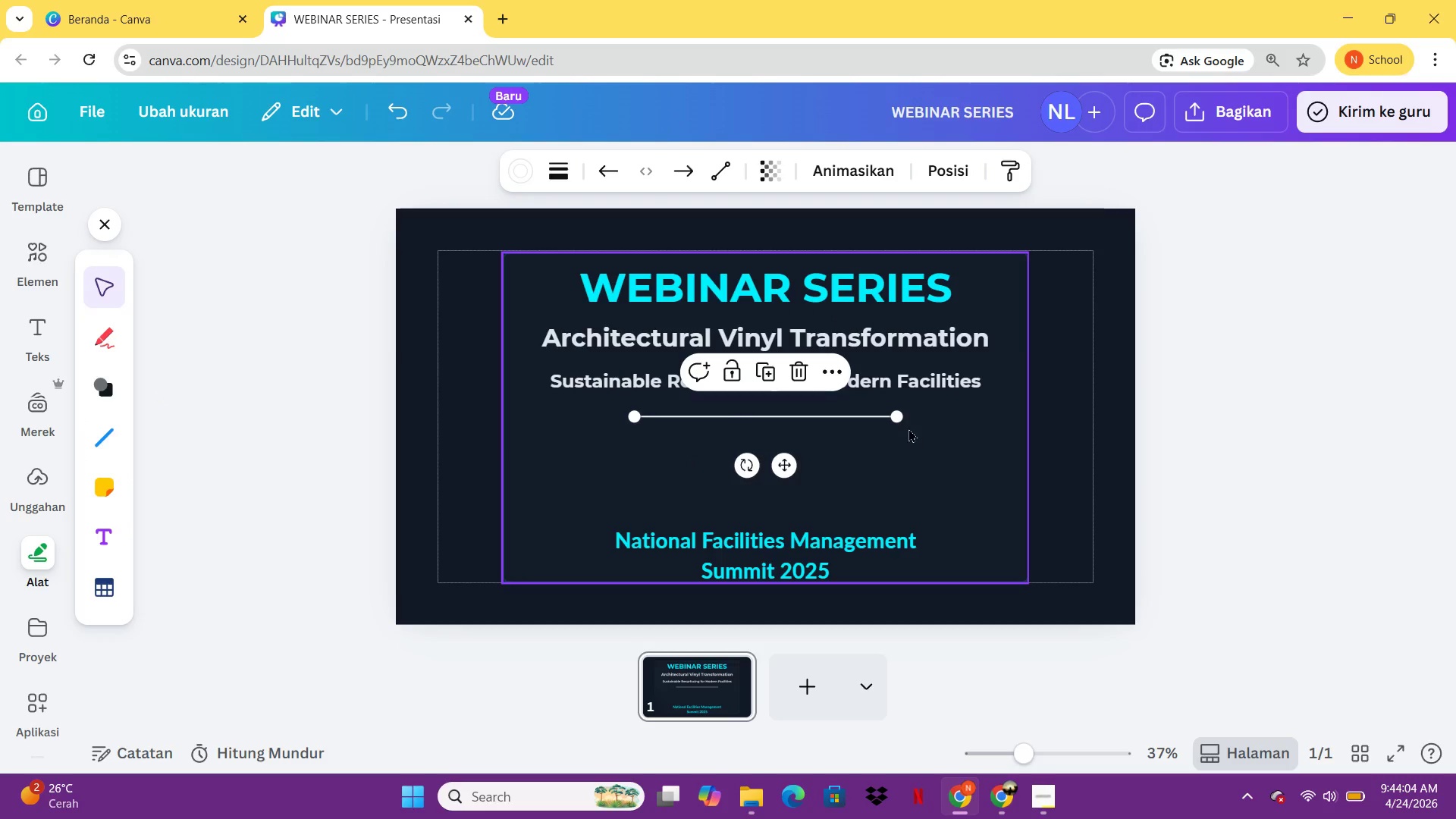 
hold_key(key=ShiftLeft, duration=1.7)
left_click_drag(start_coordinate=[901, 419], to_coordinate=[1028, 436])
 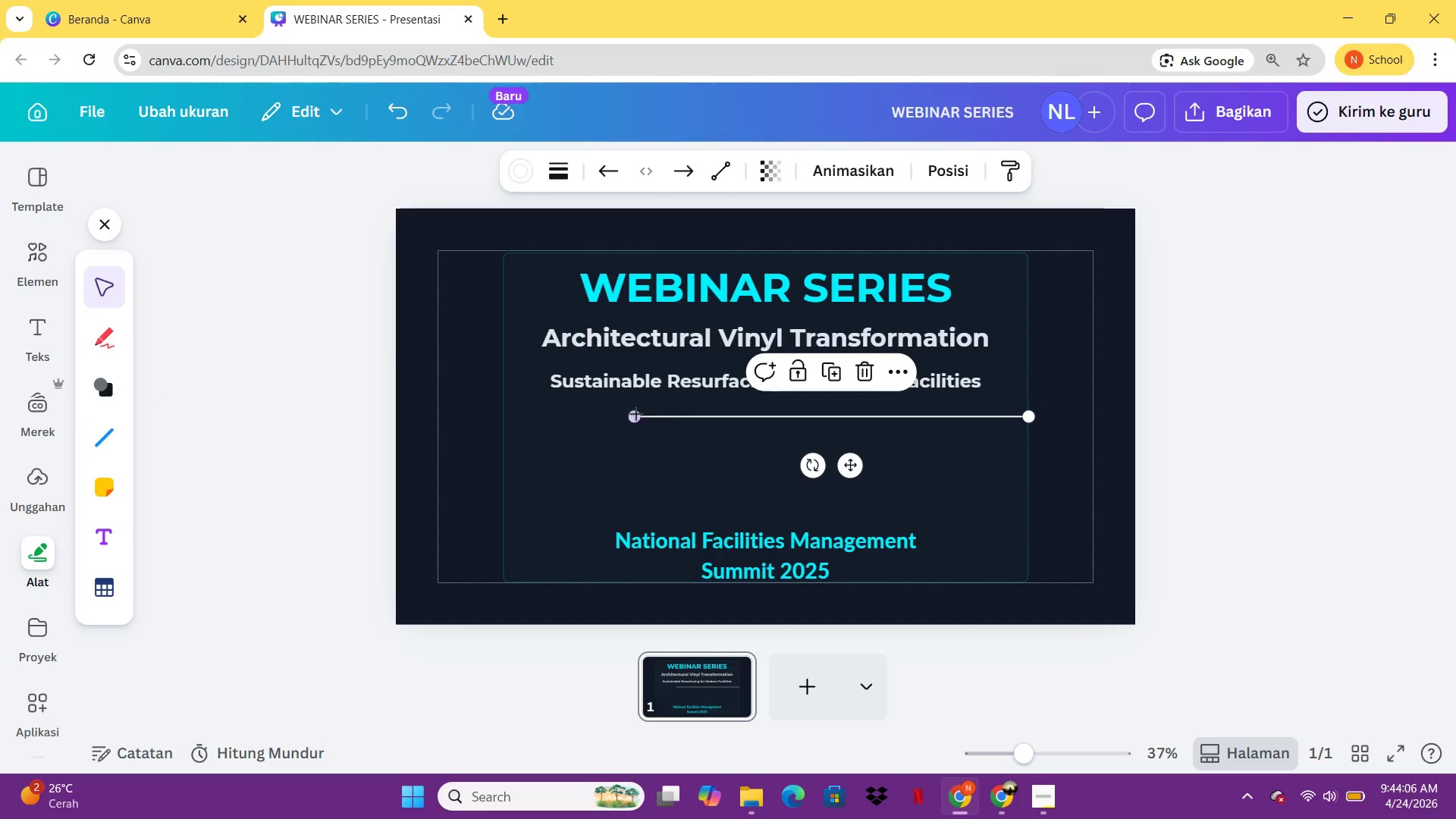 
hold_key(key=ShiftLeft, duration=1.26)
left_click_drag(start_coordinate=[631, 415], to_coordinate=[513, 412])
 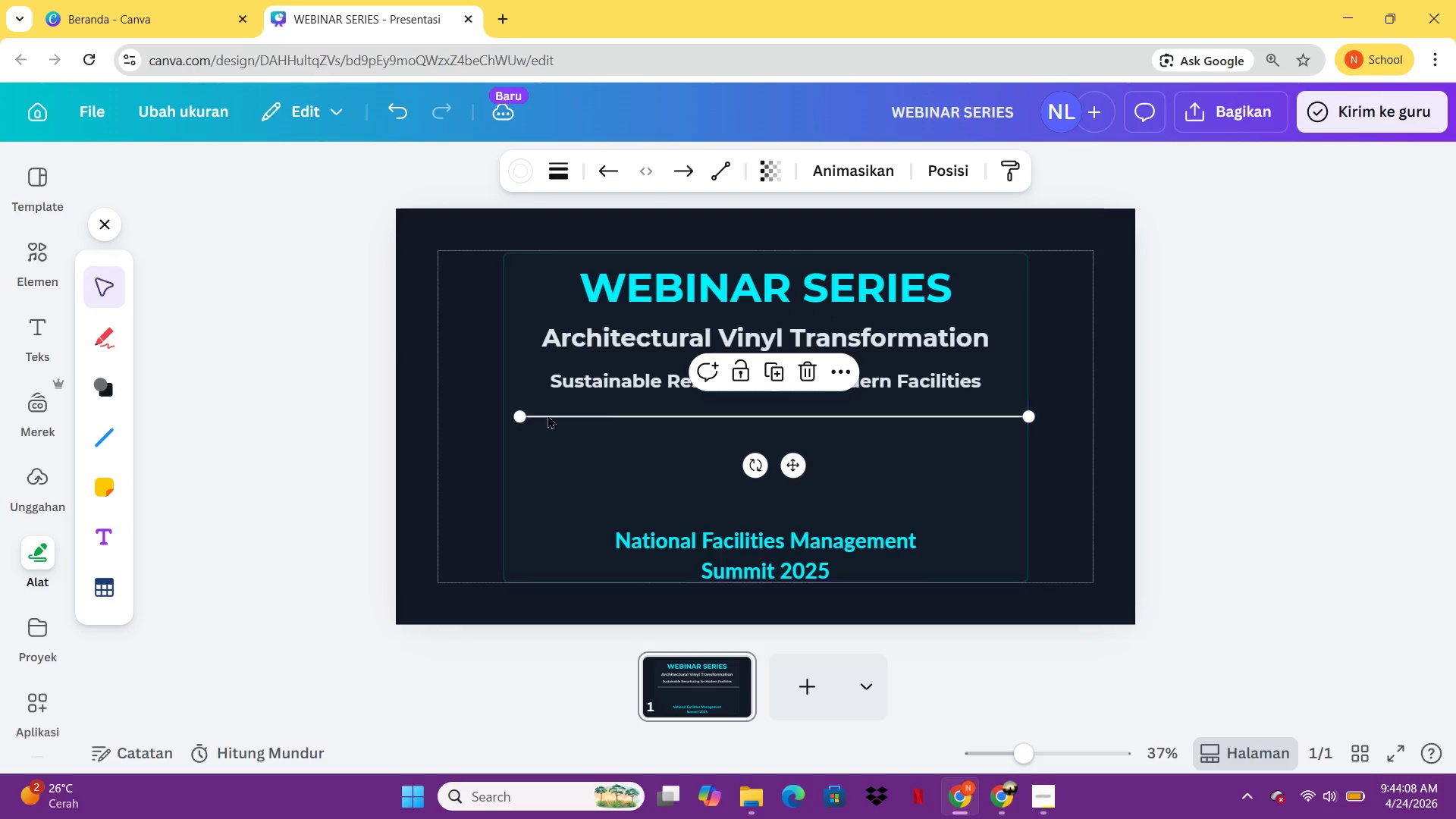 
hold_key(key=ShiftLeft, duration=2.31)
left_click_drag(start_coordinate=[519, 413], to_coordinate=[502, 414])
 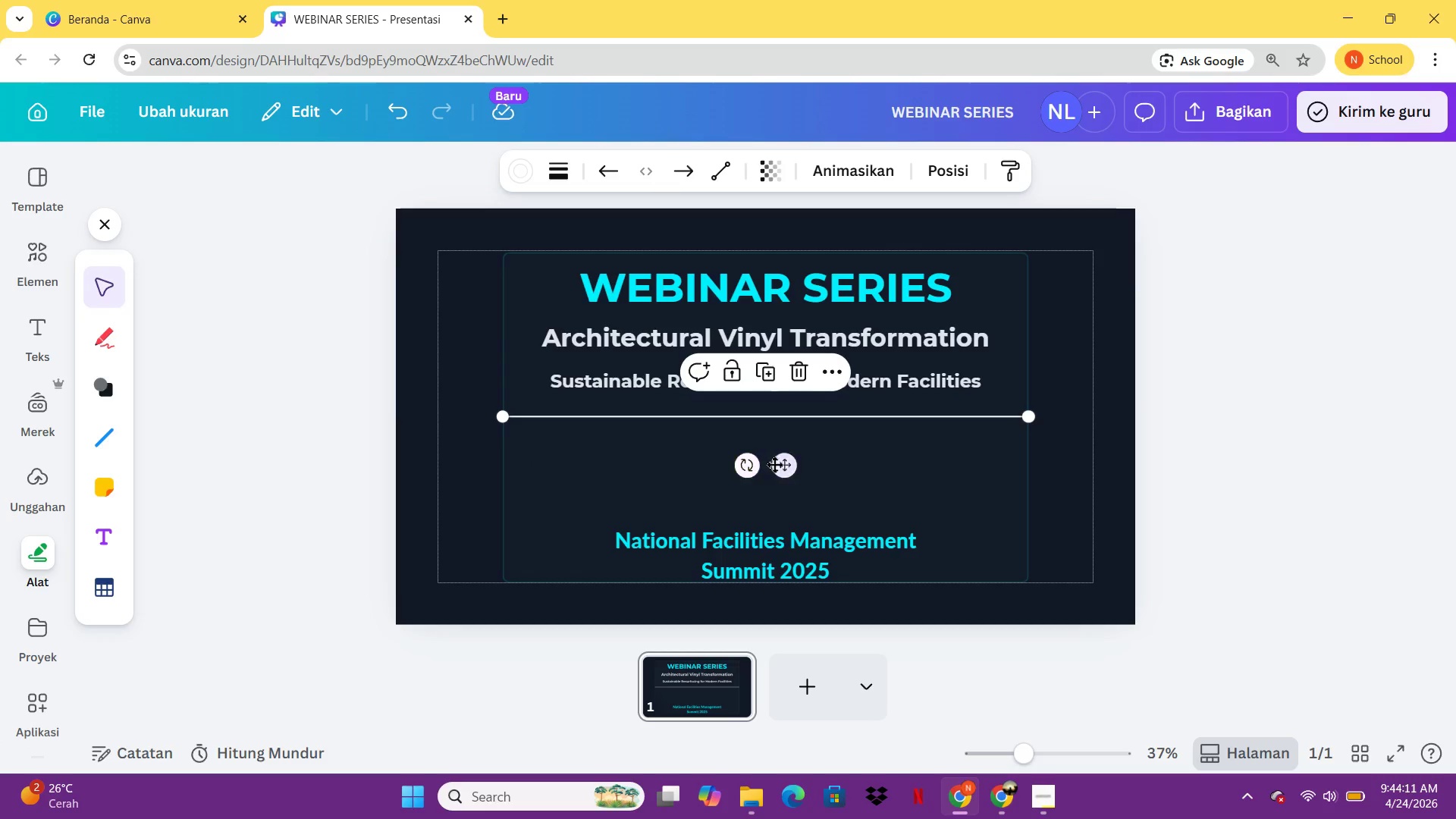 
left_click([774, 464])
 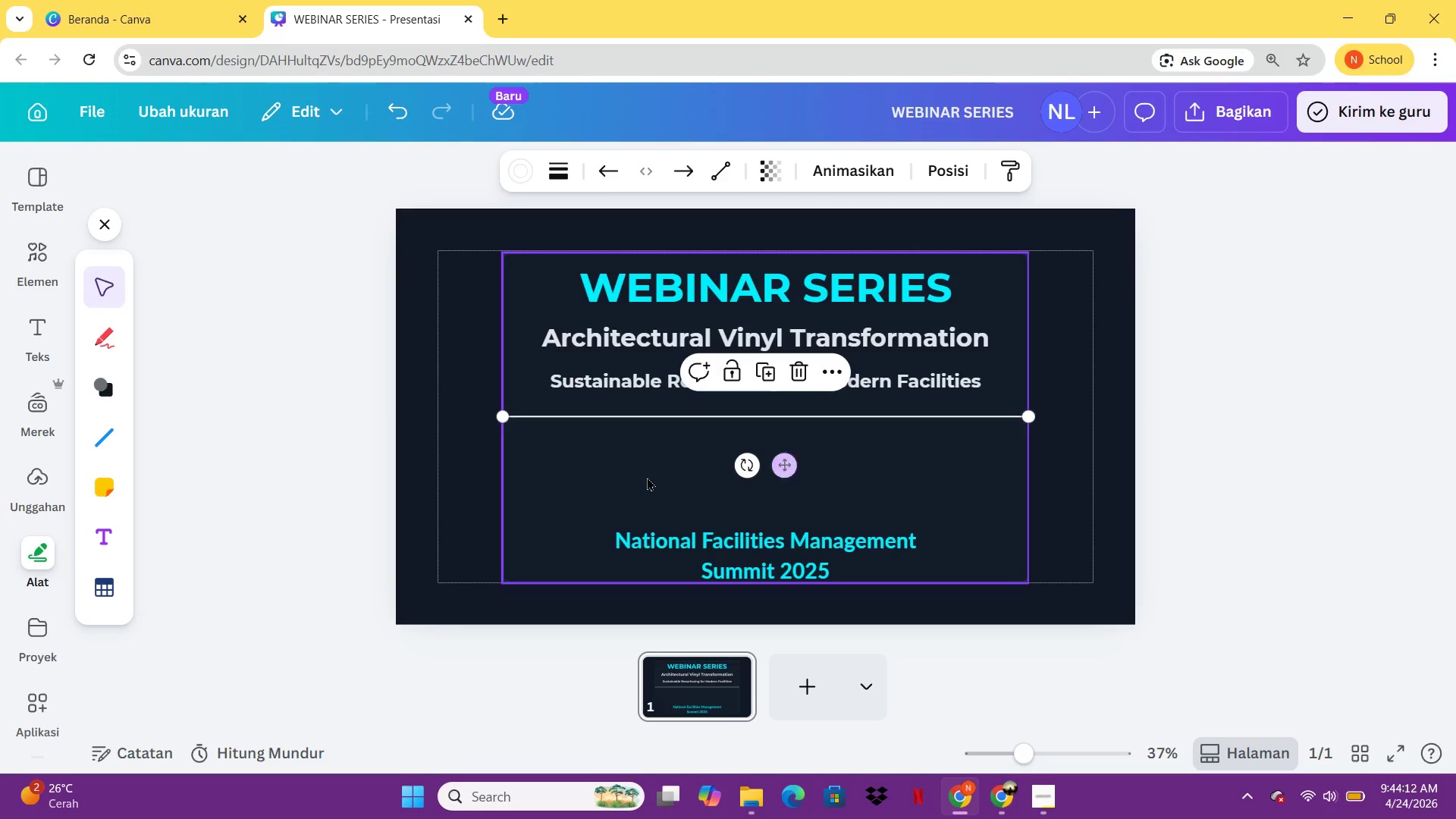 
left_click([647, 477])
 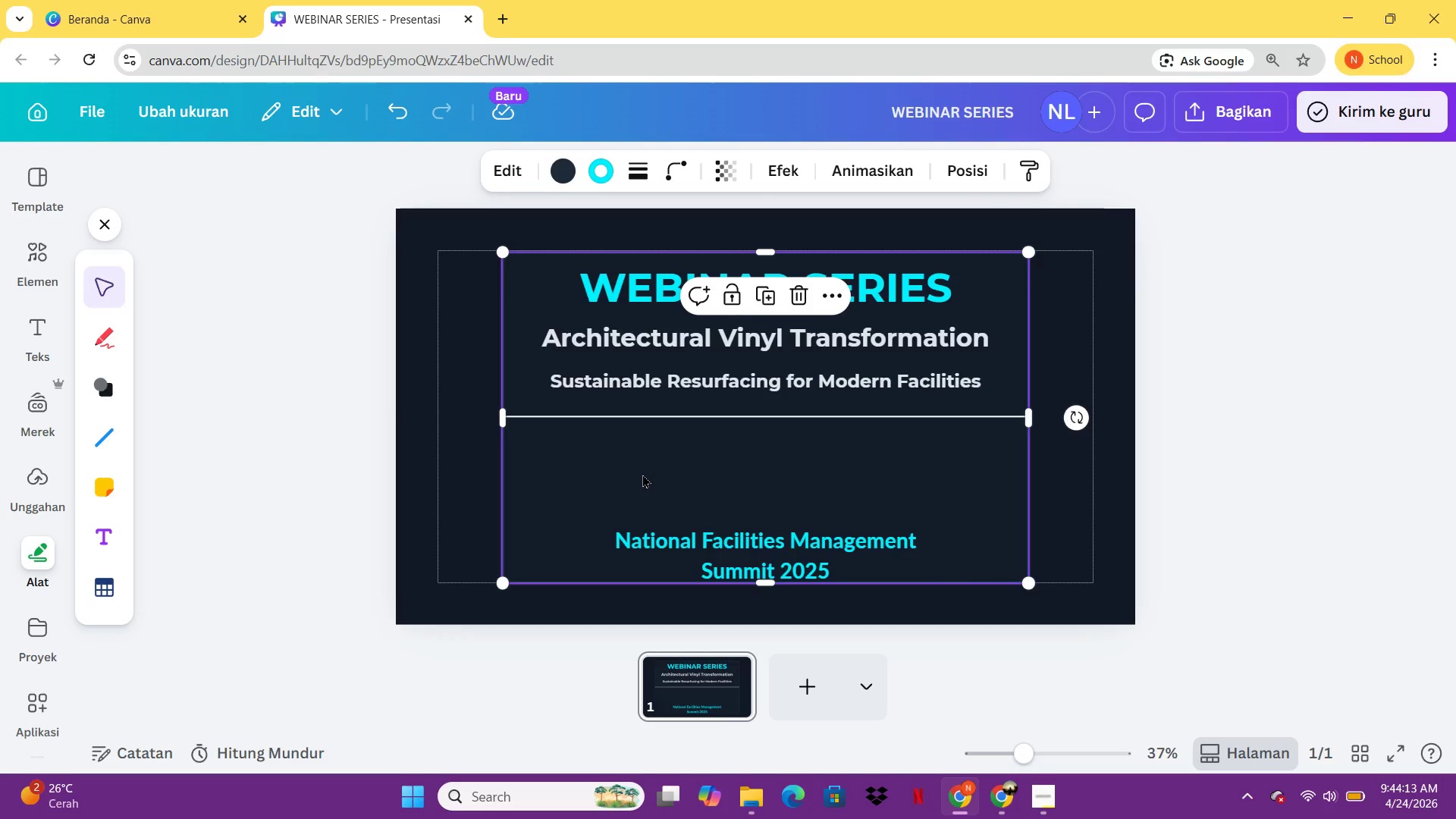 
left_click([642, 474])
 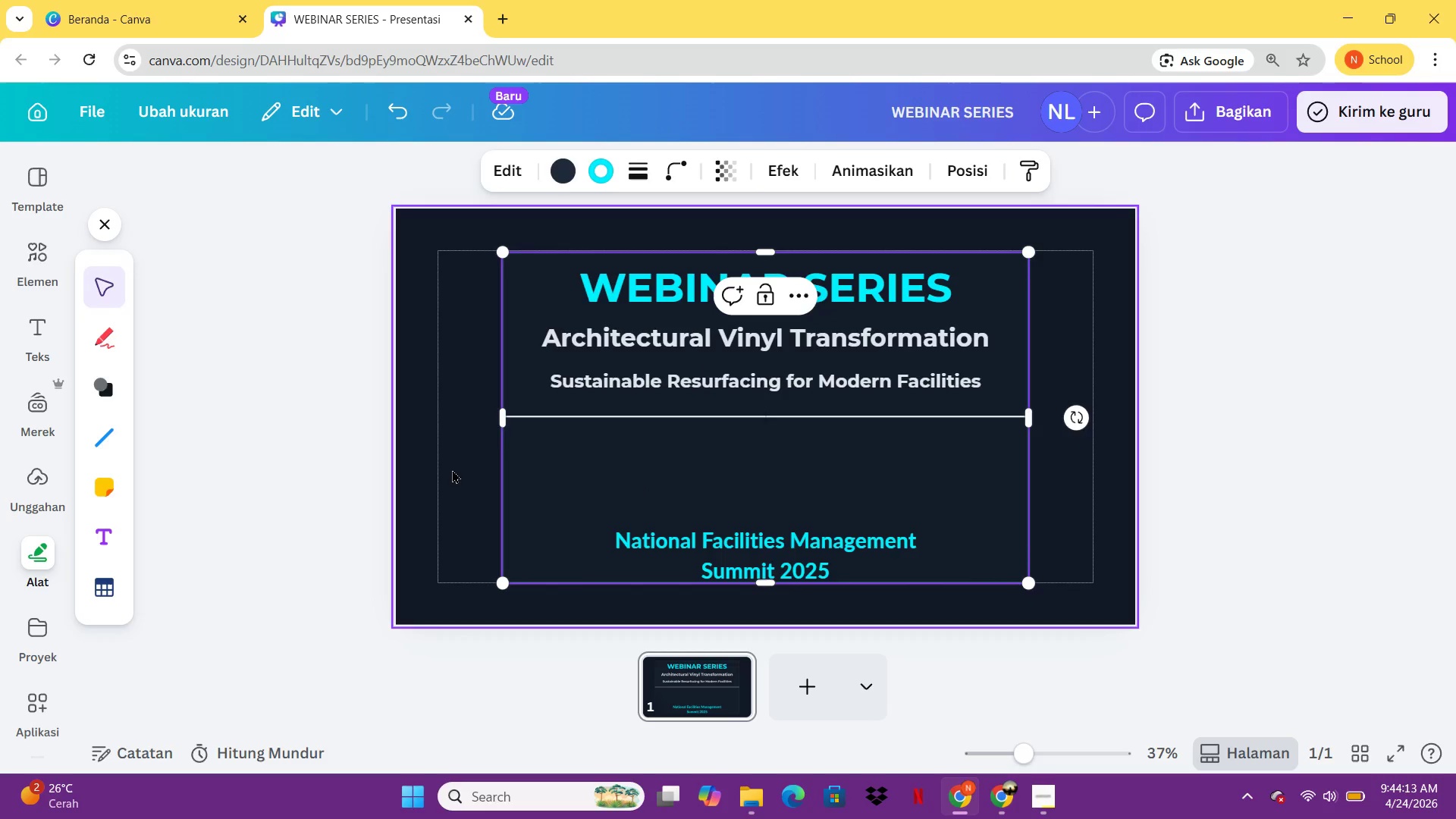 
left_click([452, 469])
 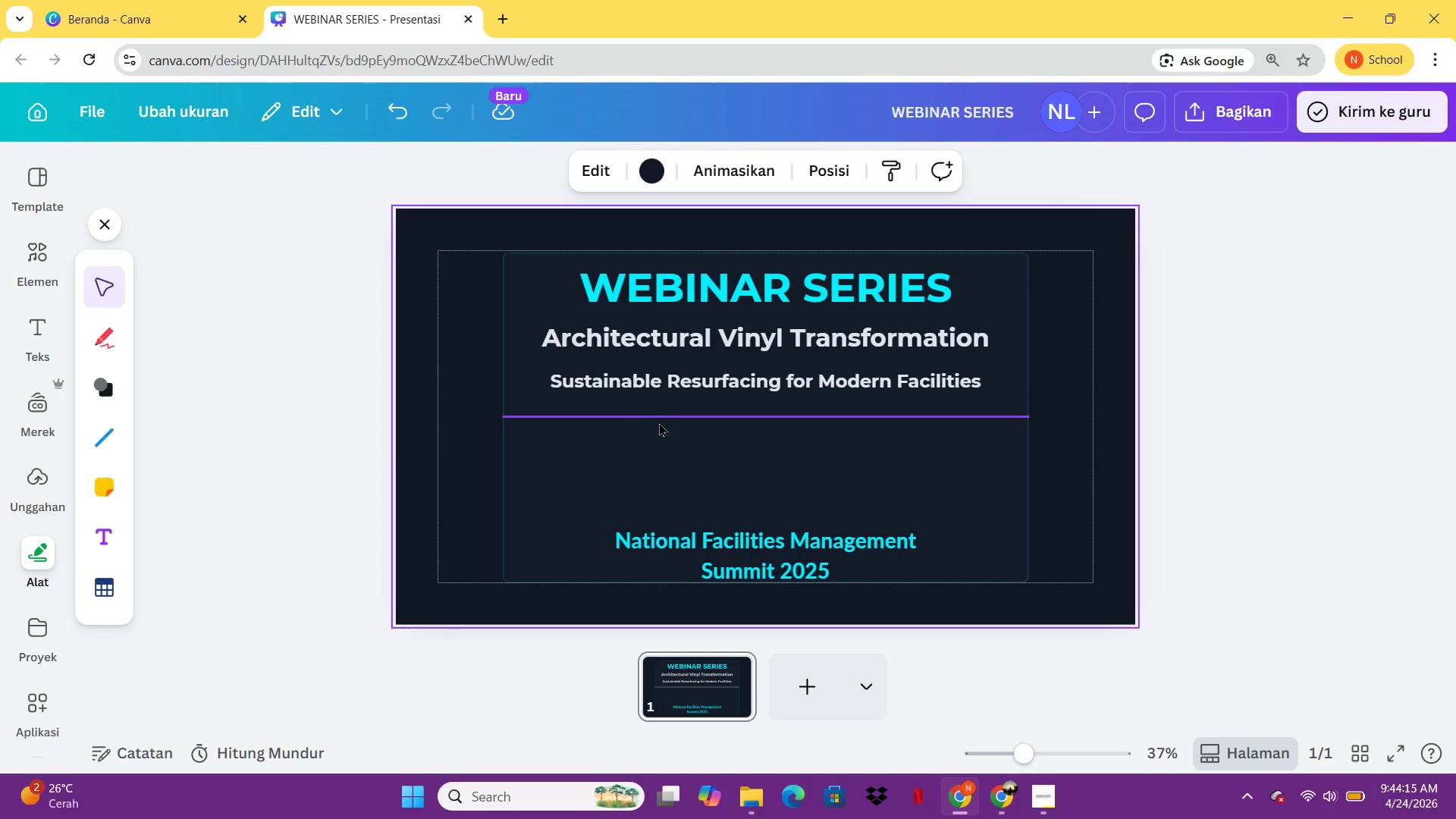 
left_click([662, 427])
 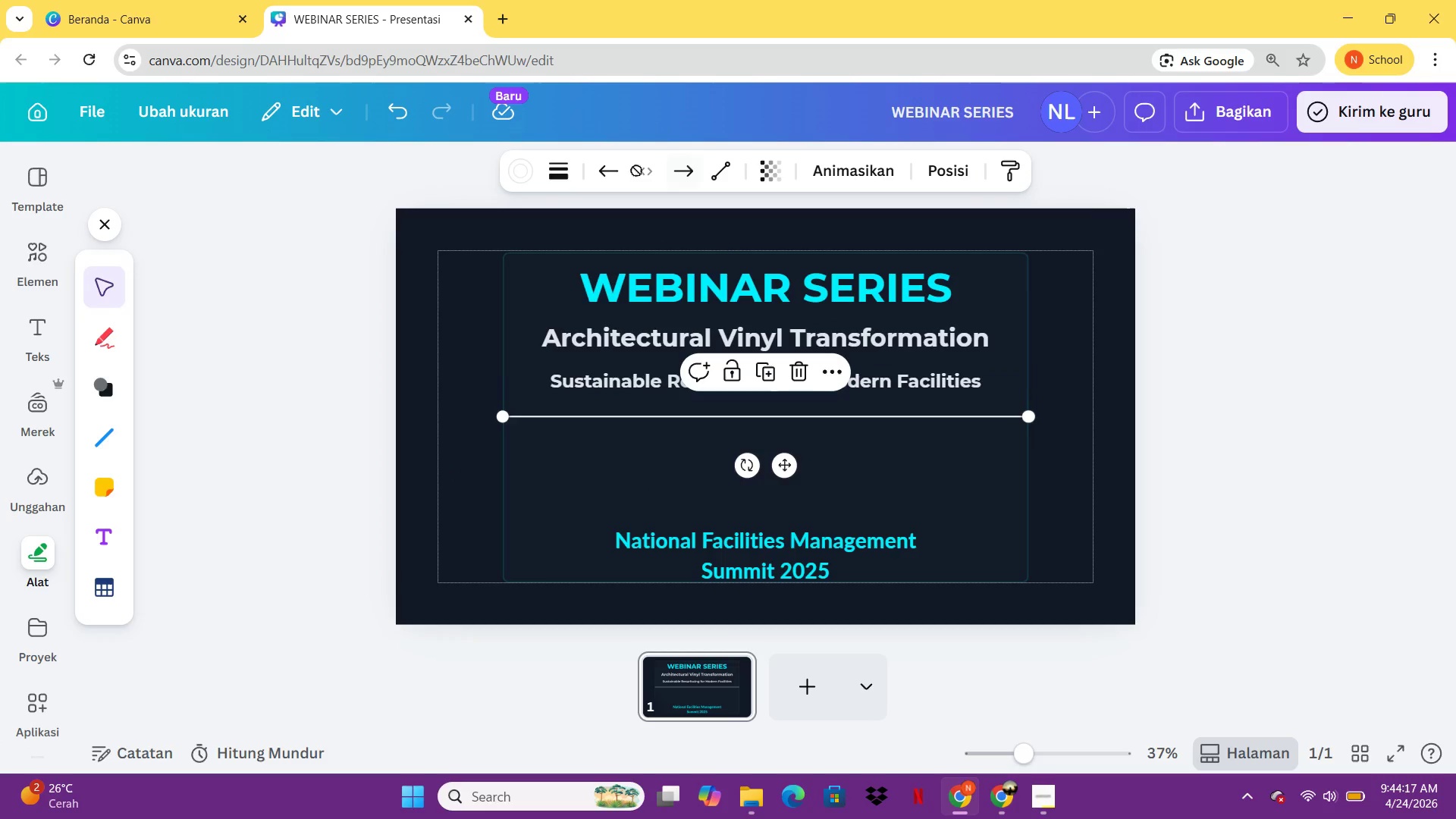 
left_click([522, 176])
 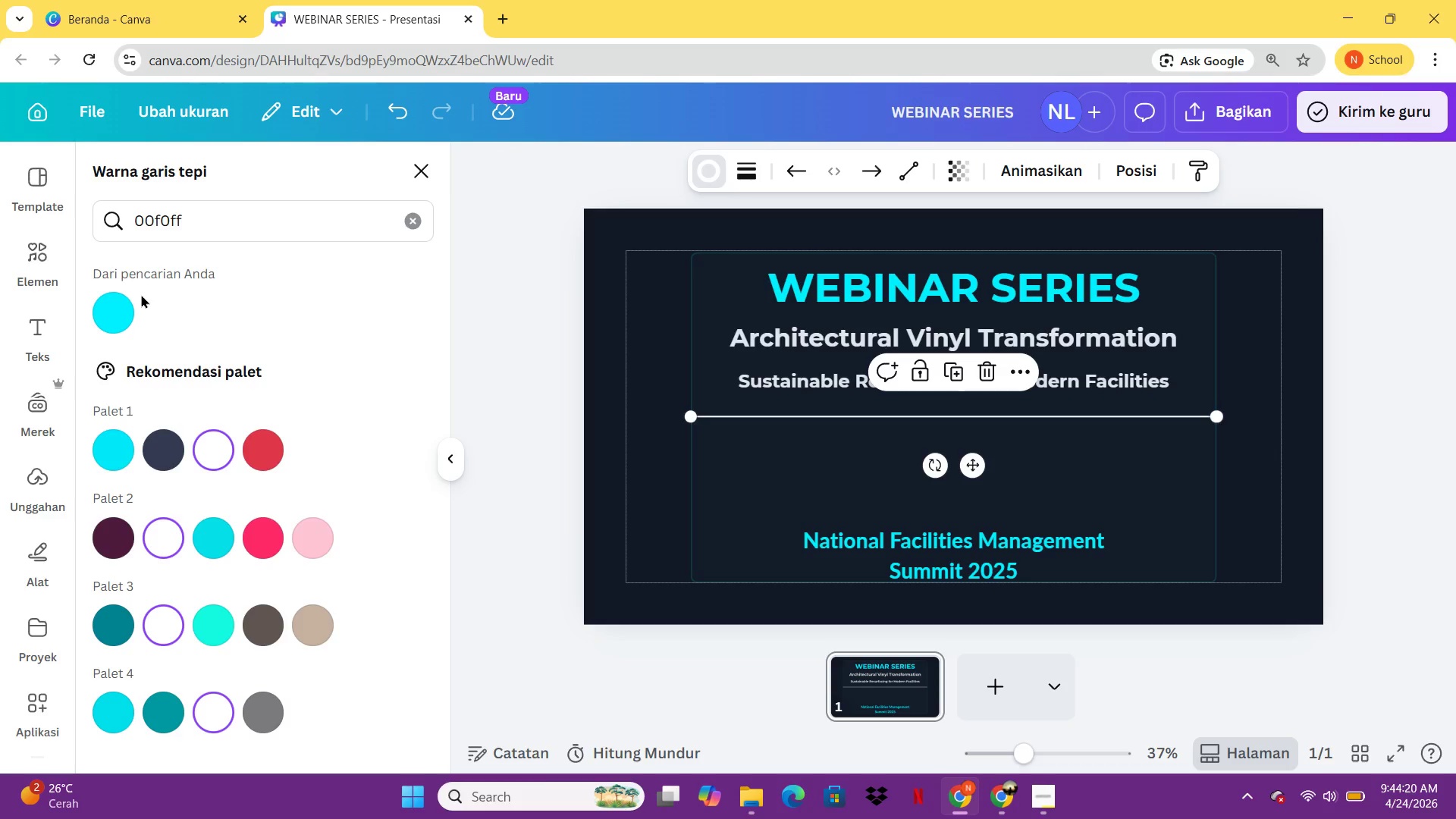 
left_click([412, 225])
 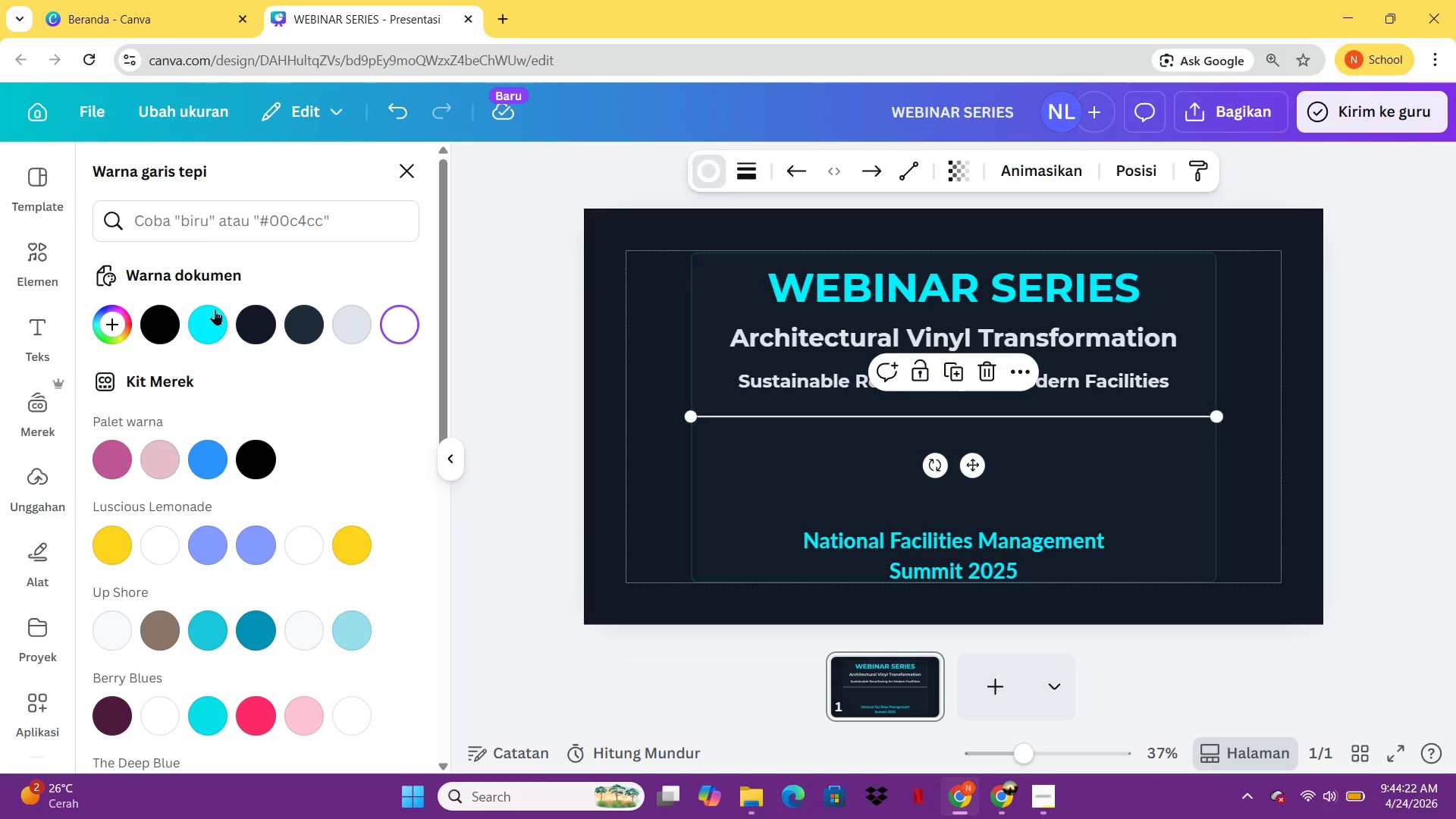 
mouse_move([310, 331])
 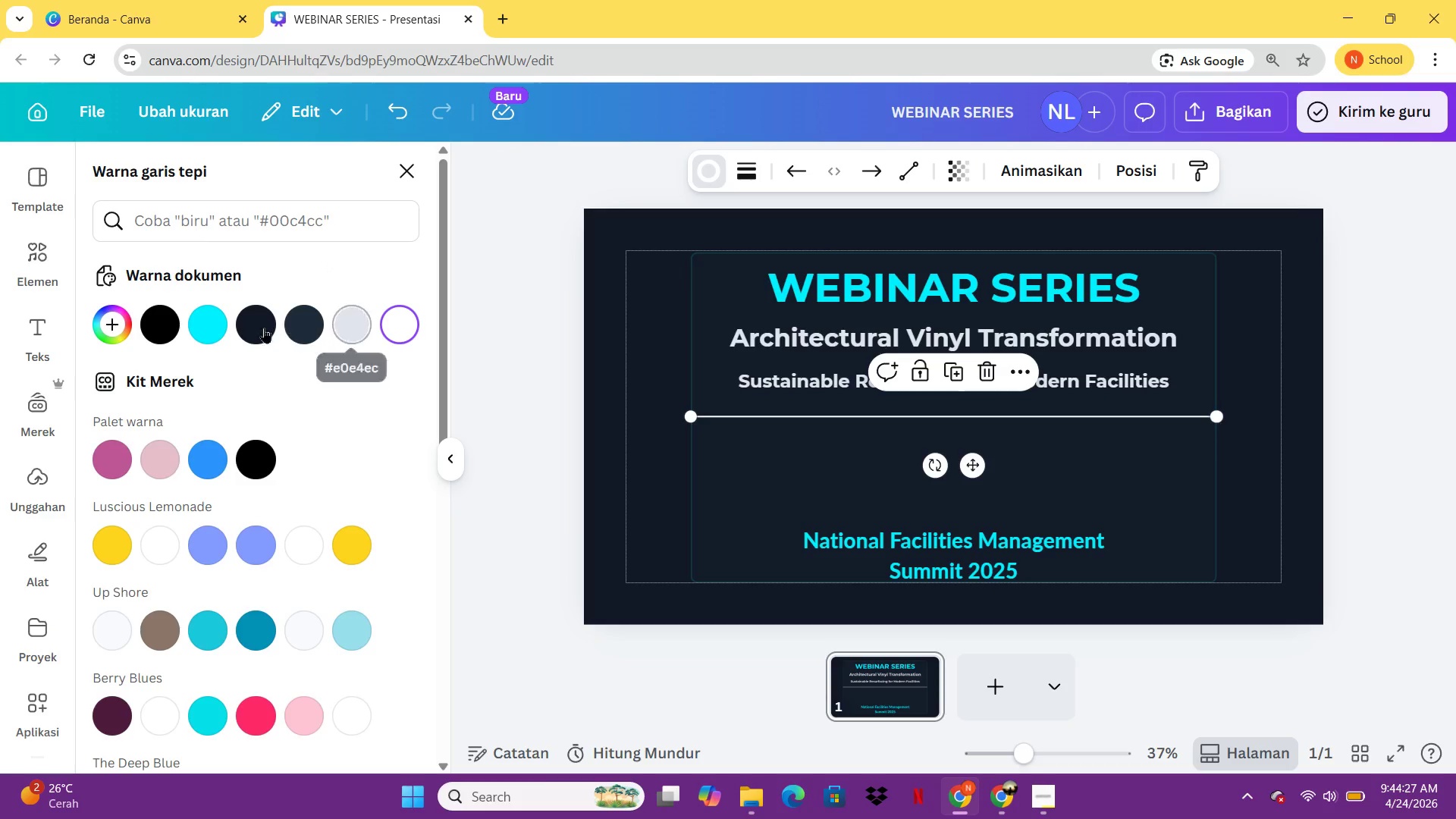 
left_click([211, 324])
 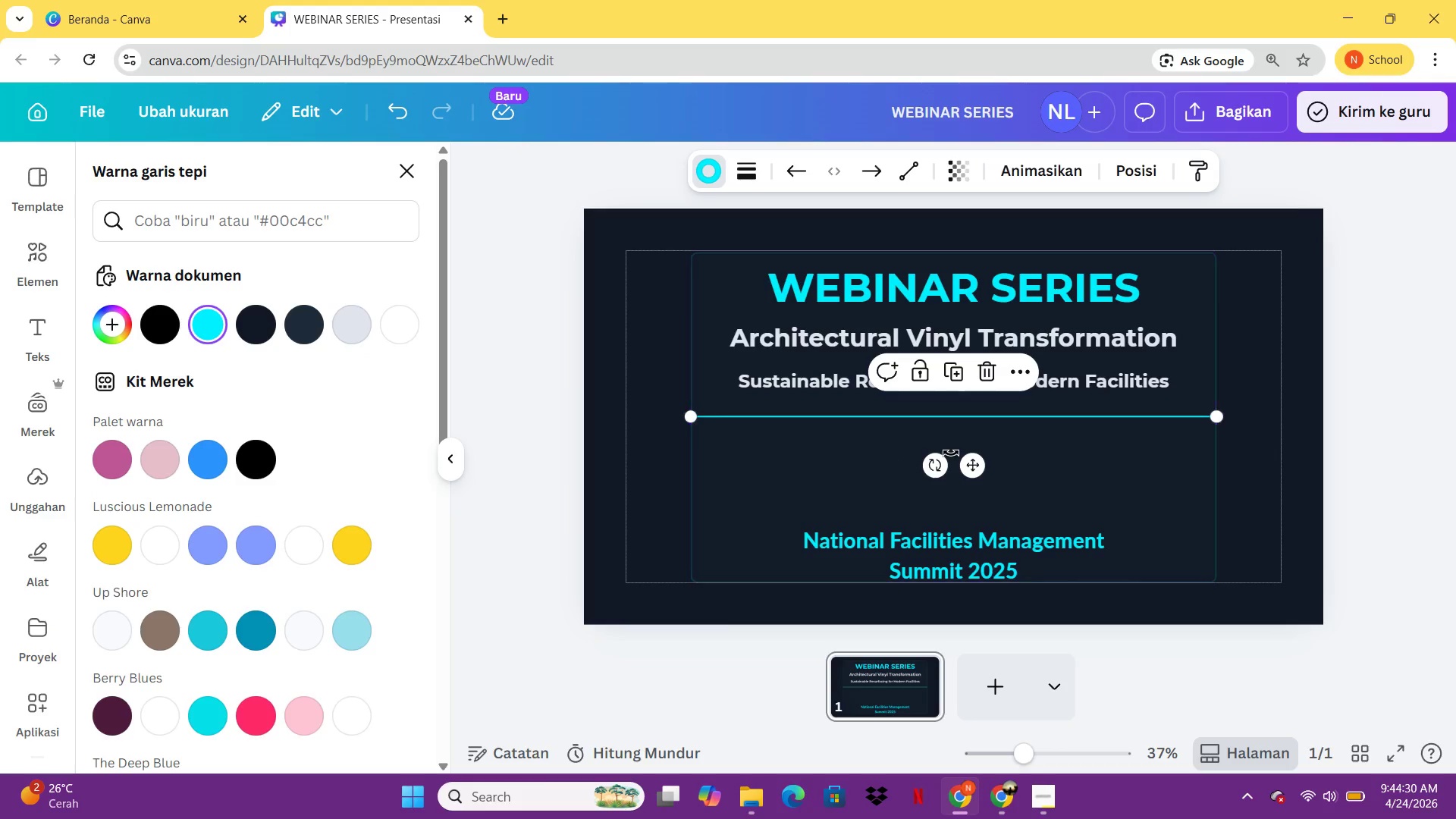 
left_click_drag(start_coordinate=[981, 460], to_coordinate=[981, 451])
 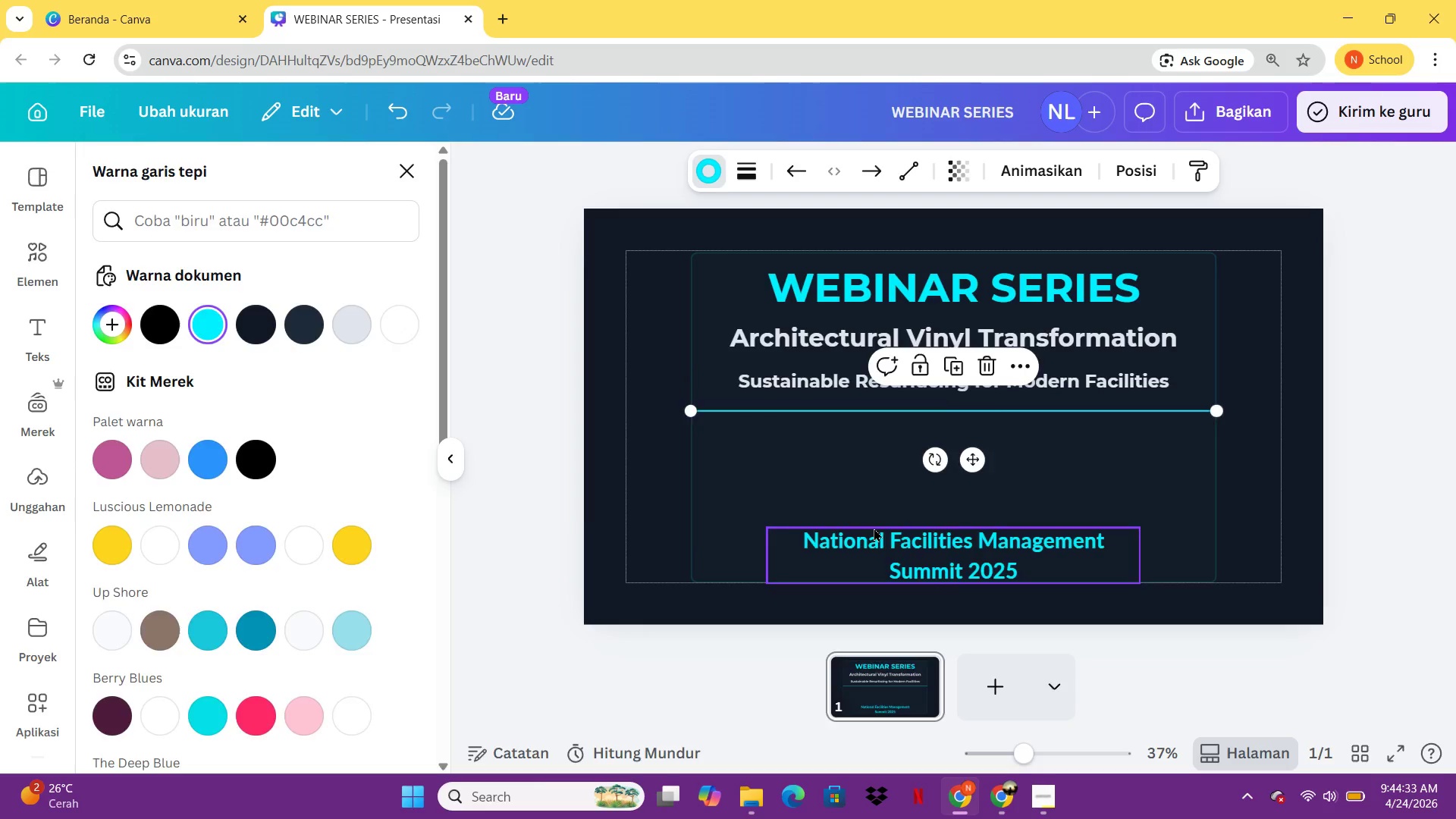 
left_click([874, 528])
 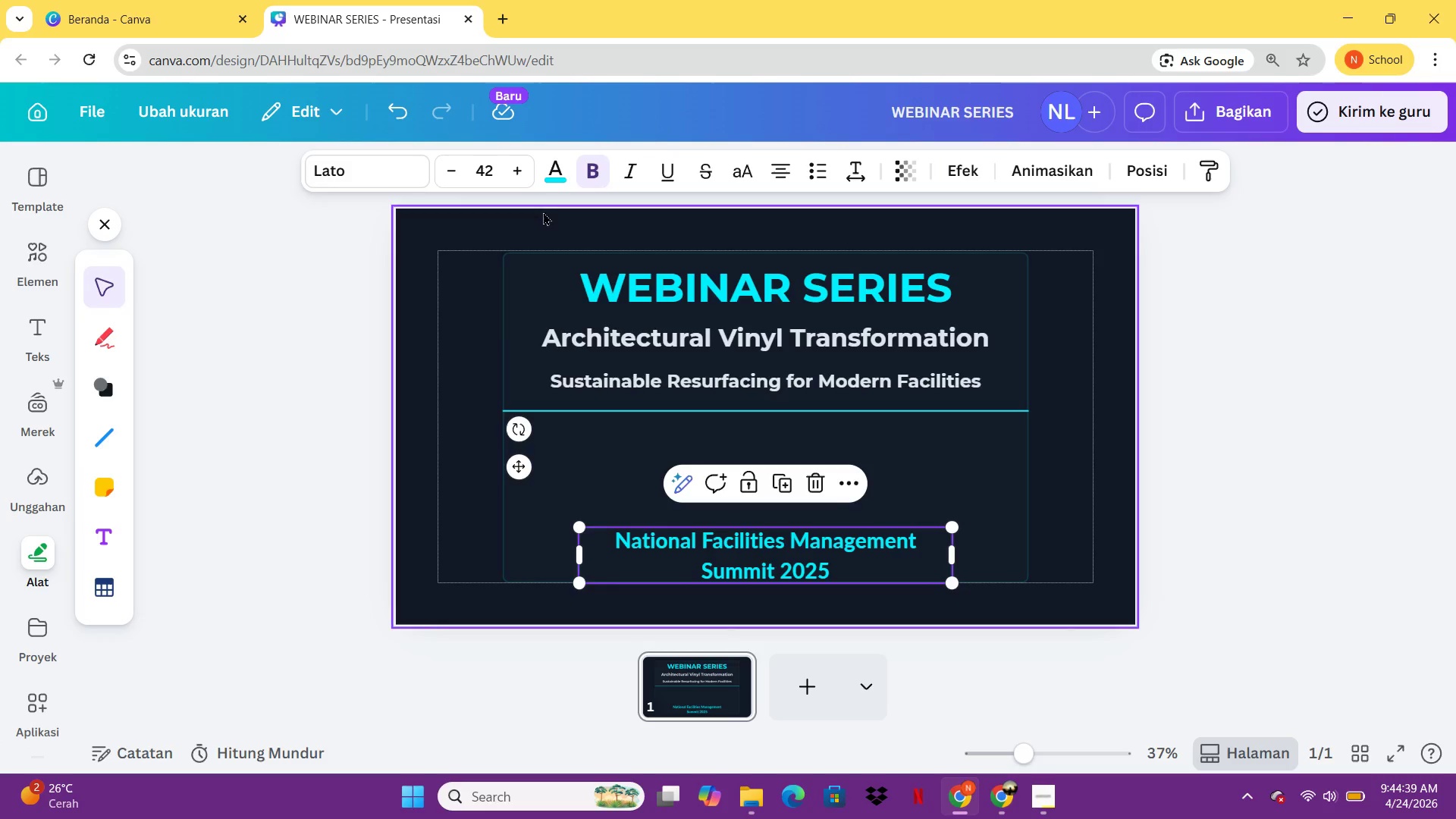 
wait(7.59)
 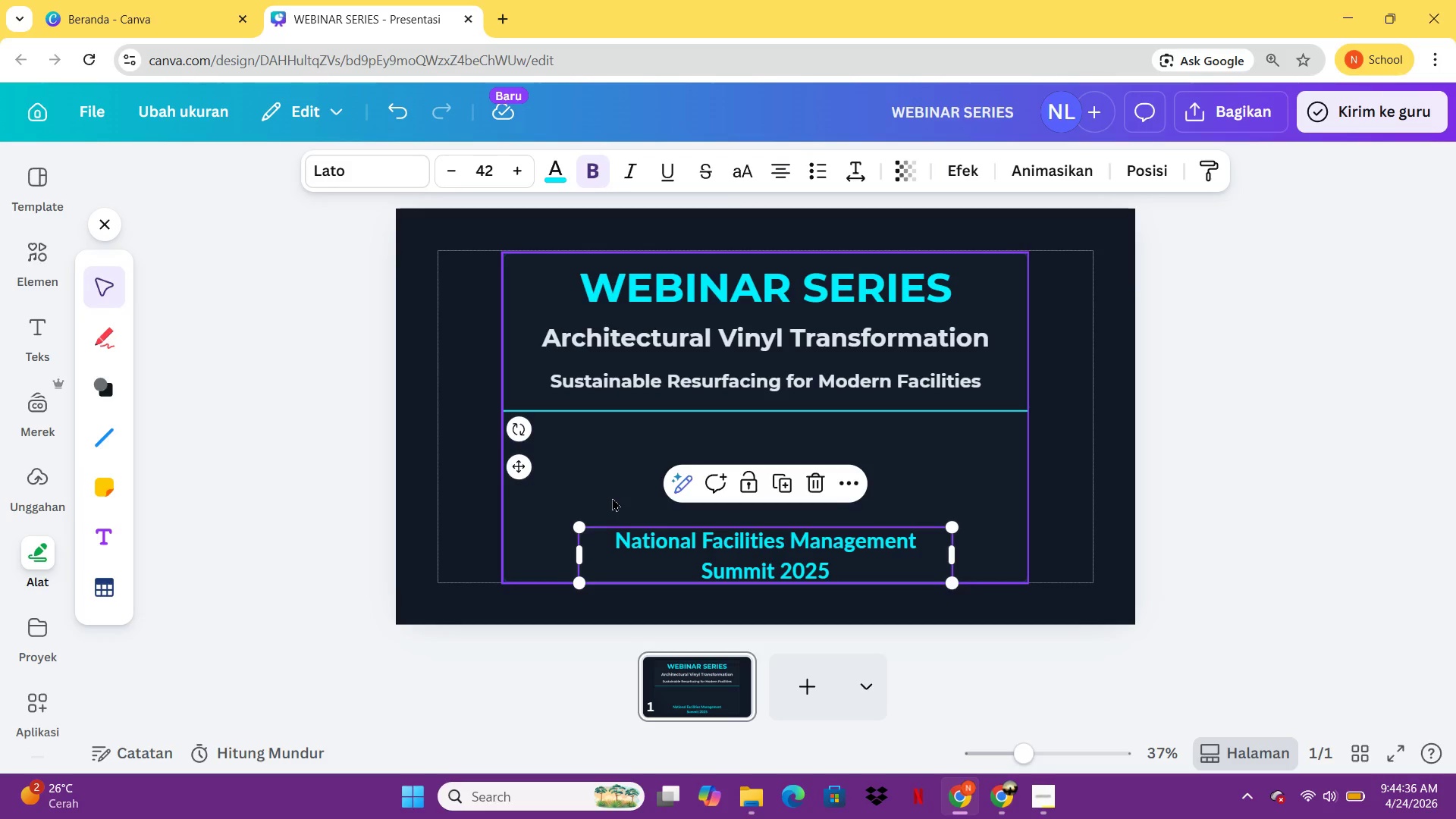 
left_click([542, 171])
 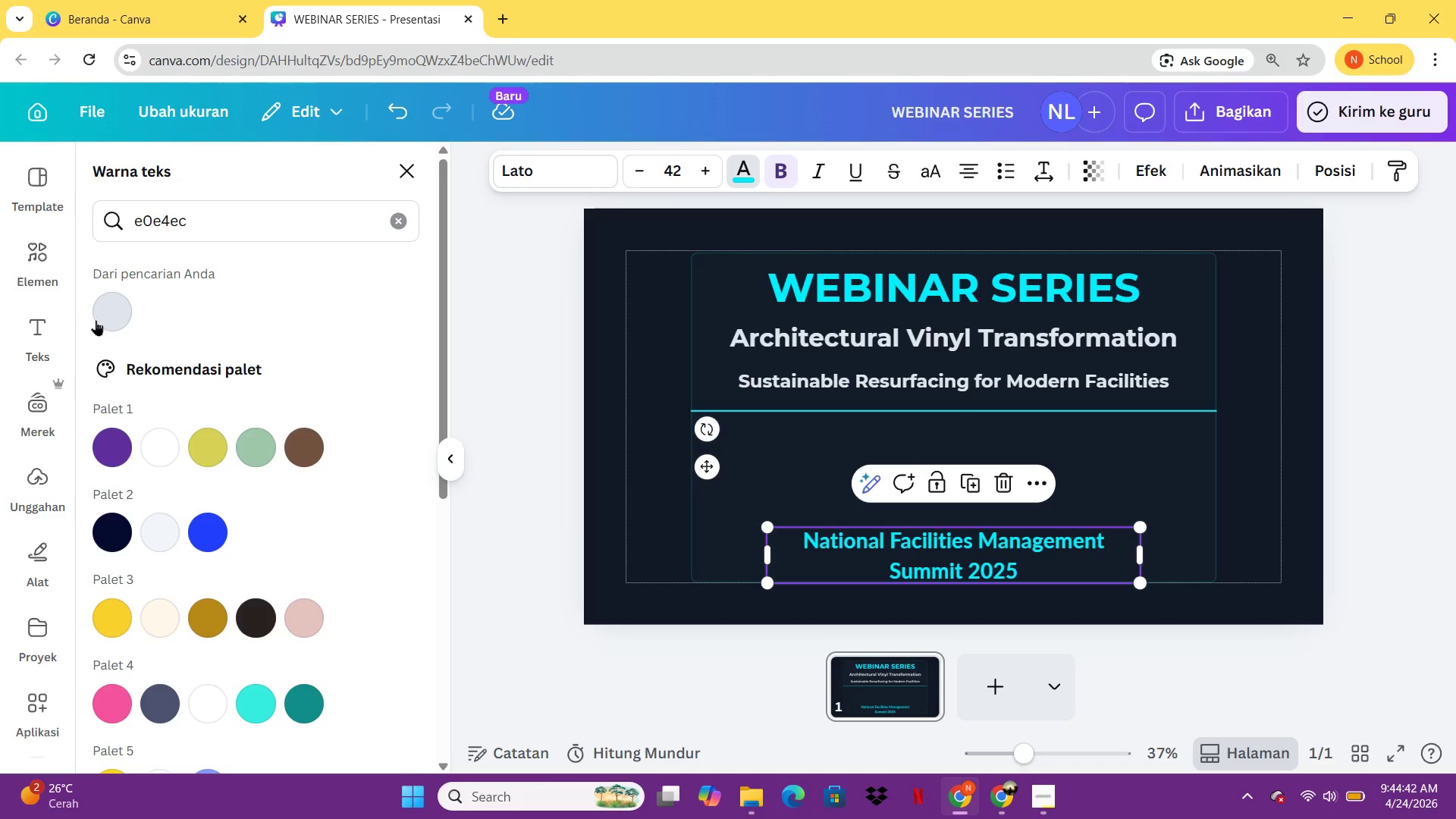 
left_click([97, 321])
 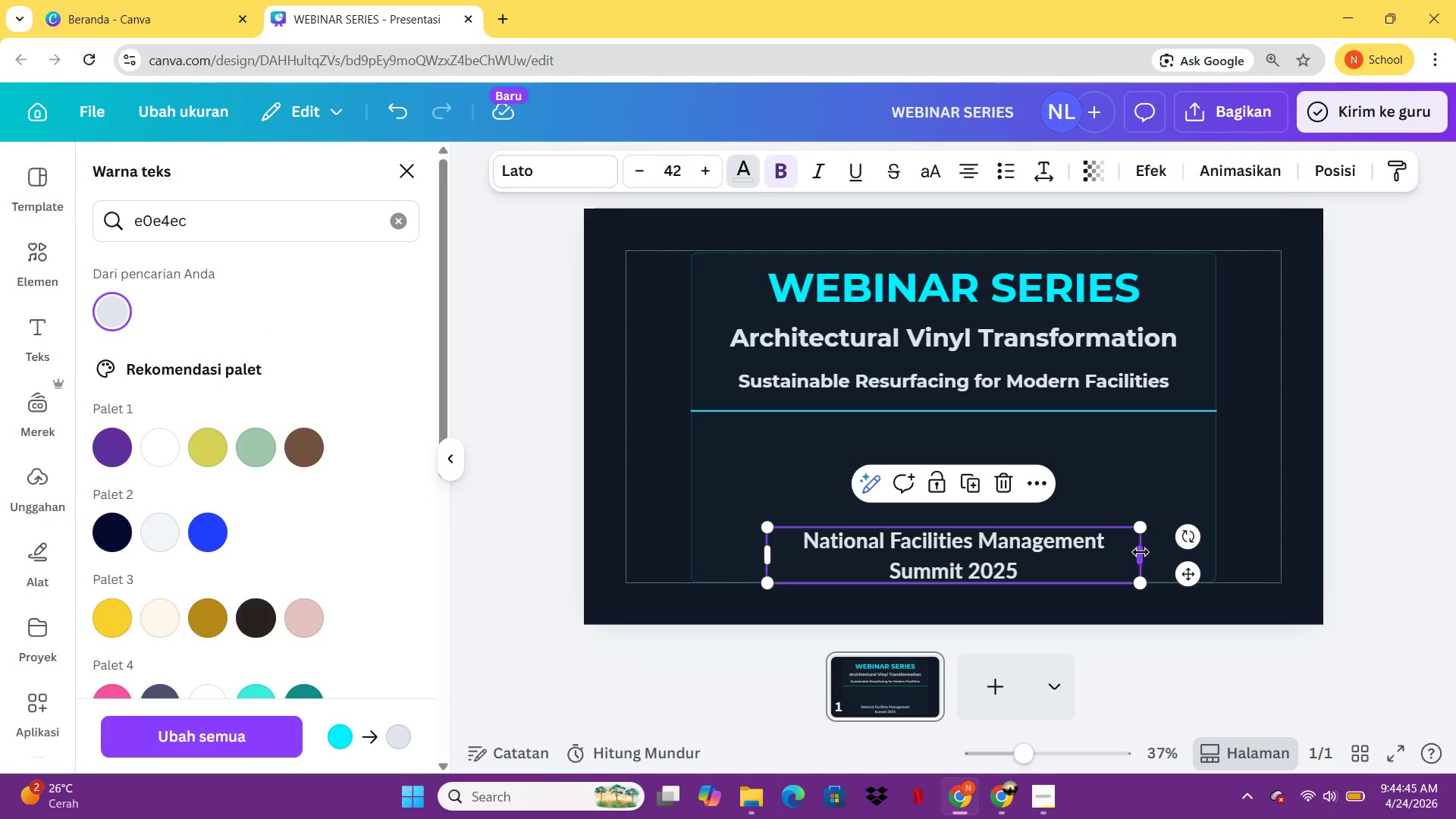 
left_click_drag(start_coordinate=[1139, 579], to_coordinate=[1037, 545])
 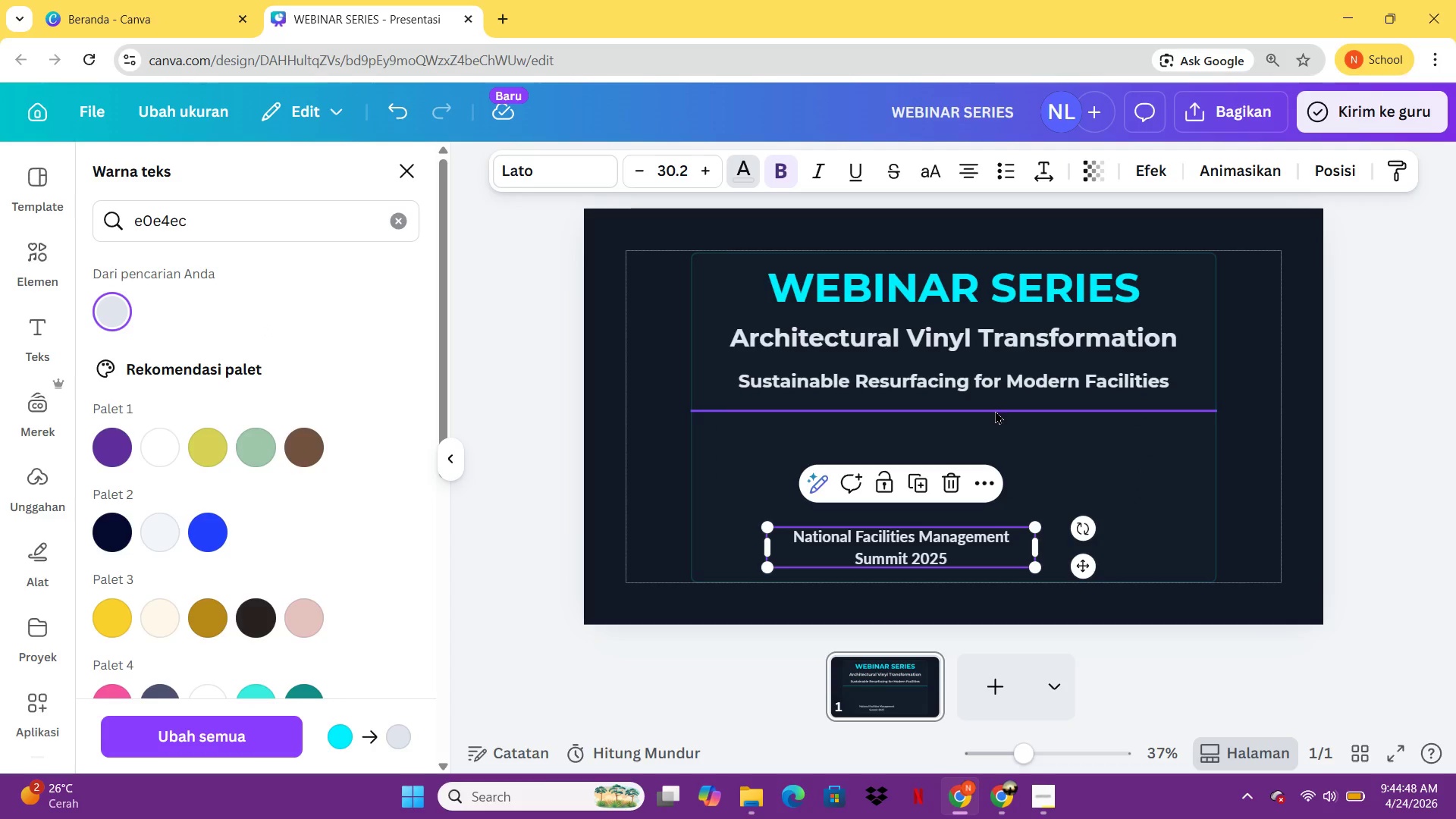 
left_click_drag(start_coordinate=[995, 410], to_coordinate=[995, 444])
 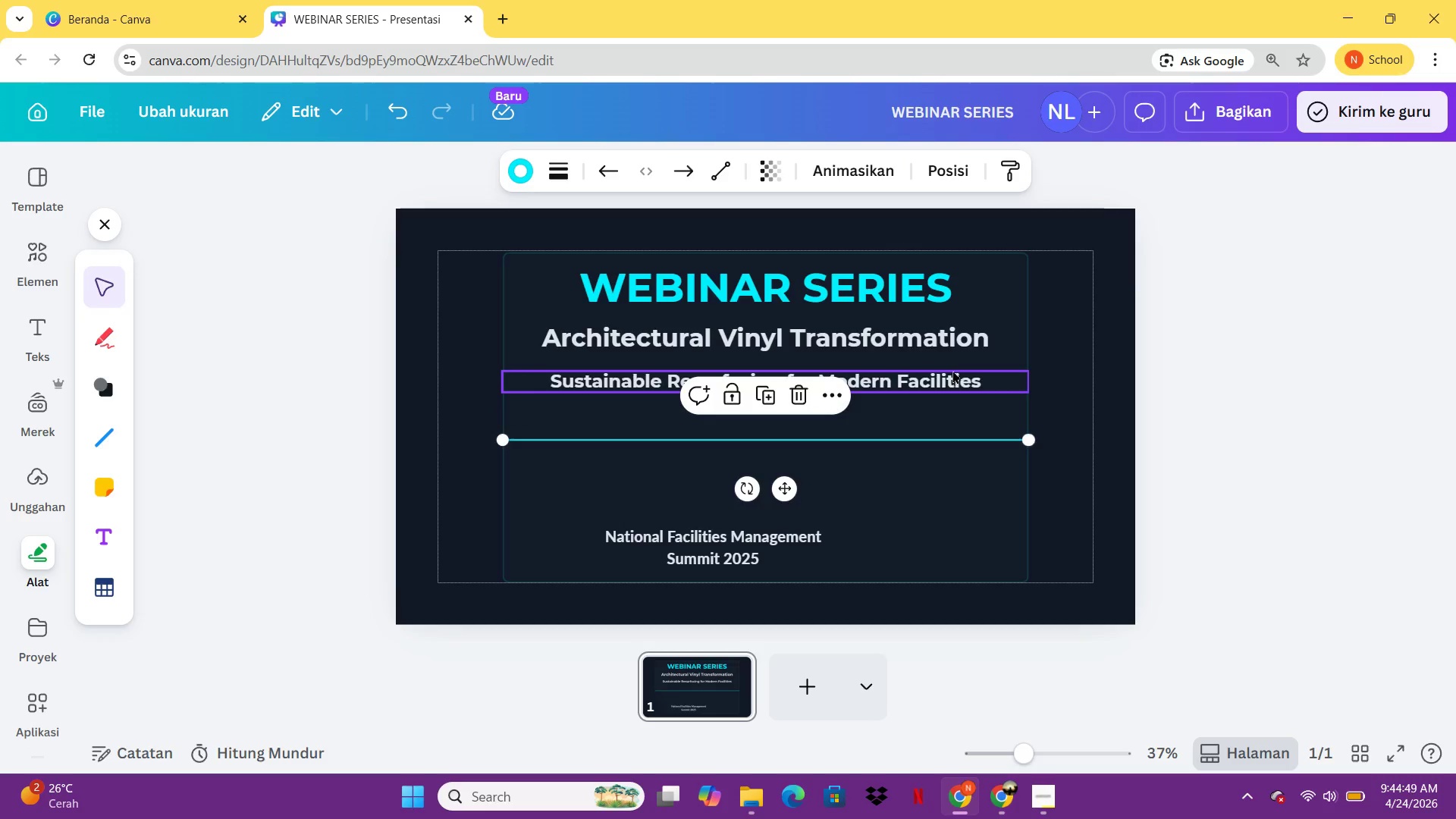 
left_click_drag(start_coordinate=[952, 370], to_coordinate=[956, 394])
 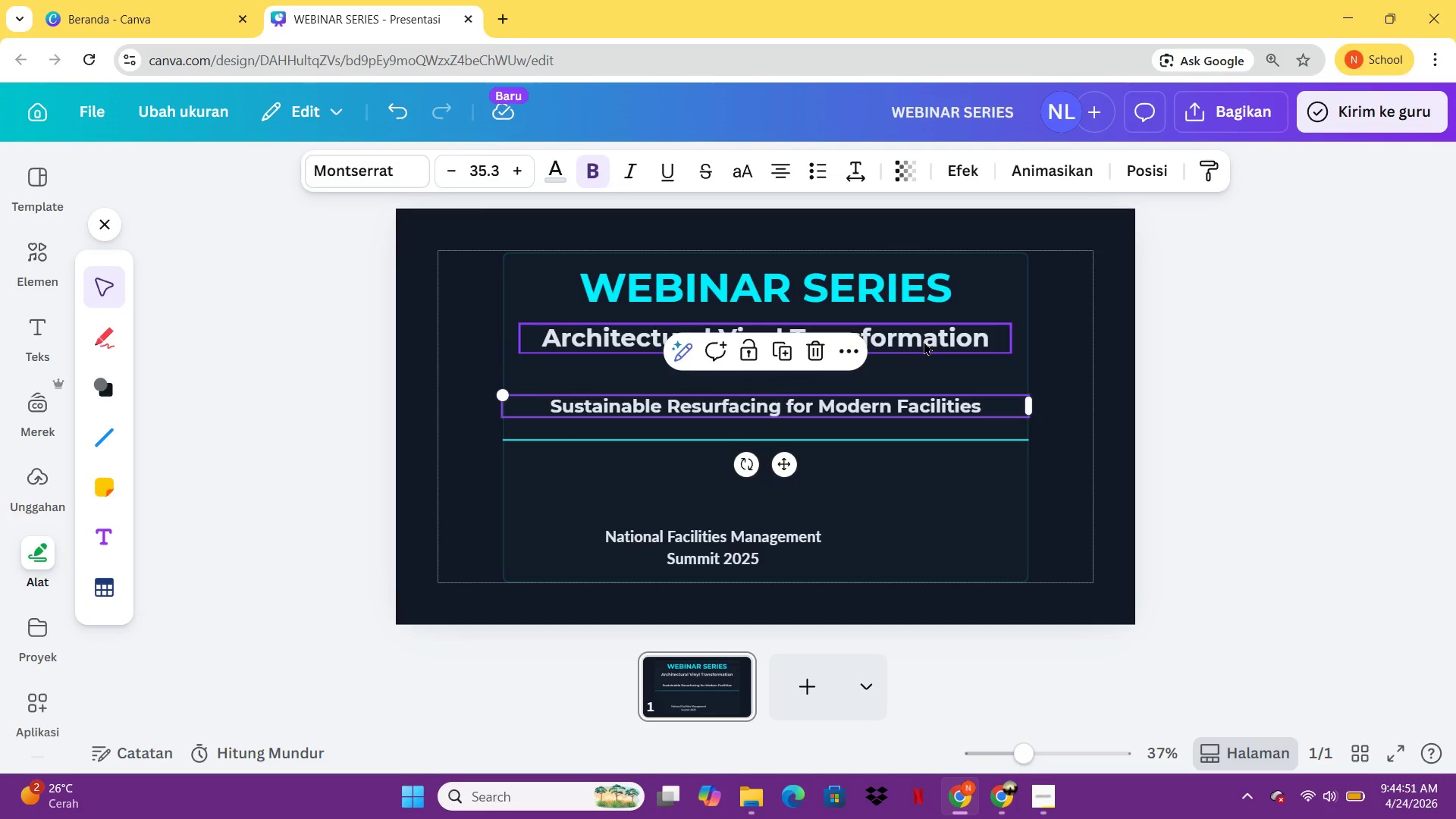 
left_click_drag(start_coordinate=[924, 341], to_coordinate=[925, 362])
 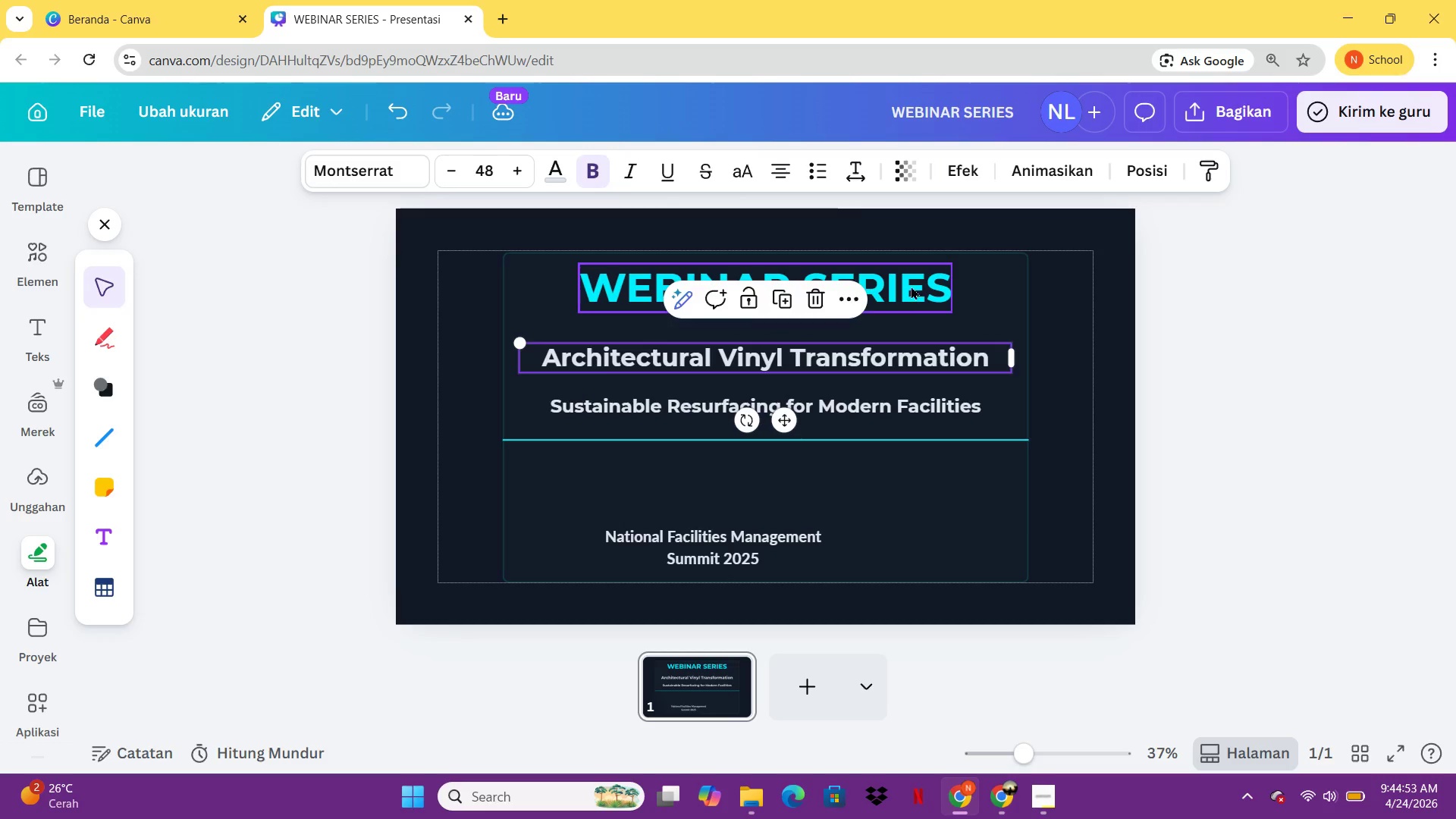 
left_click_drag(start_coordinate=[911, 286], to_coordinate=[913, 307])
 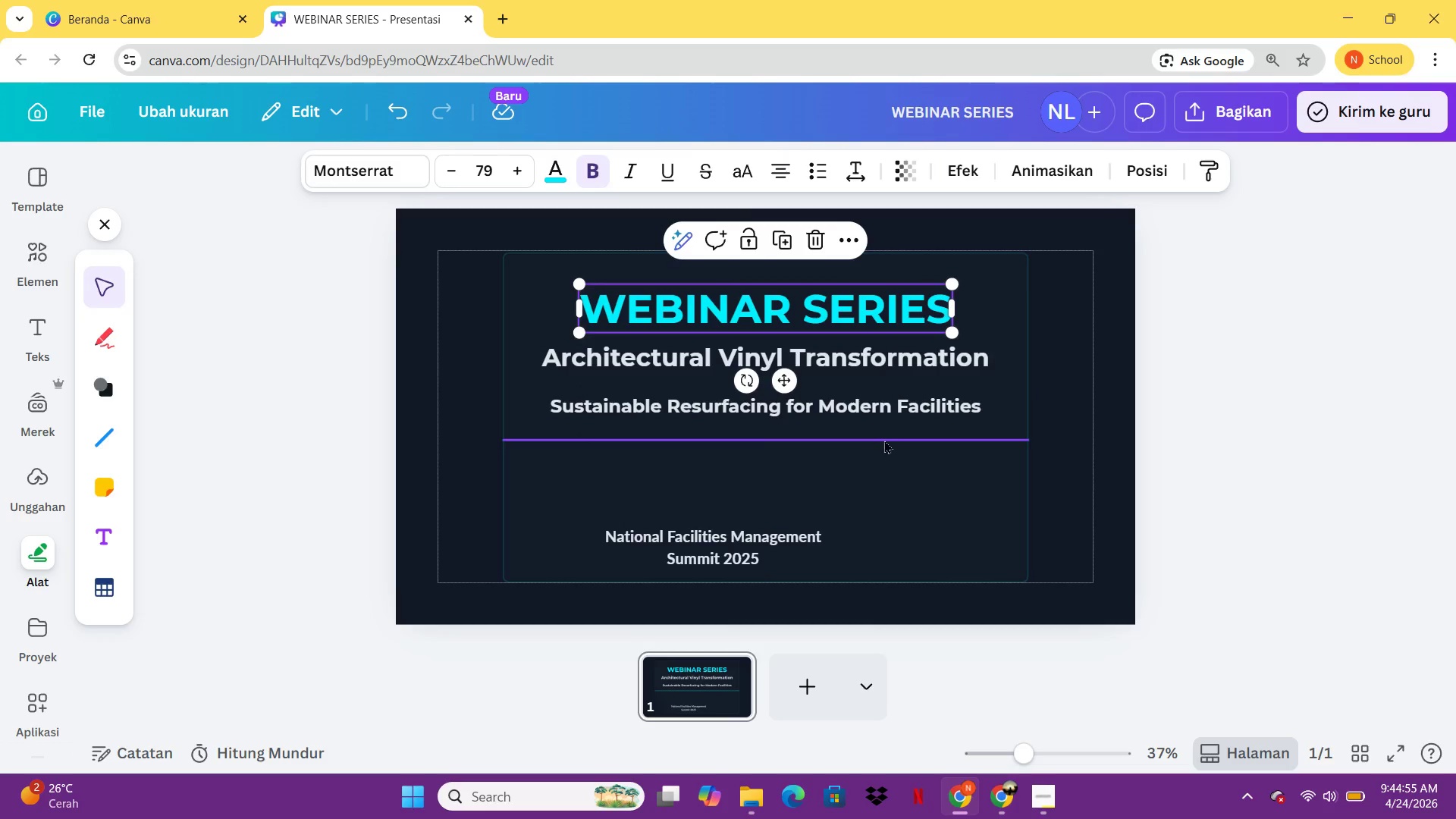 
left_click_drag(start_coordinate=[884, 442], to_coordinate=[883, 475])
 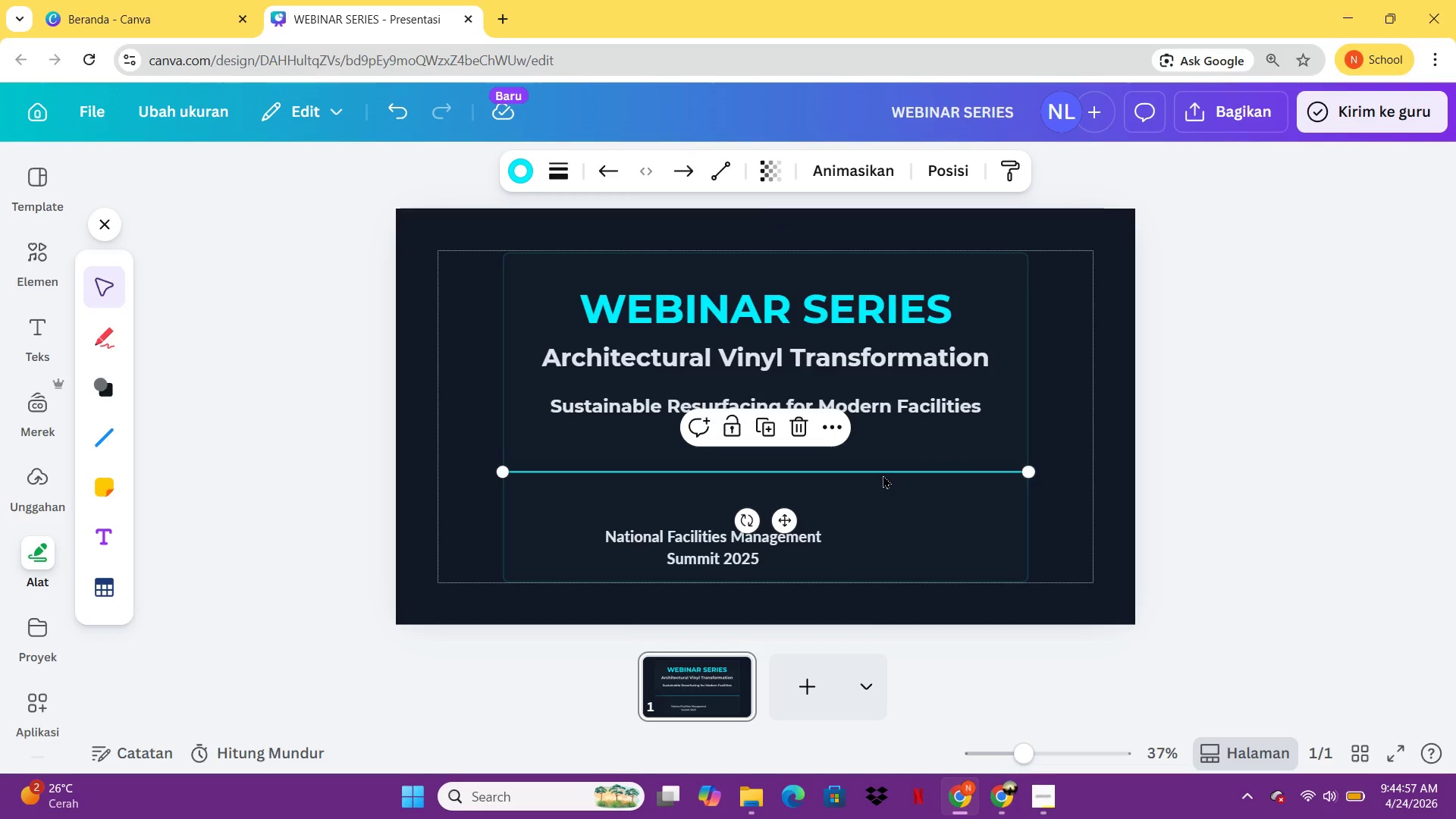 
left_click_drag(start_coordinate=[883, 475], to_coordinate=[883, 457])
 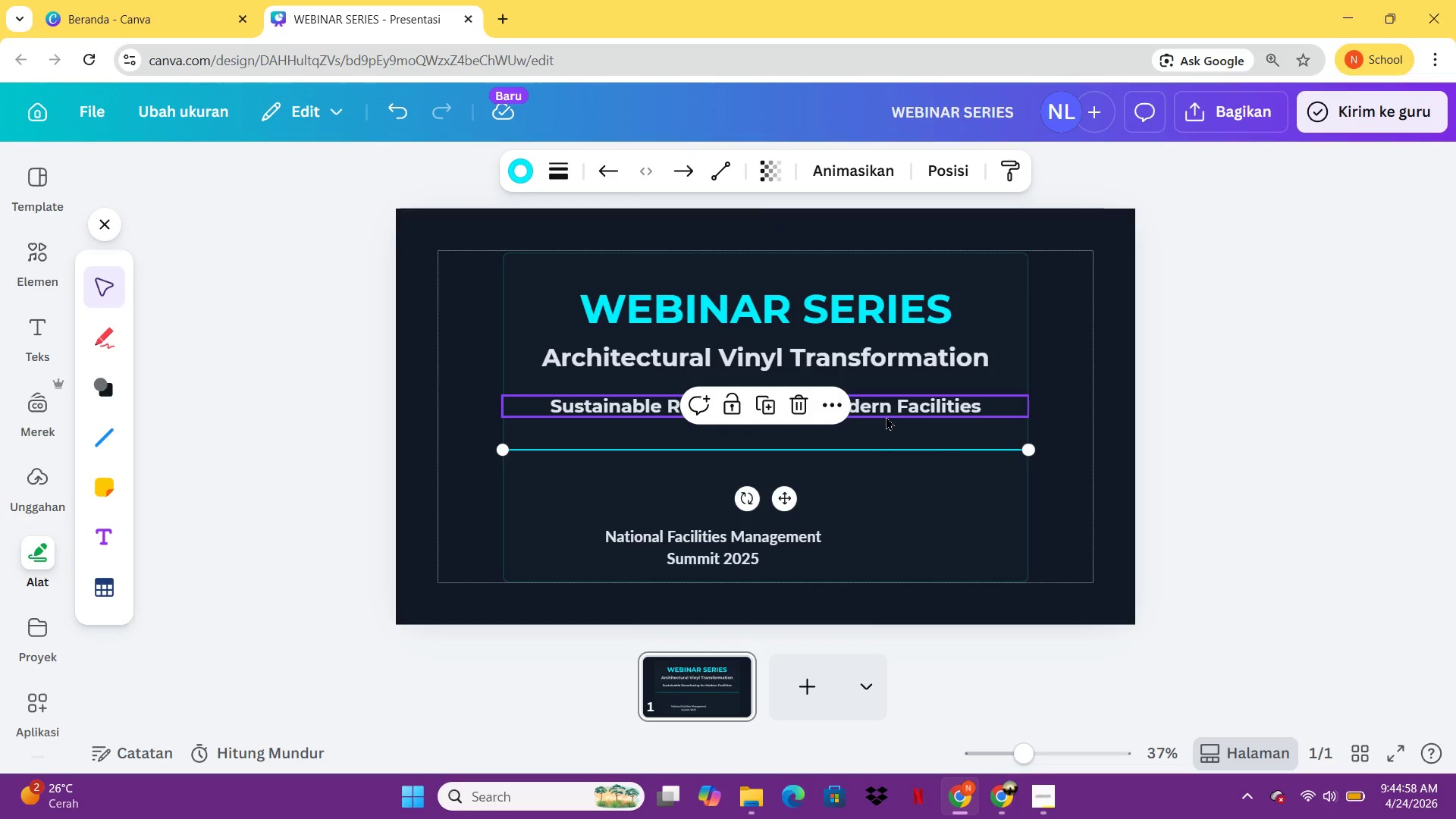 
left_click_drag(start_coordinate=[886, 416], to_coordinate=[886, 431])
 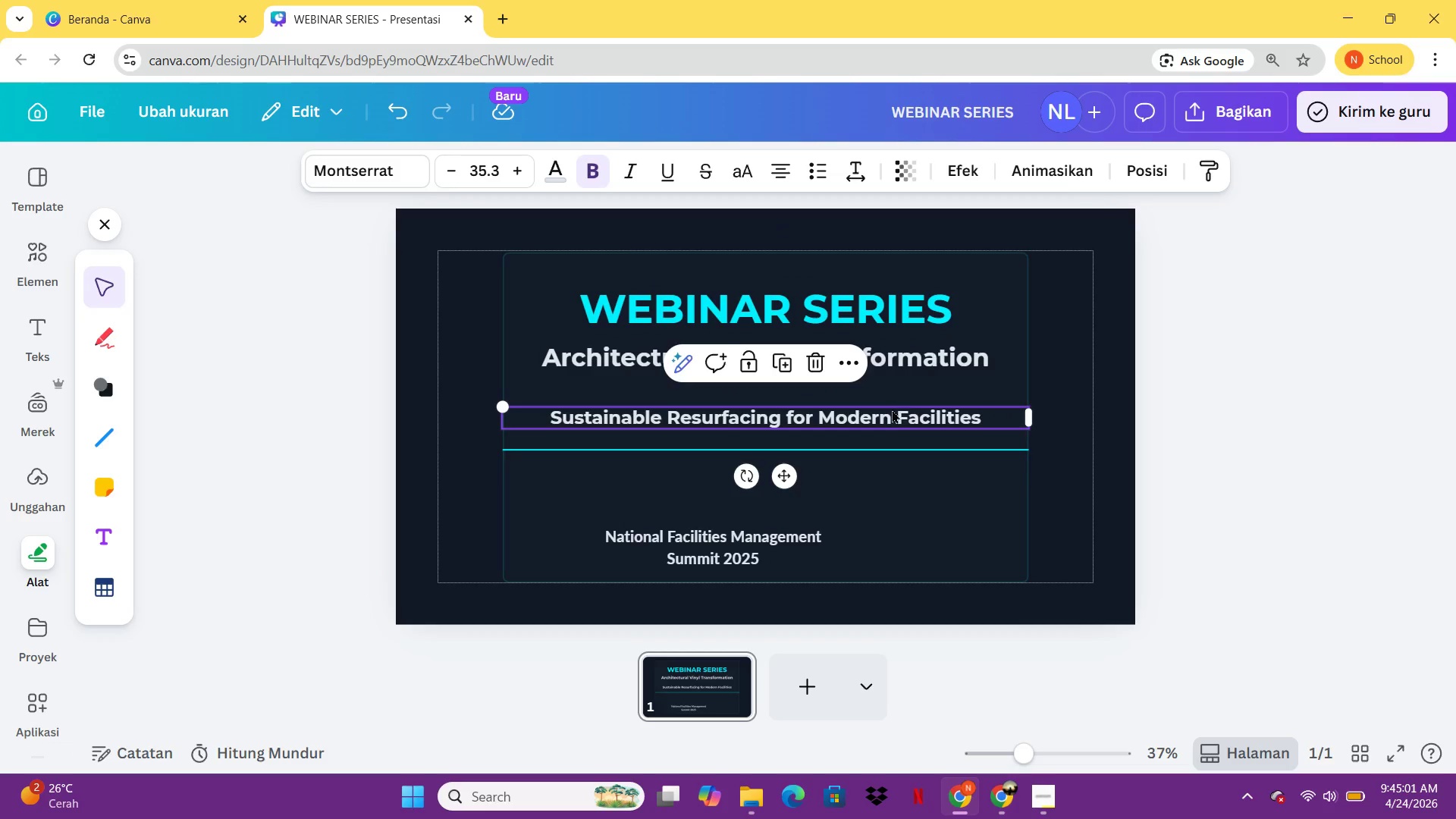 
left_click_drag(start_coordinate=[892, 413], to_coordinate=[892, 422])
 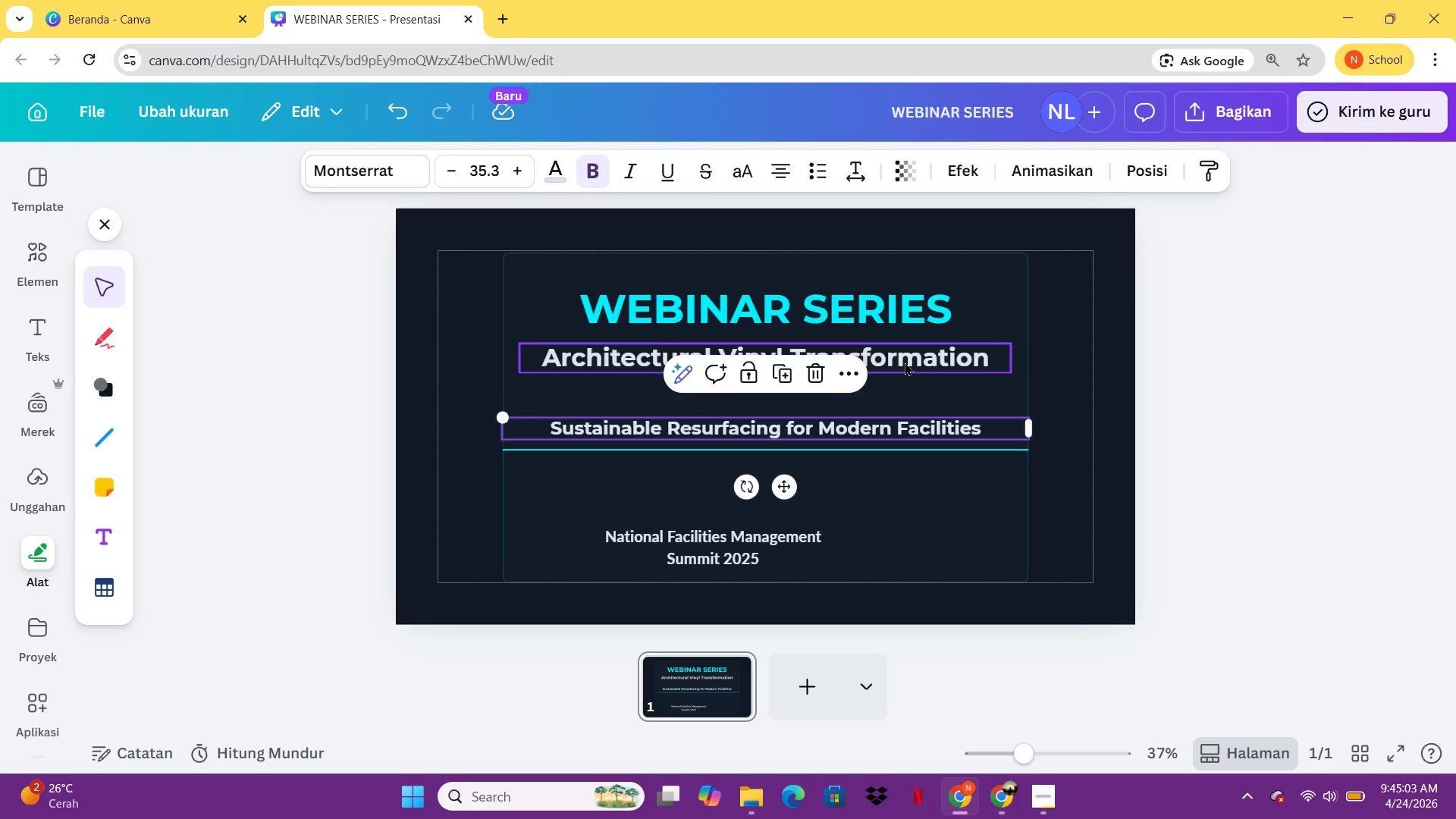 
left_click_drag(start_coordinate=[905, 361], to_coordinate=[905, 384])
 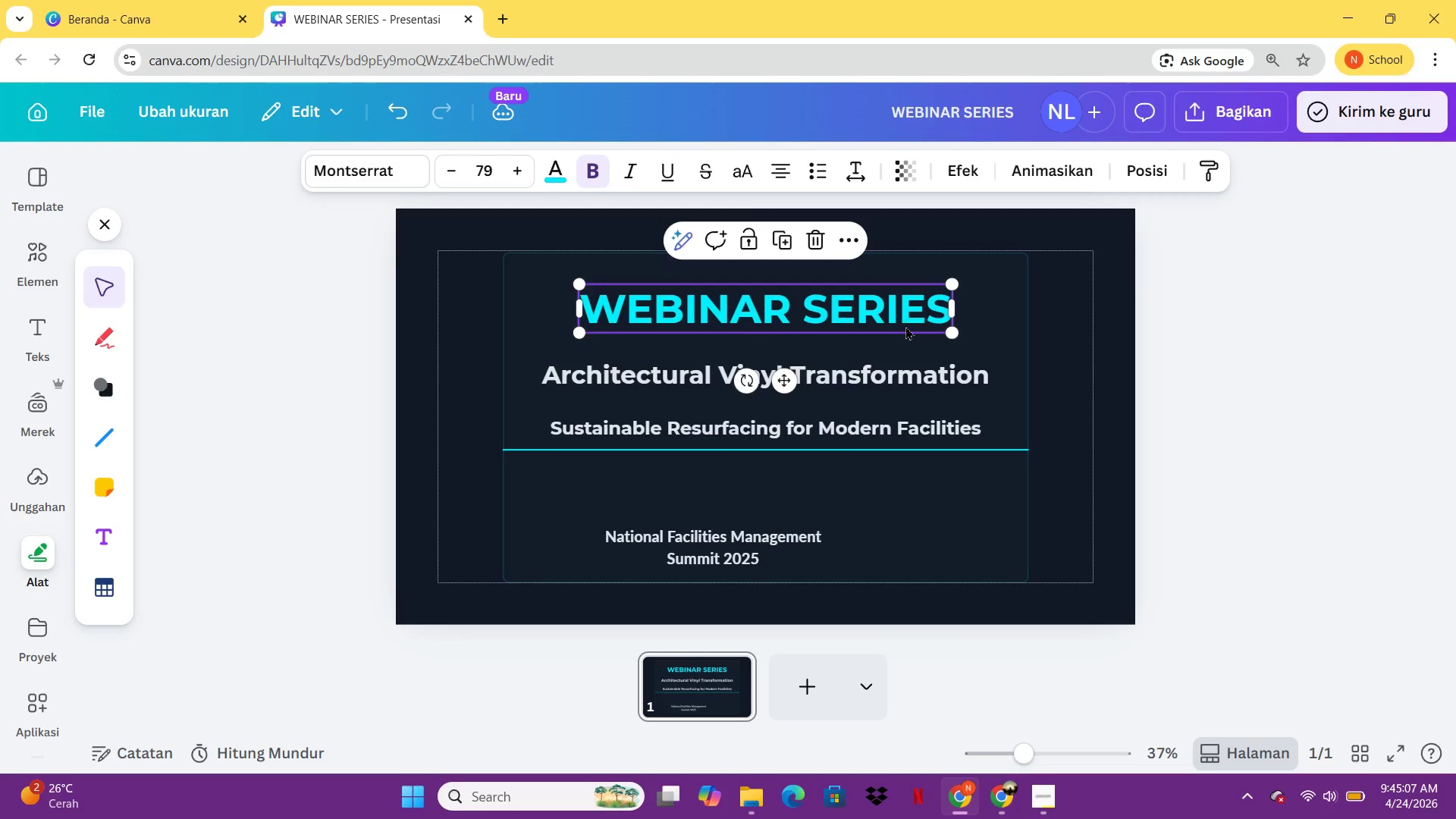 
left_click_drag(start_coordinate=[897, 371], to_coordinate=[897, 383])
 